 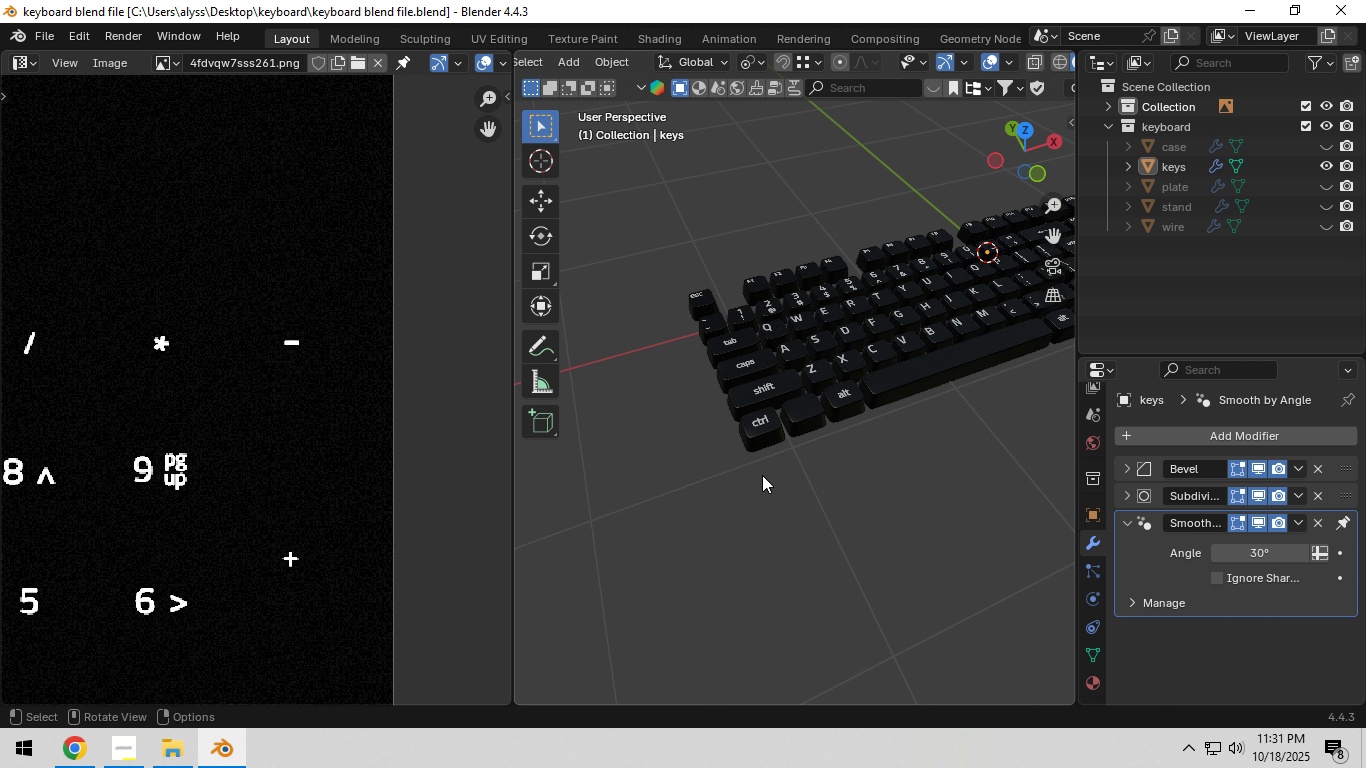 
scroll: coordinate [772, 497], scroll_direction: up, amount: 3.0
 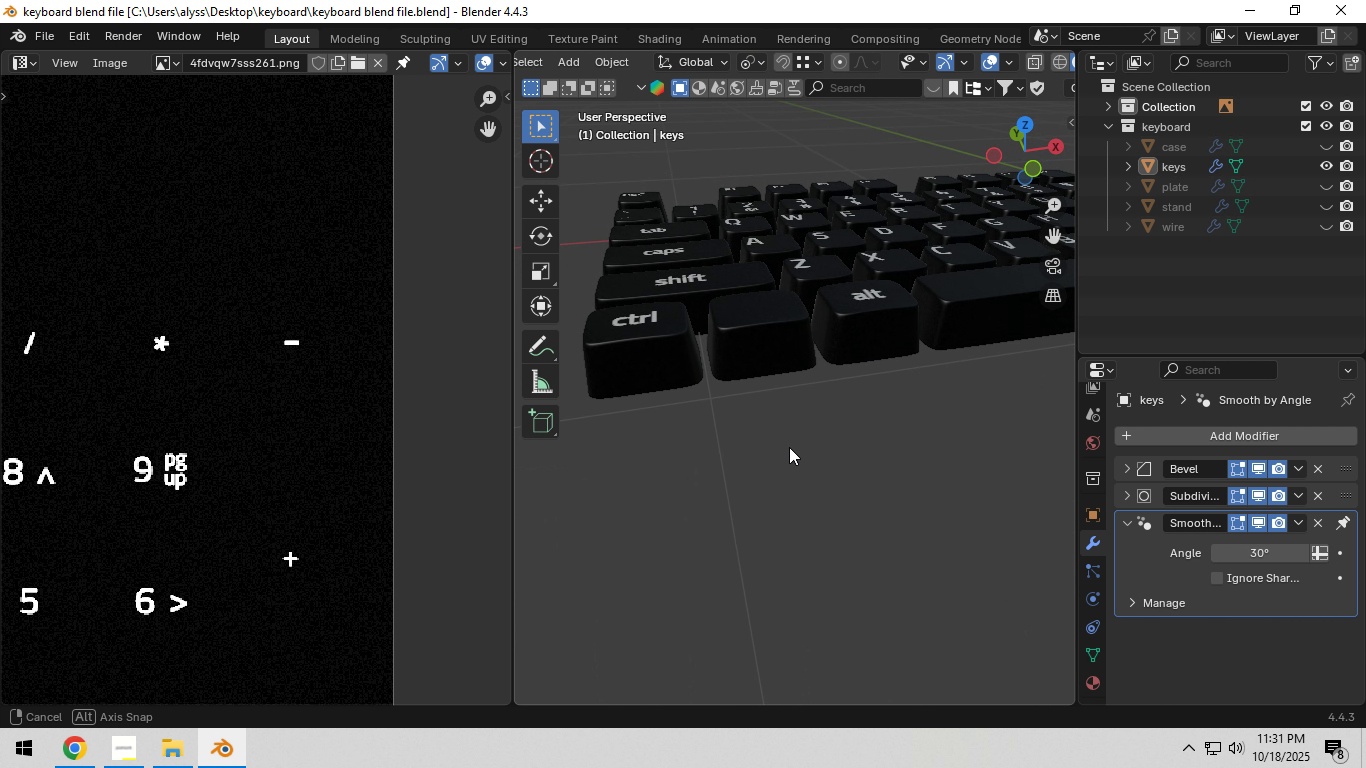 
key(Control+S)
 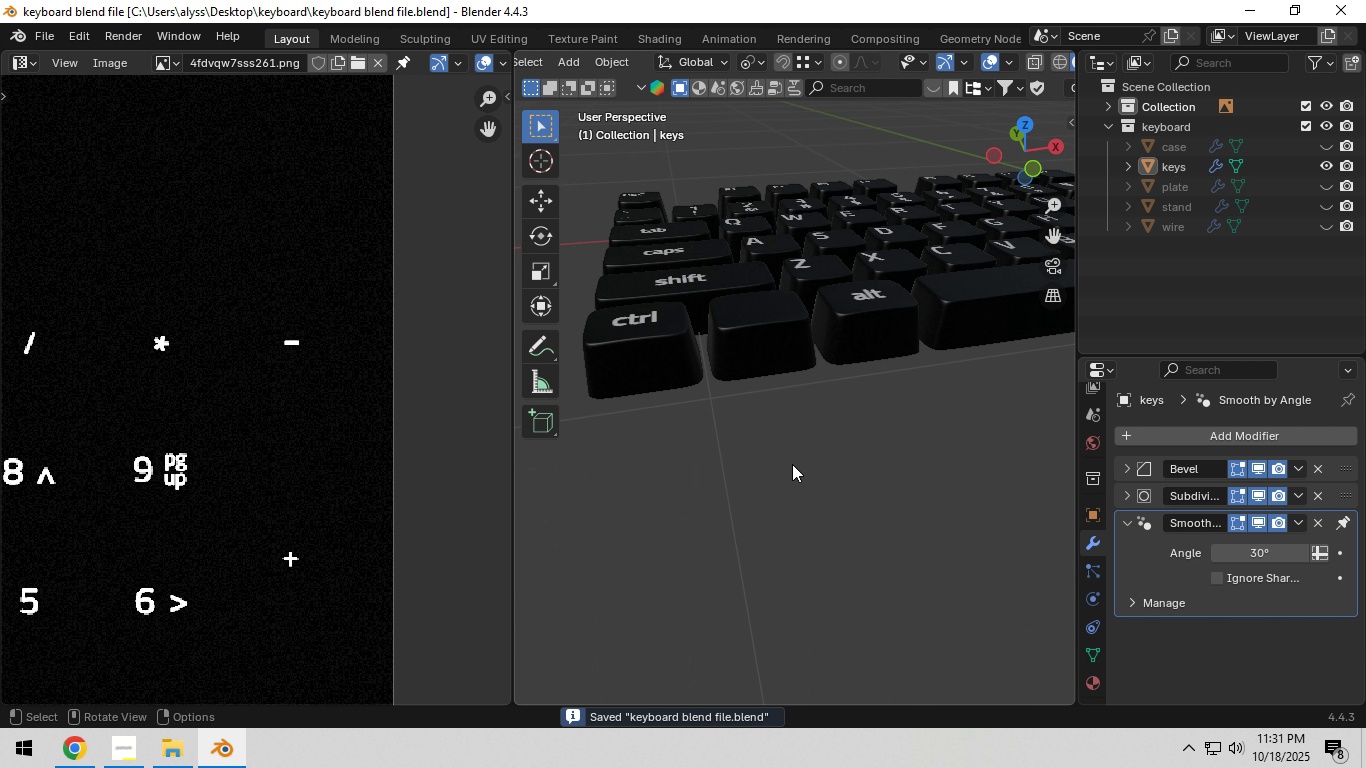 
scroll: coordinate [408, 489], scroll_direction: down, amount: 13.0
 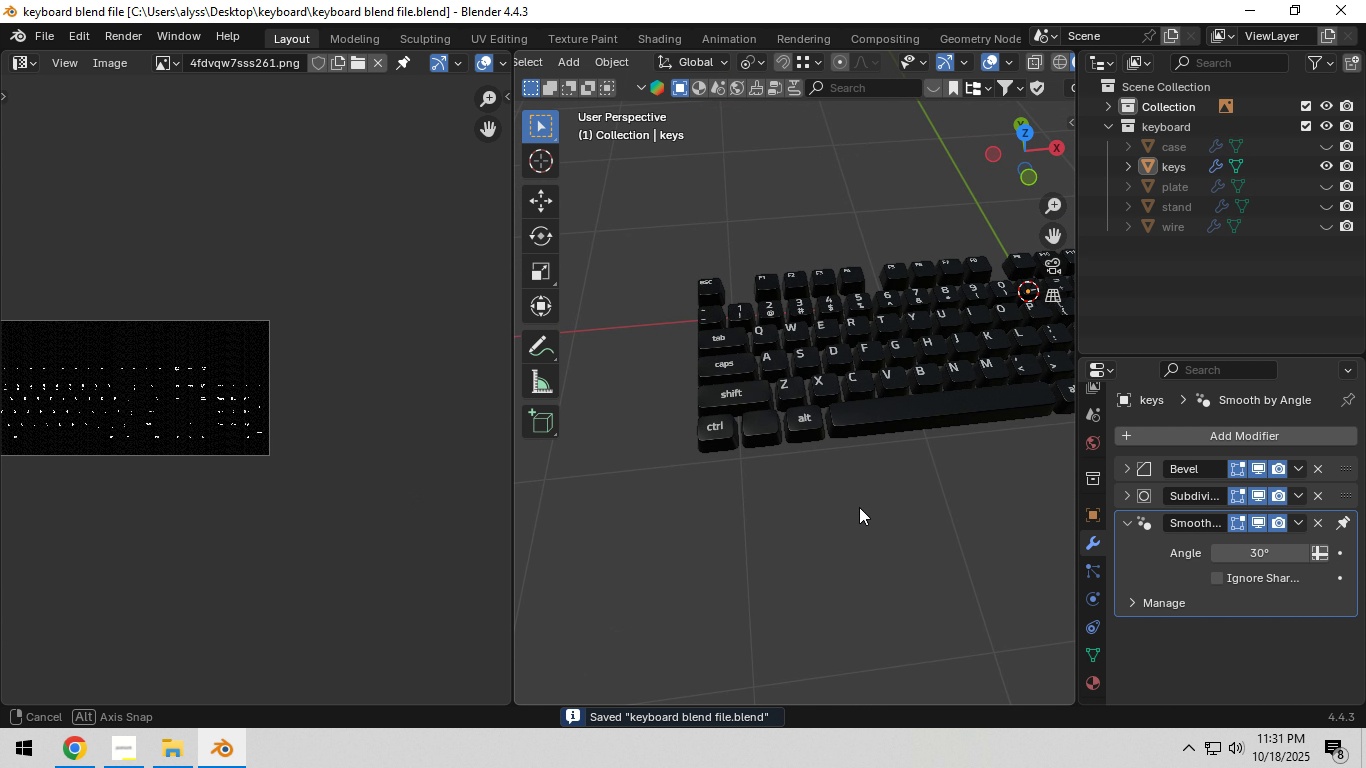 
hold_key(key=ShiftLeft, duration=0.32)
 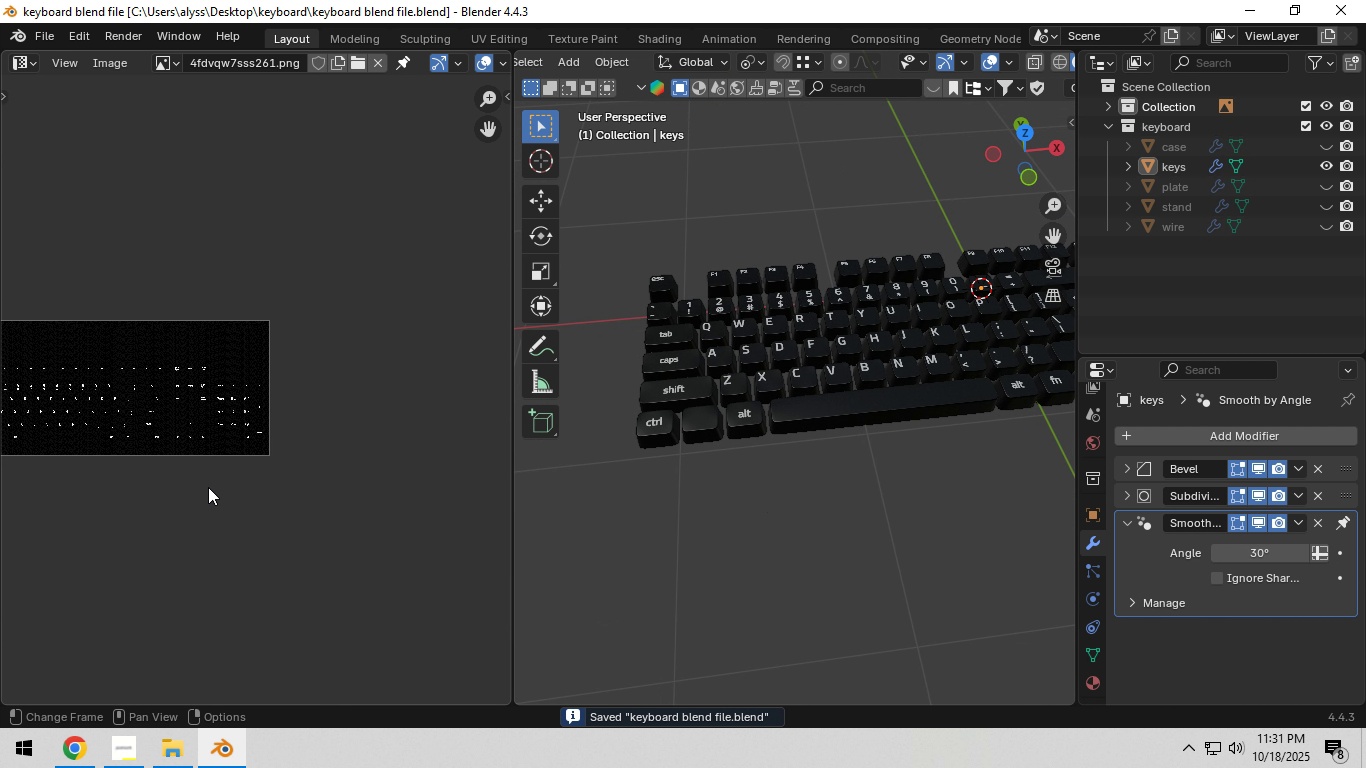 
scroll: coordinate [110, 490], scroll_direction: up, amount: 5.0
 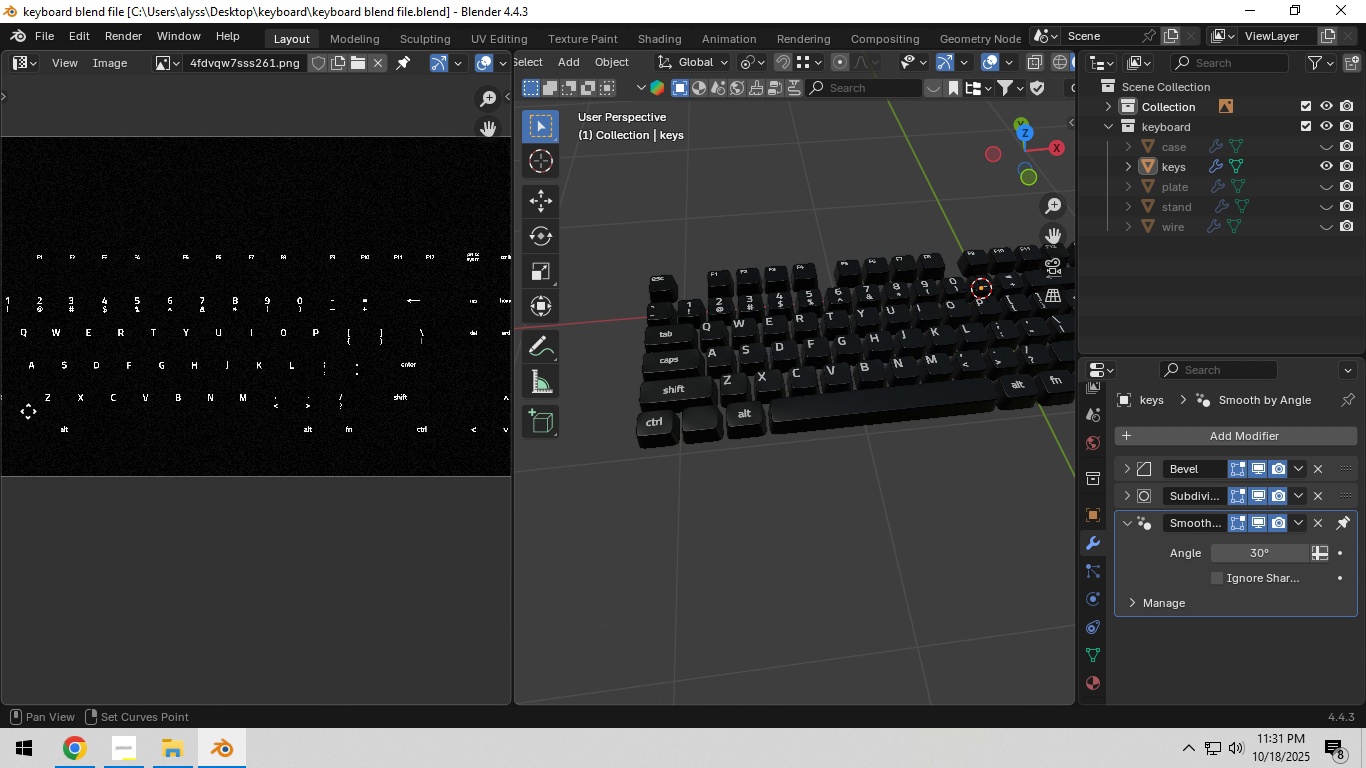 
hold_key(key=ShiftLeft, duration=0.8)
 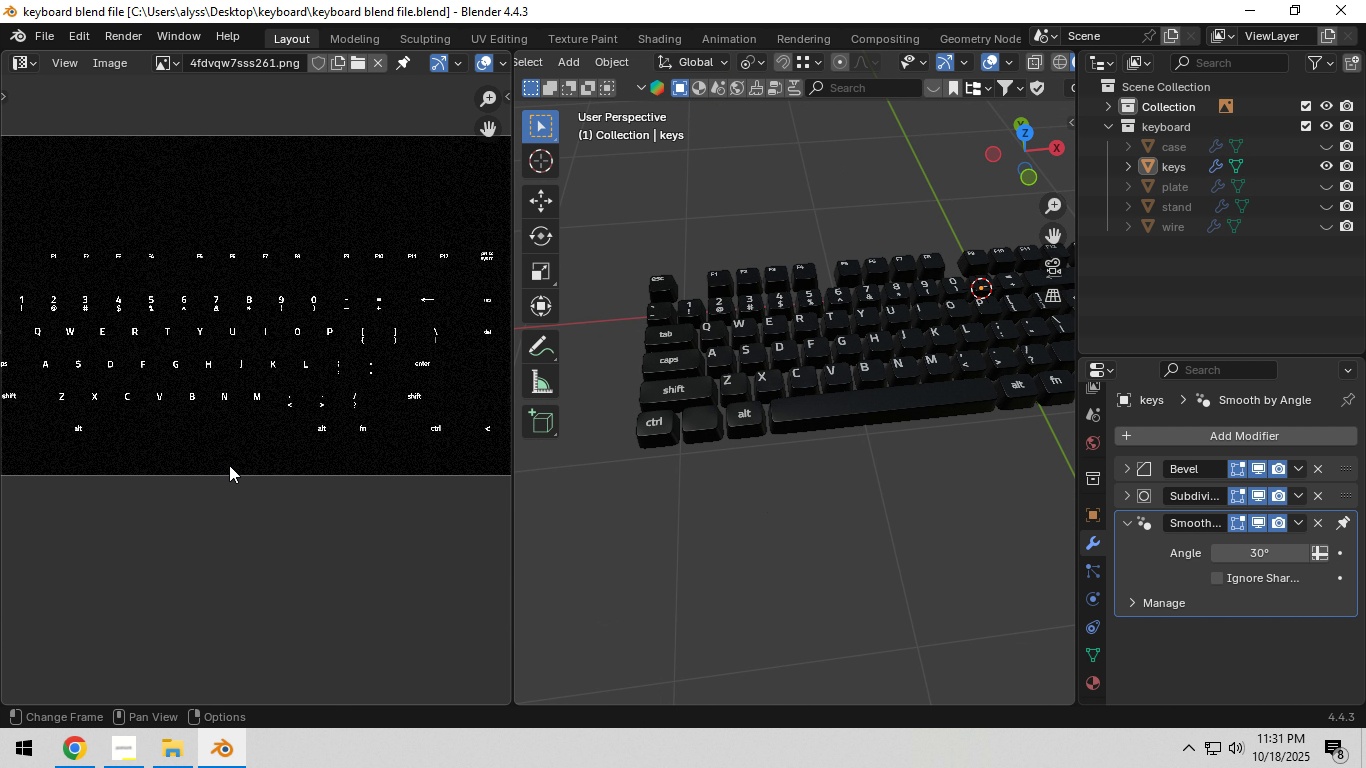 
hold_key(key=ShiftLeft, duration=0.53)
 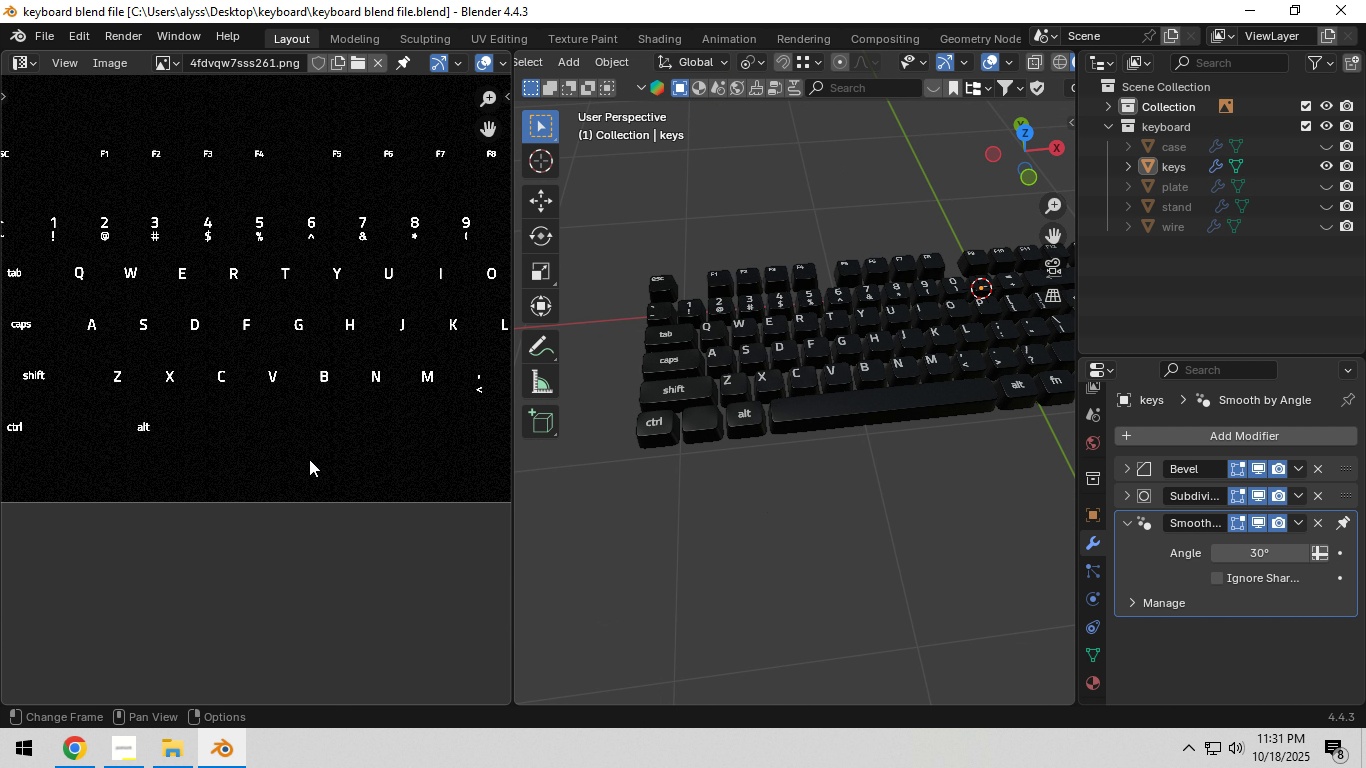 
scroll: coordinate [309, 459], scroll_direction: up, amount: 3.0
 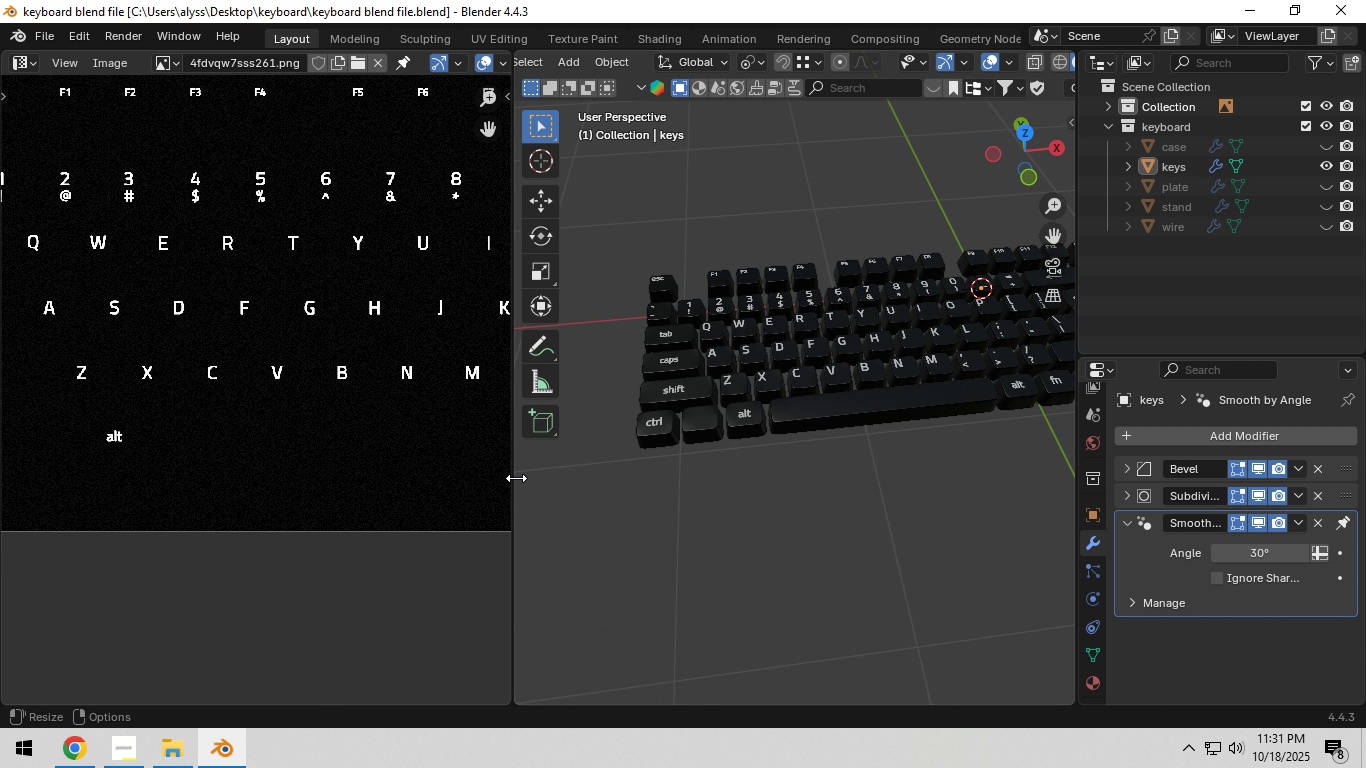 
left_click_drag(start_coordinate=[516, 478], to_coordinate=[432, 485])
 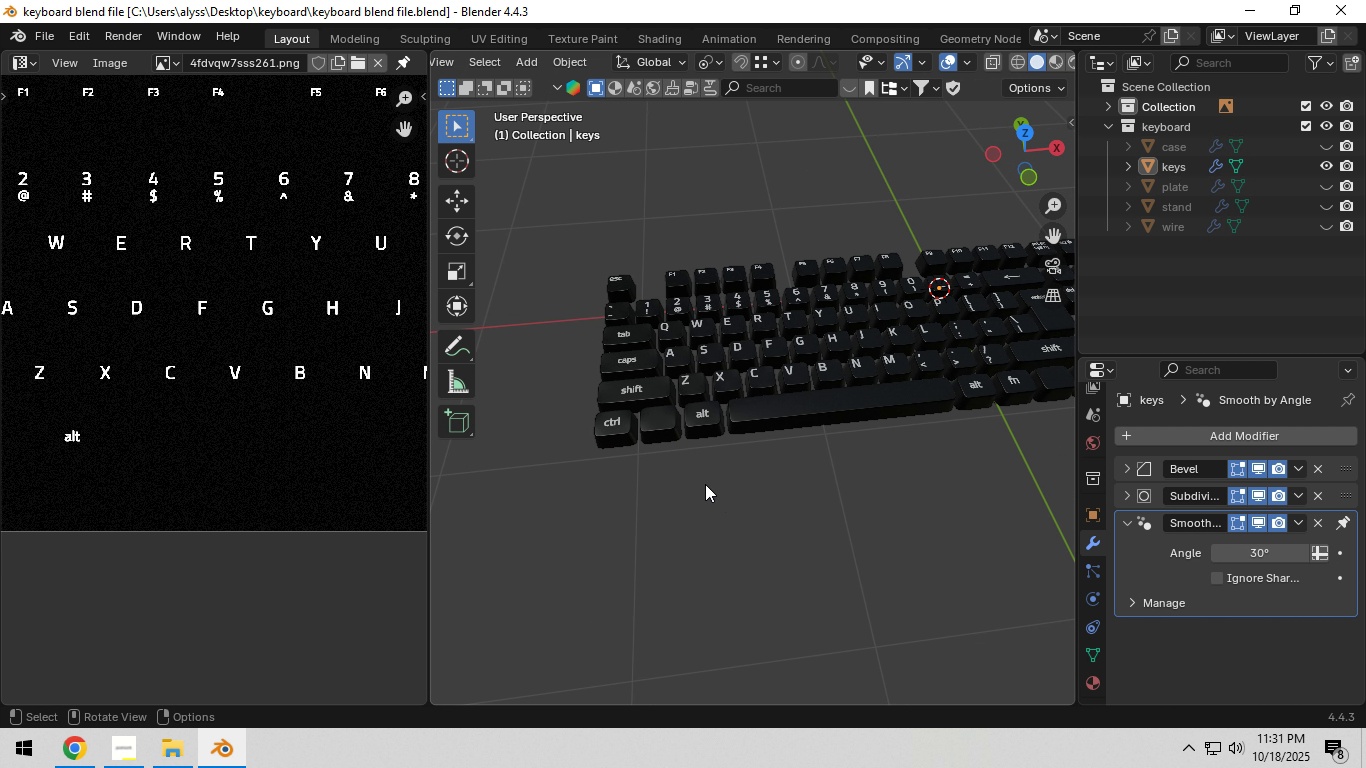 
scroll: coordinate [709, 485], scroll_direction: down, amount: 2.0
 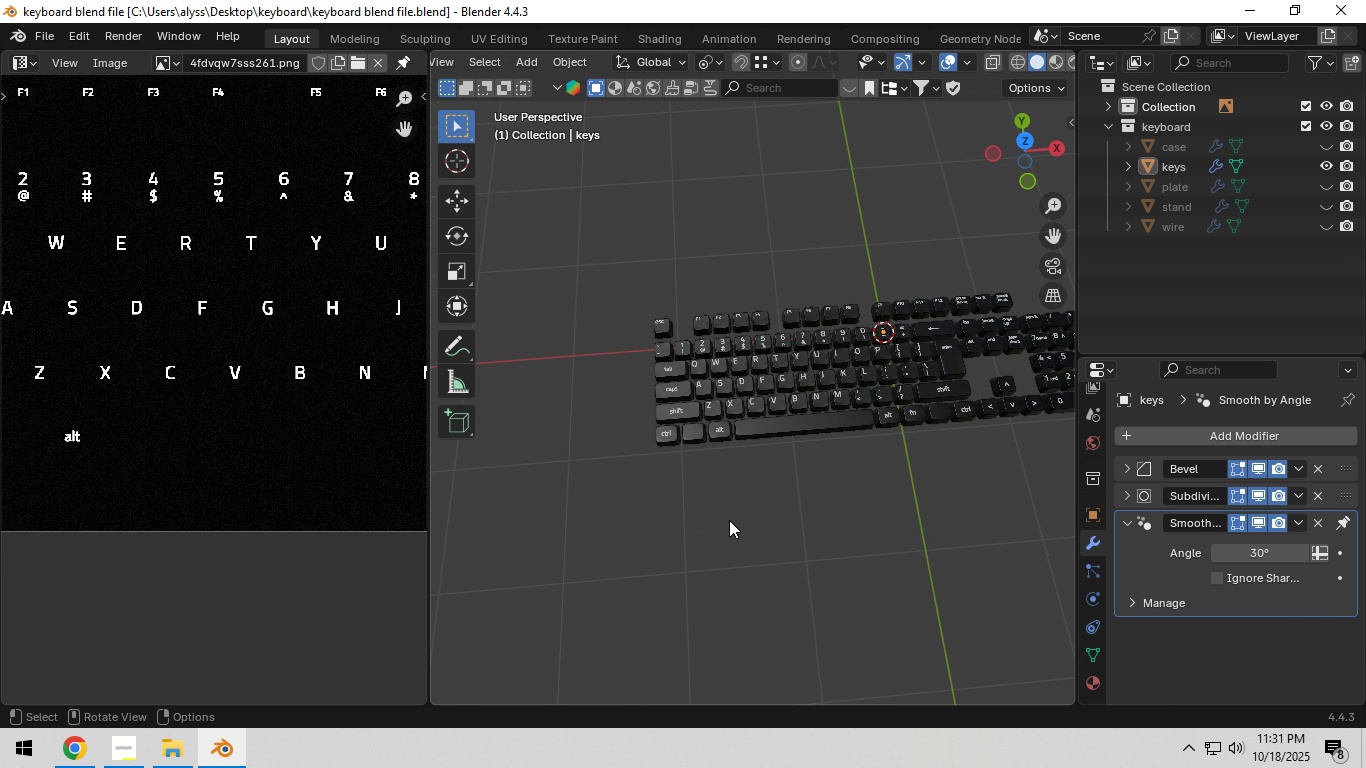 
scroll: coordinate [729, 517], scroll_direction: up, amount: 4.0
 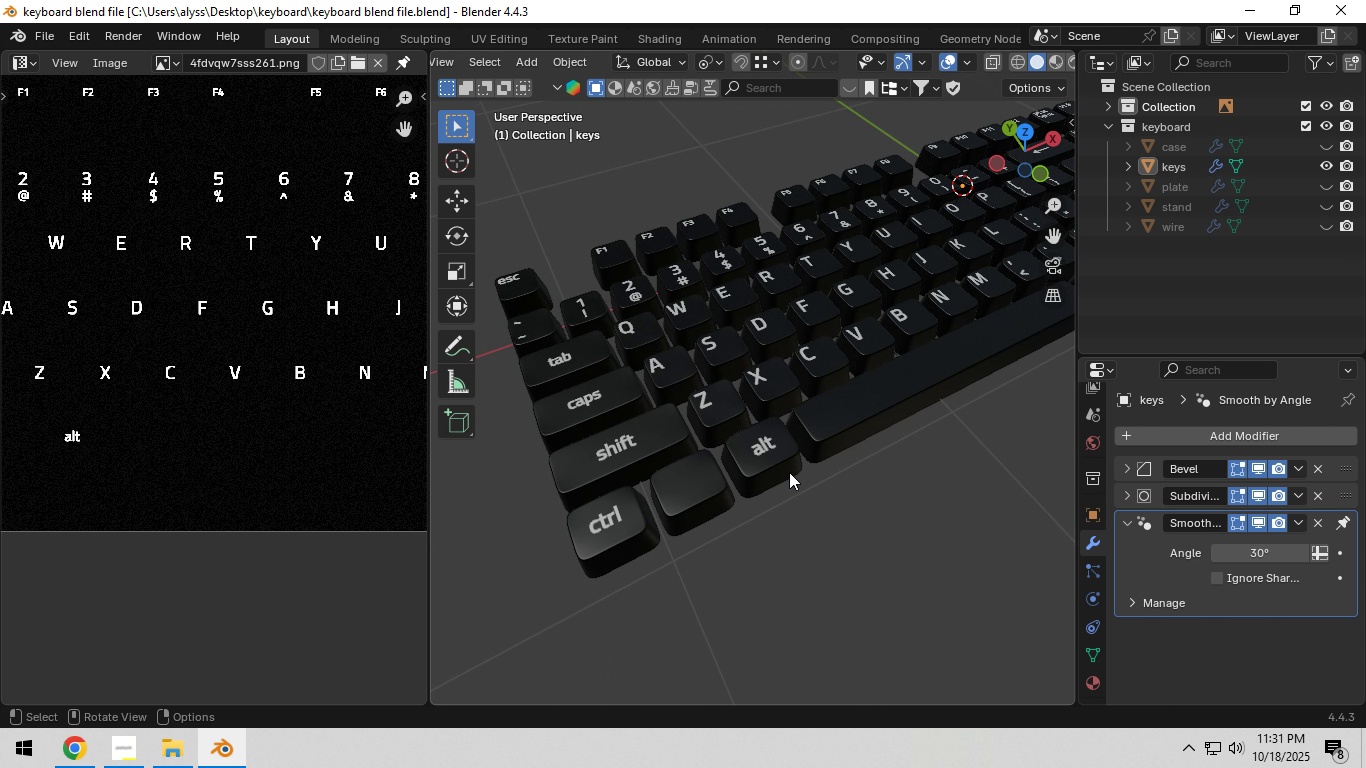 
key(Control+S)
 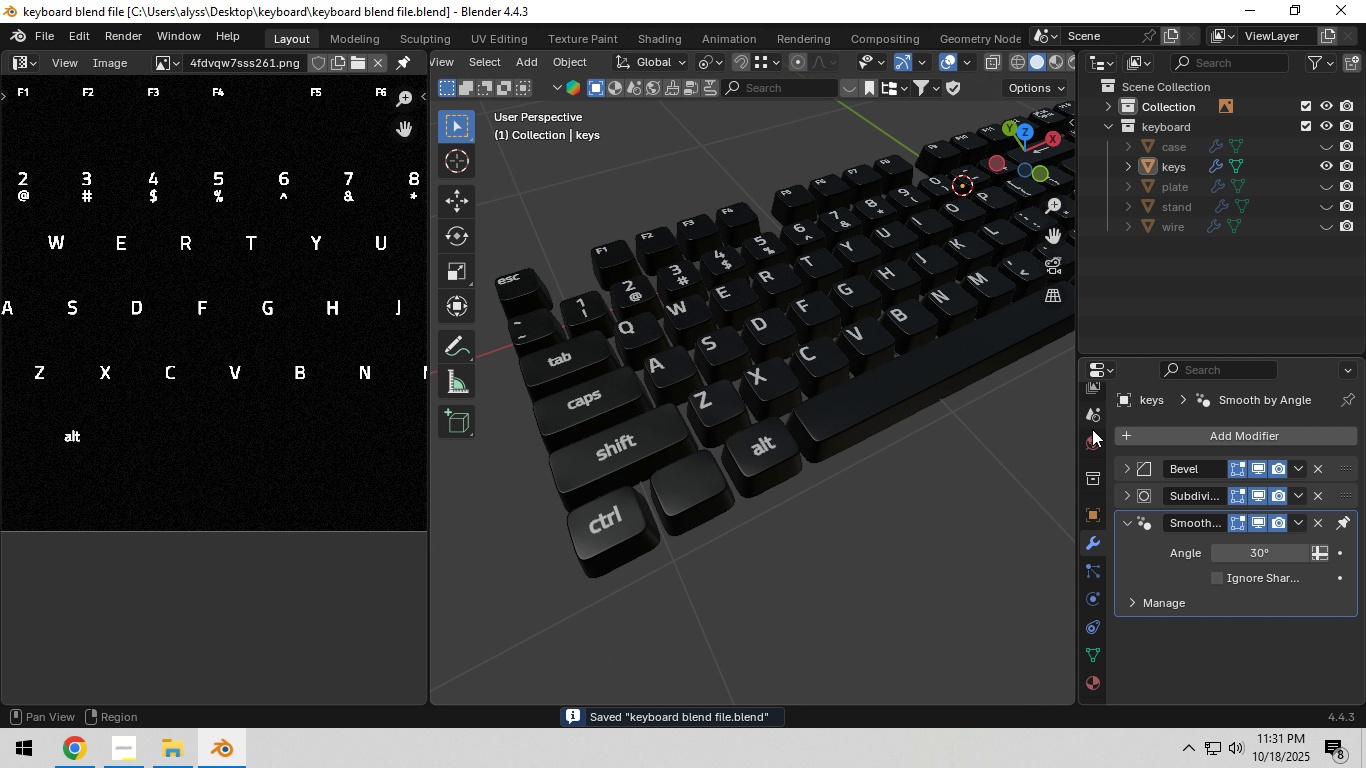 
left_click_drag(start_coordinate=[1074, 445], to_coordinate=[1092, 445])
 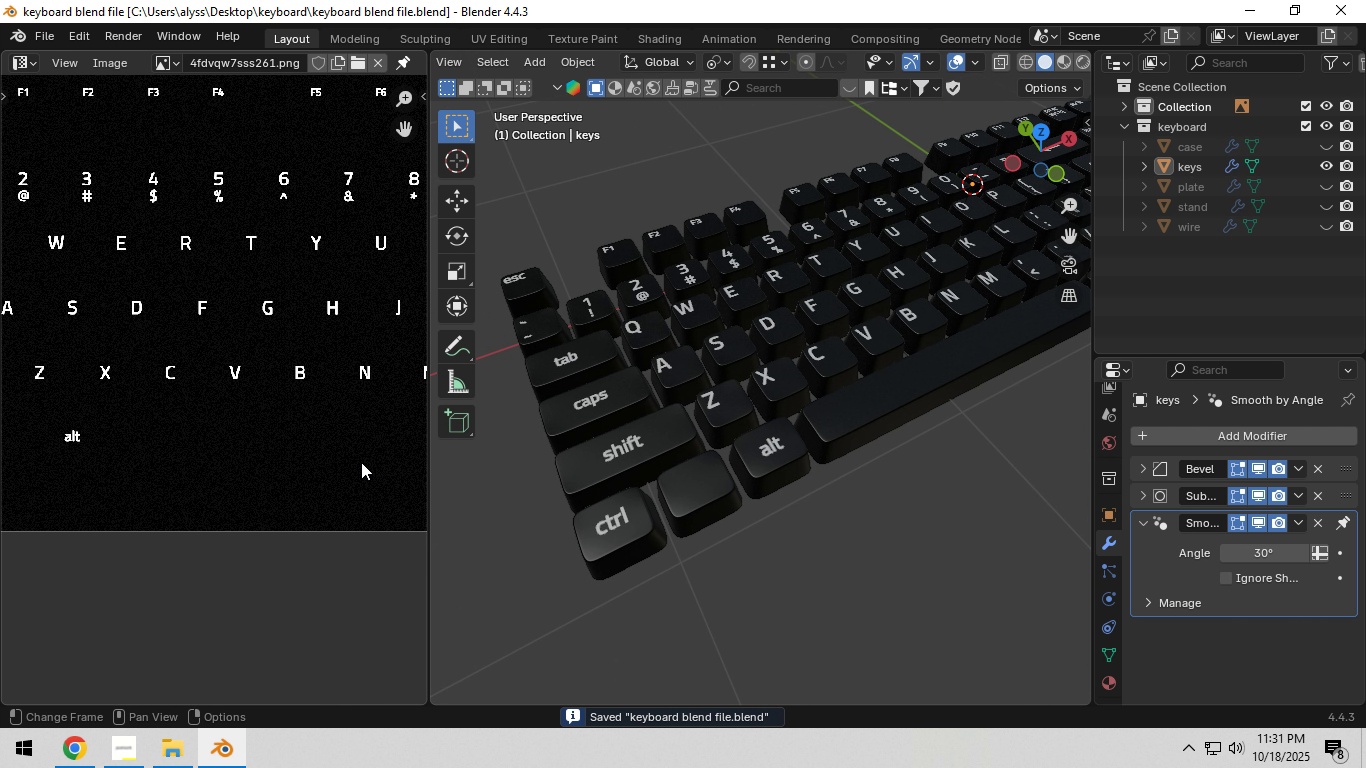 
scroll: coordinate [350, 463], scroll_direction: down, amount: 8.0
 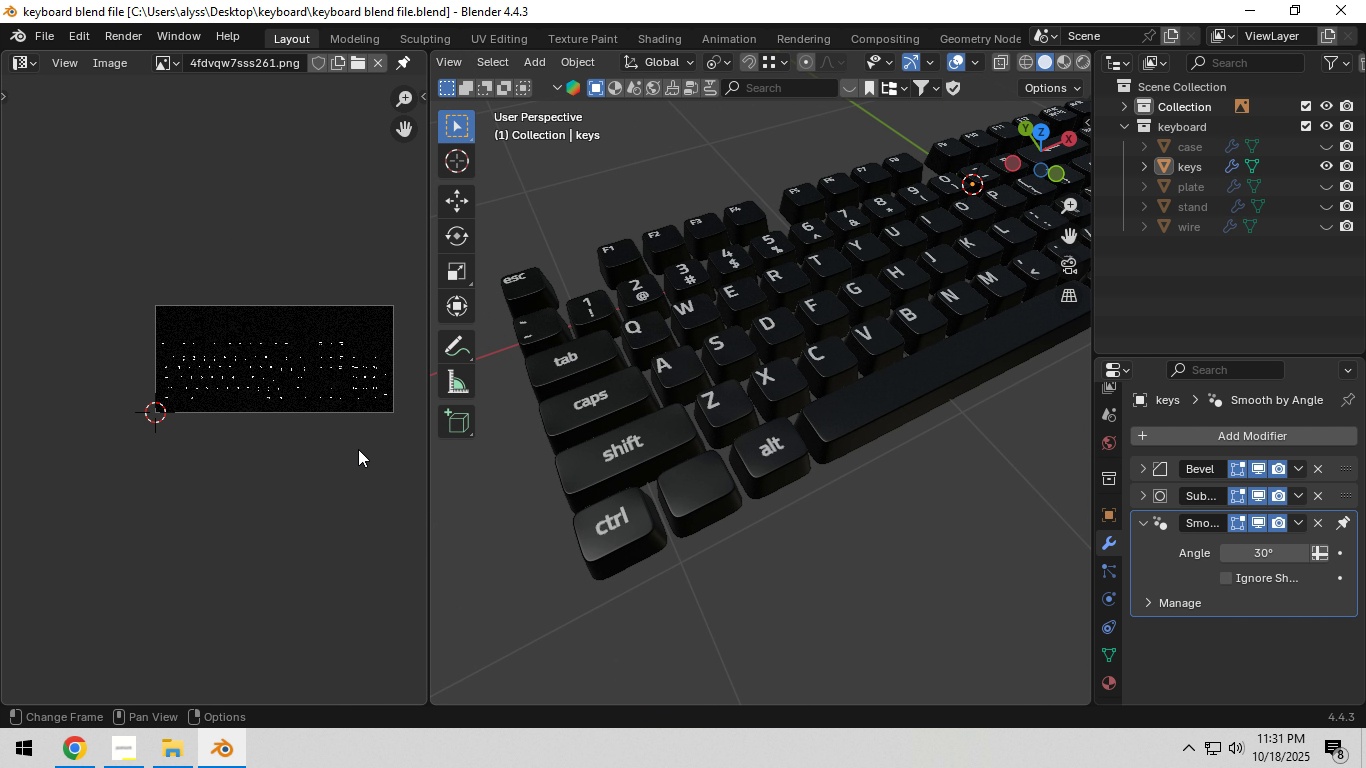 
hold_key(key=ShiftLeft, duration=0.34)
 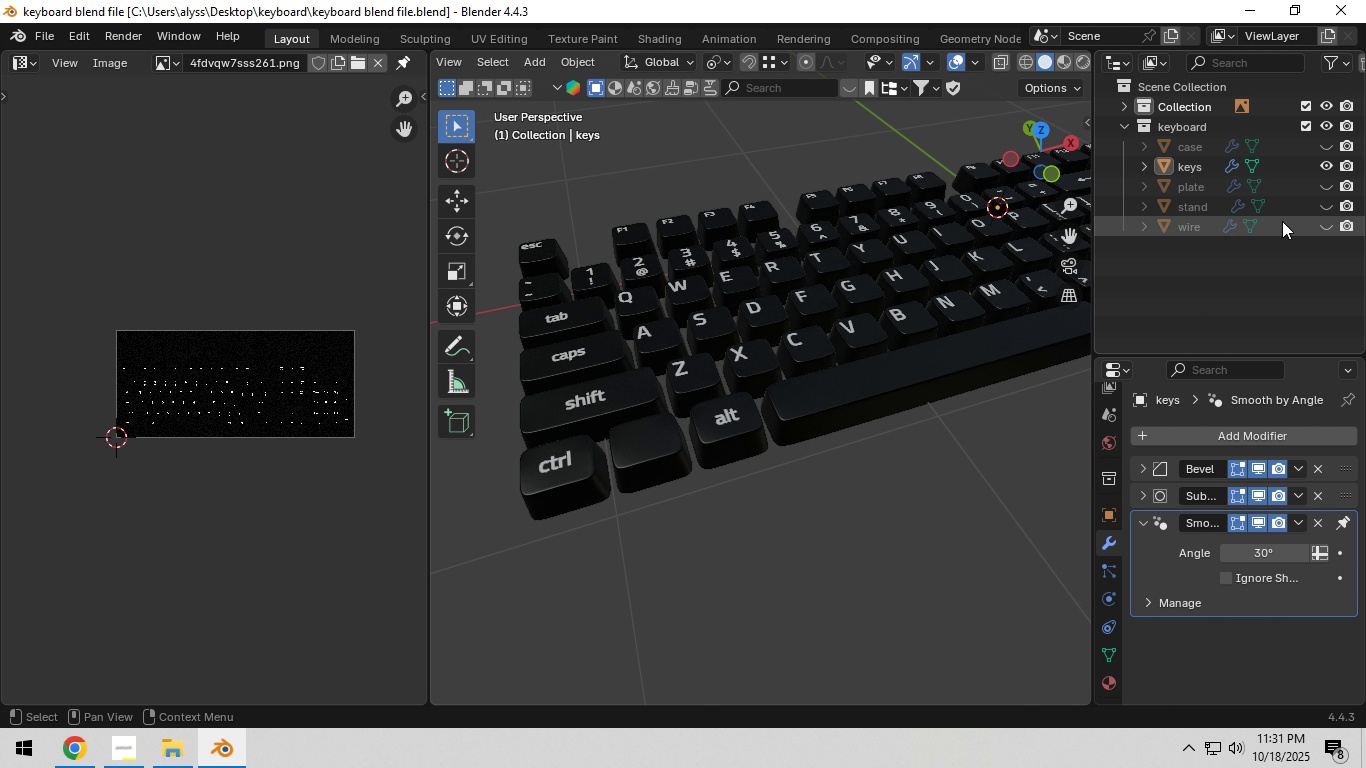 
key(Control+S)
 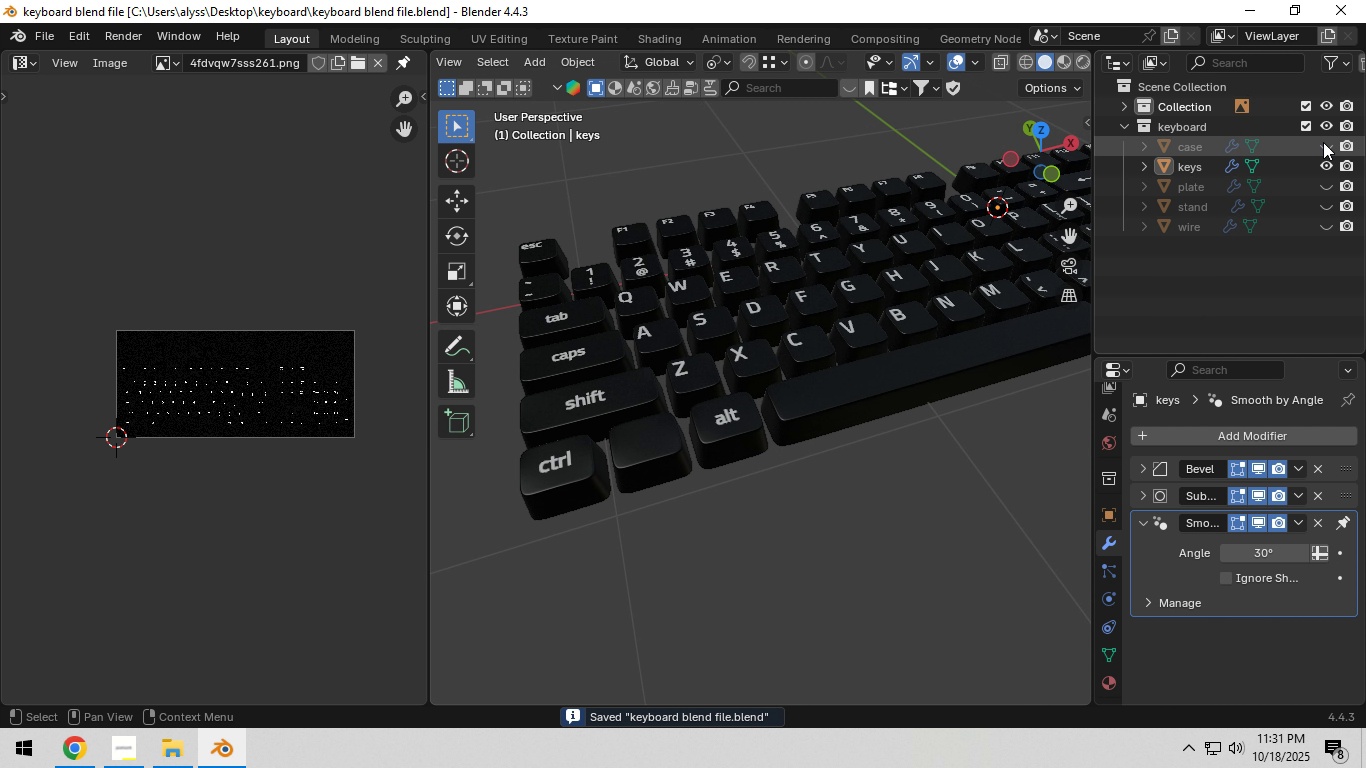 
left_click([1324, 142])
 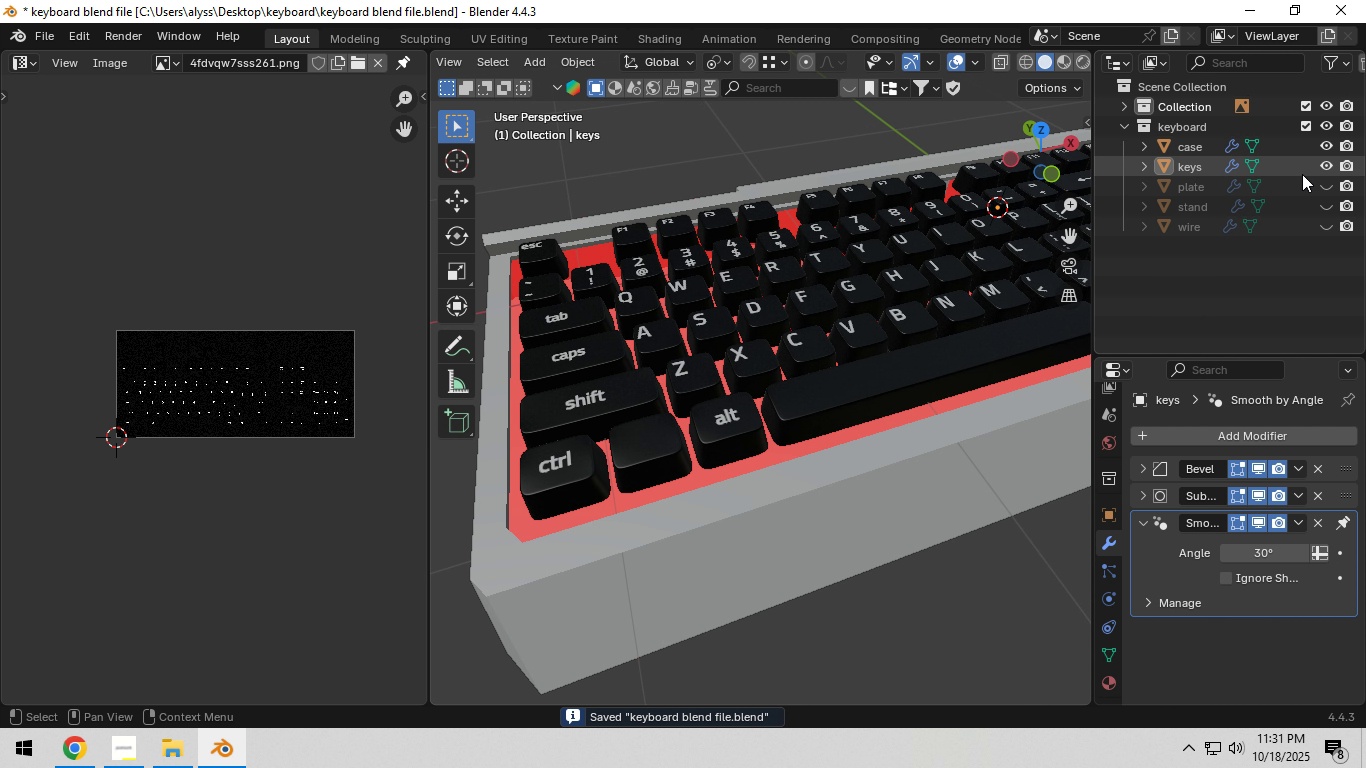 
mouse_move([1325, 168])
 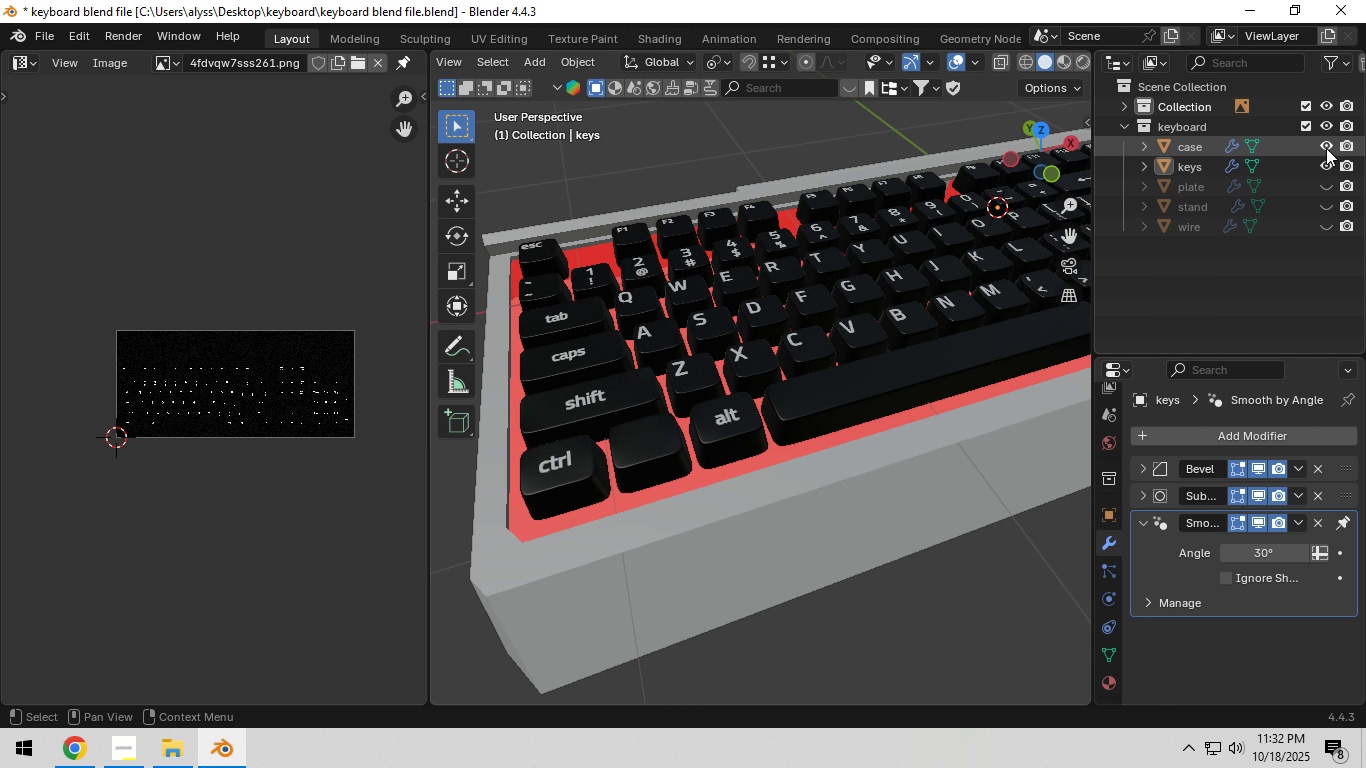 
left_click([1326, 148])
 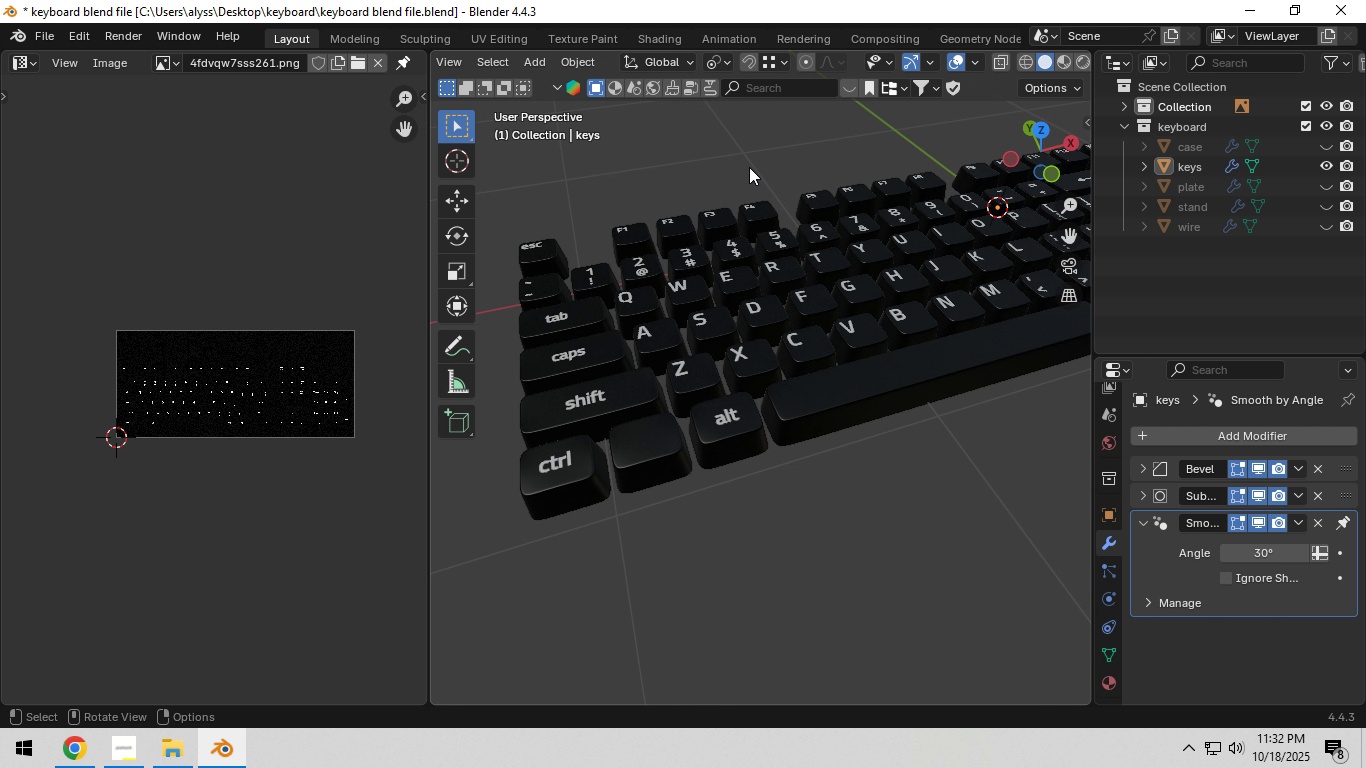 
left_click([750, 167])
 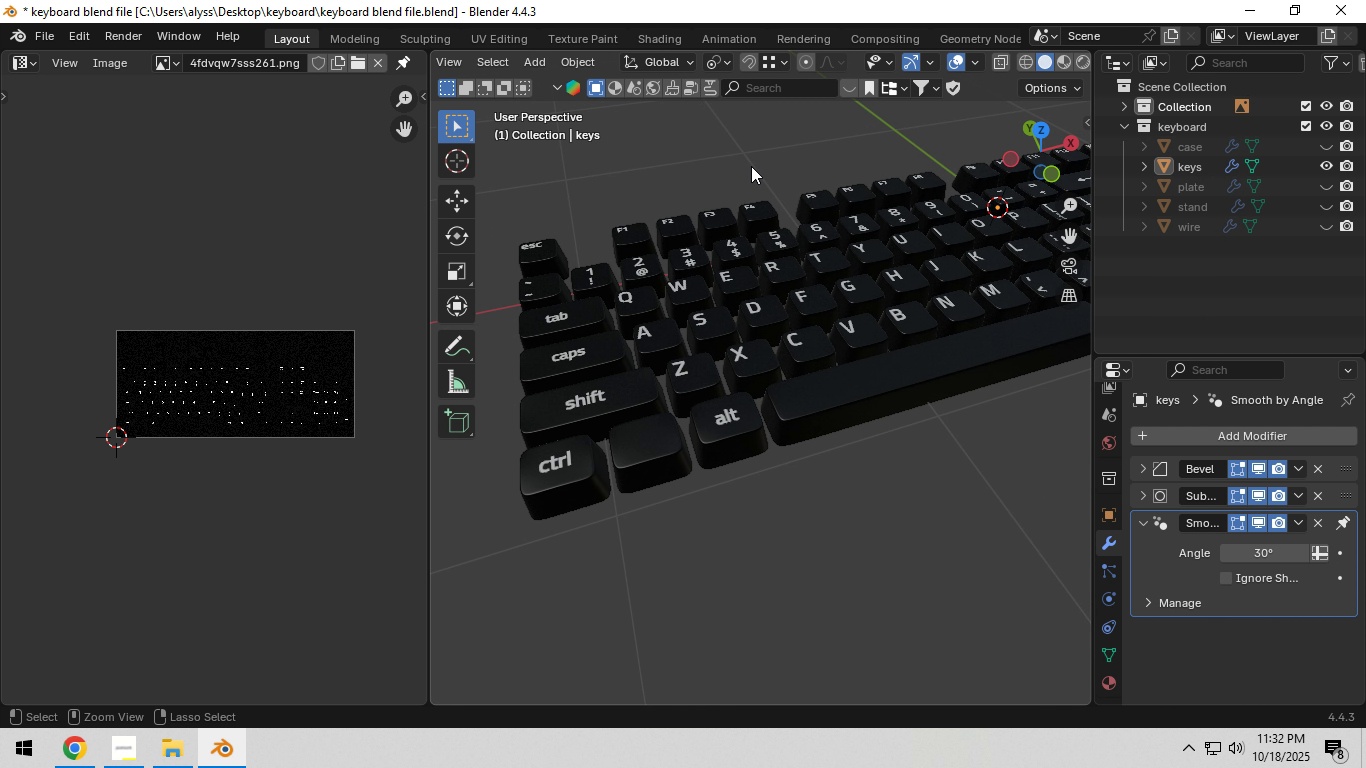 
key(Control+S)
 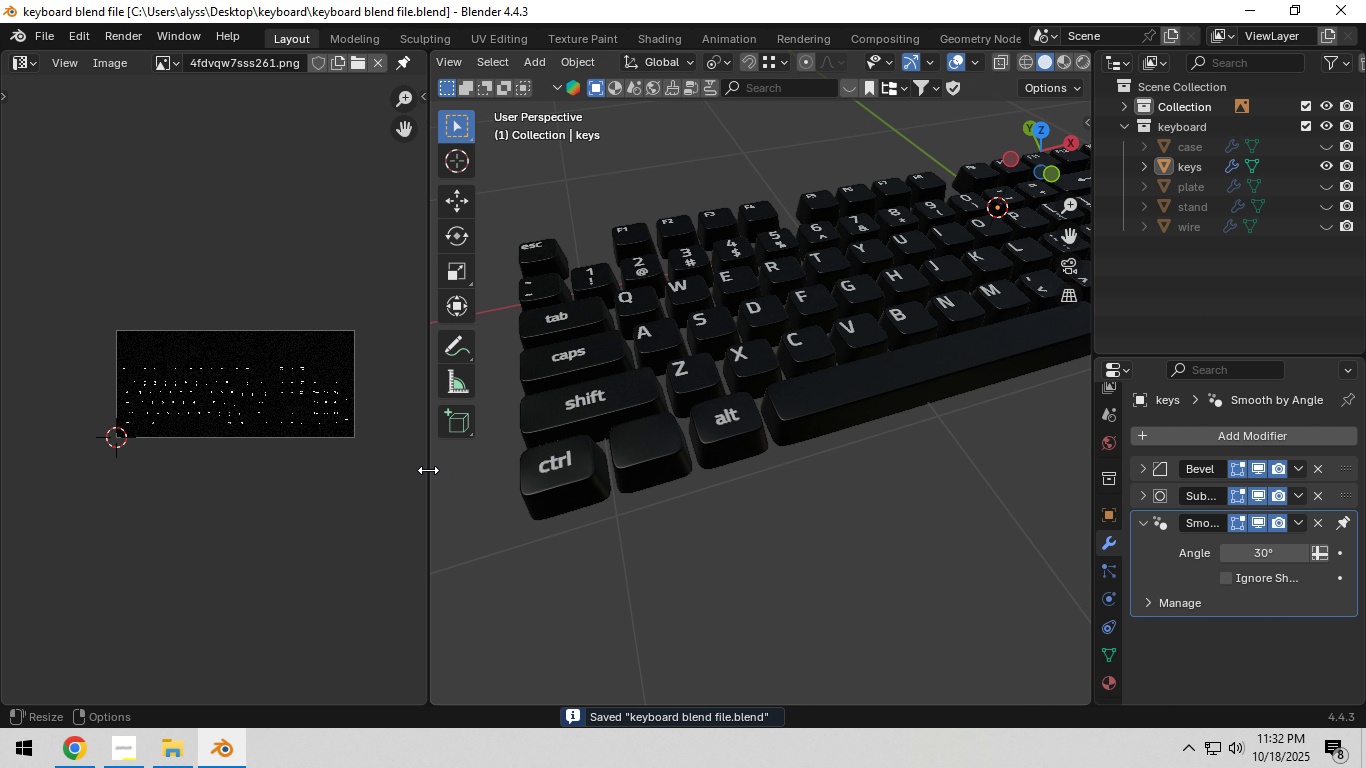 
left_click_drag(start_coordinate=[428, 470], to_coordinate=[389, 475])
 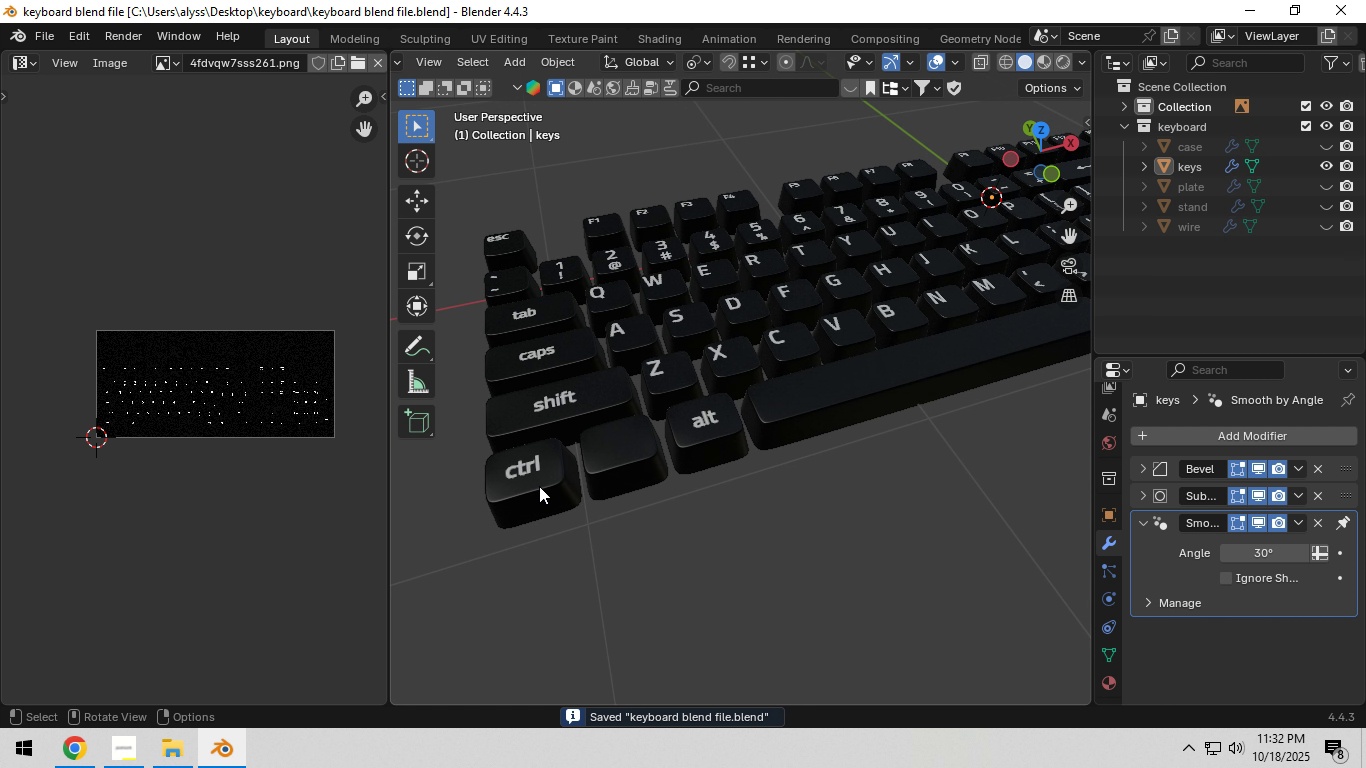 
scroll: coordinate [542, 486], scroll_direction: up, amount: 3.0
 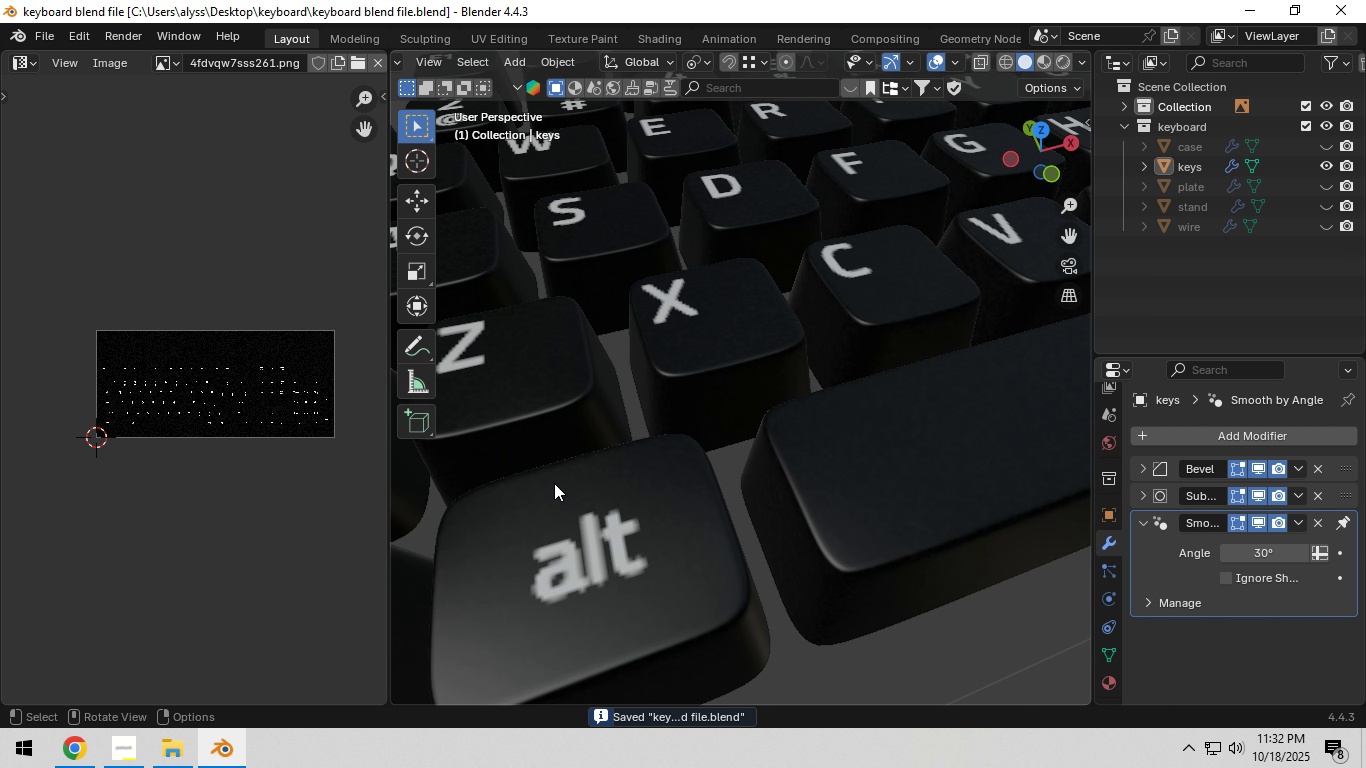 
scroll: coordinate [557, 480], scroll_direction: down, amount: 1.0
 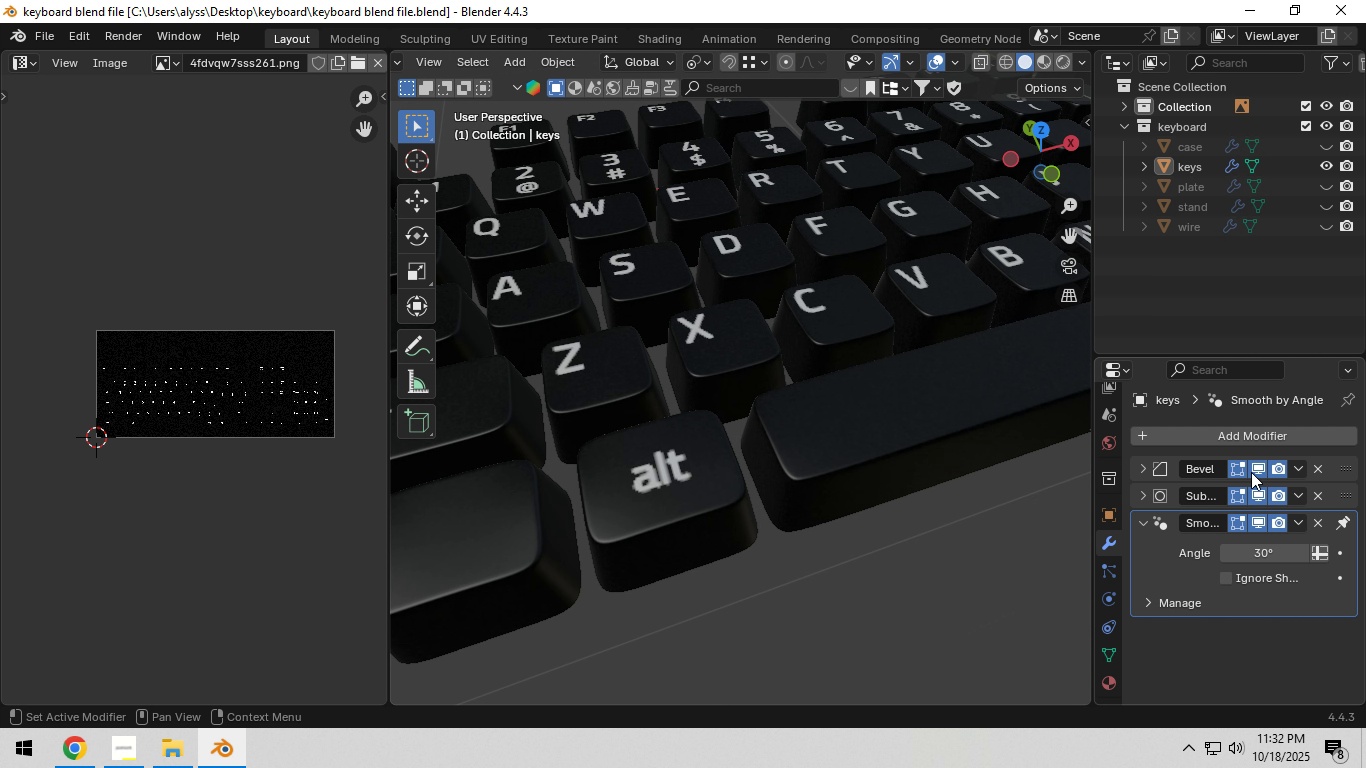 
left_click([1258, 470])
 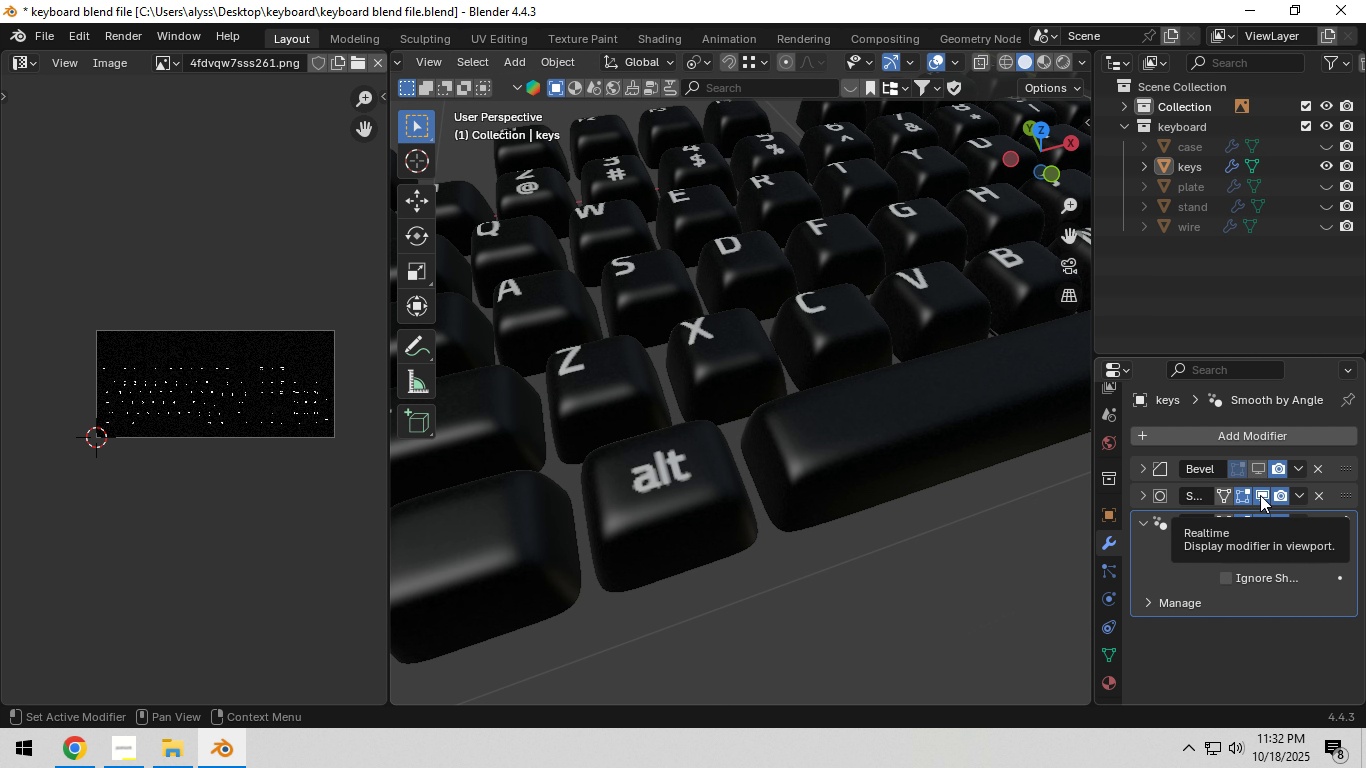 
left_click([1260, 495])
 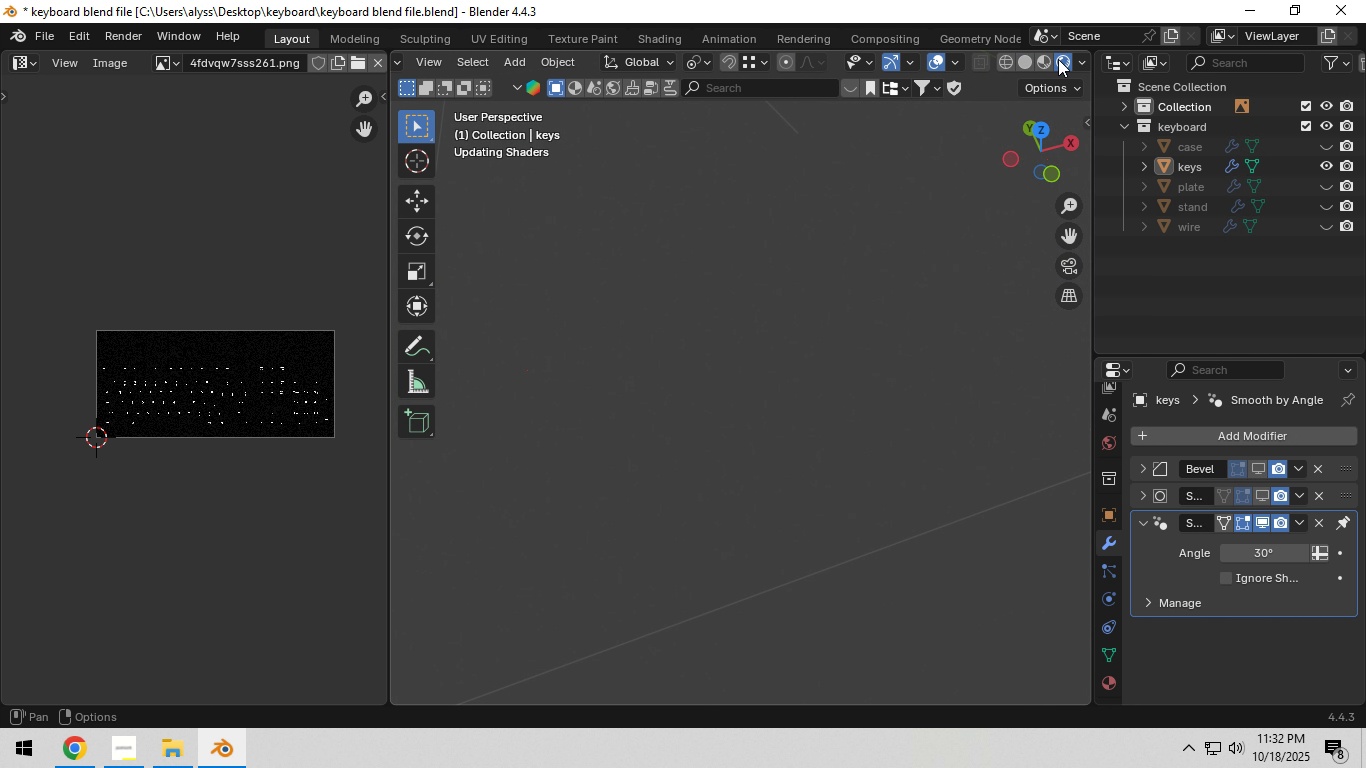 
left_click([1058, 59])
 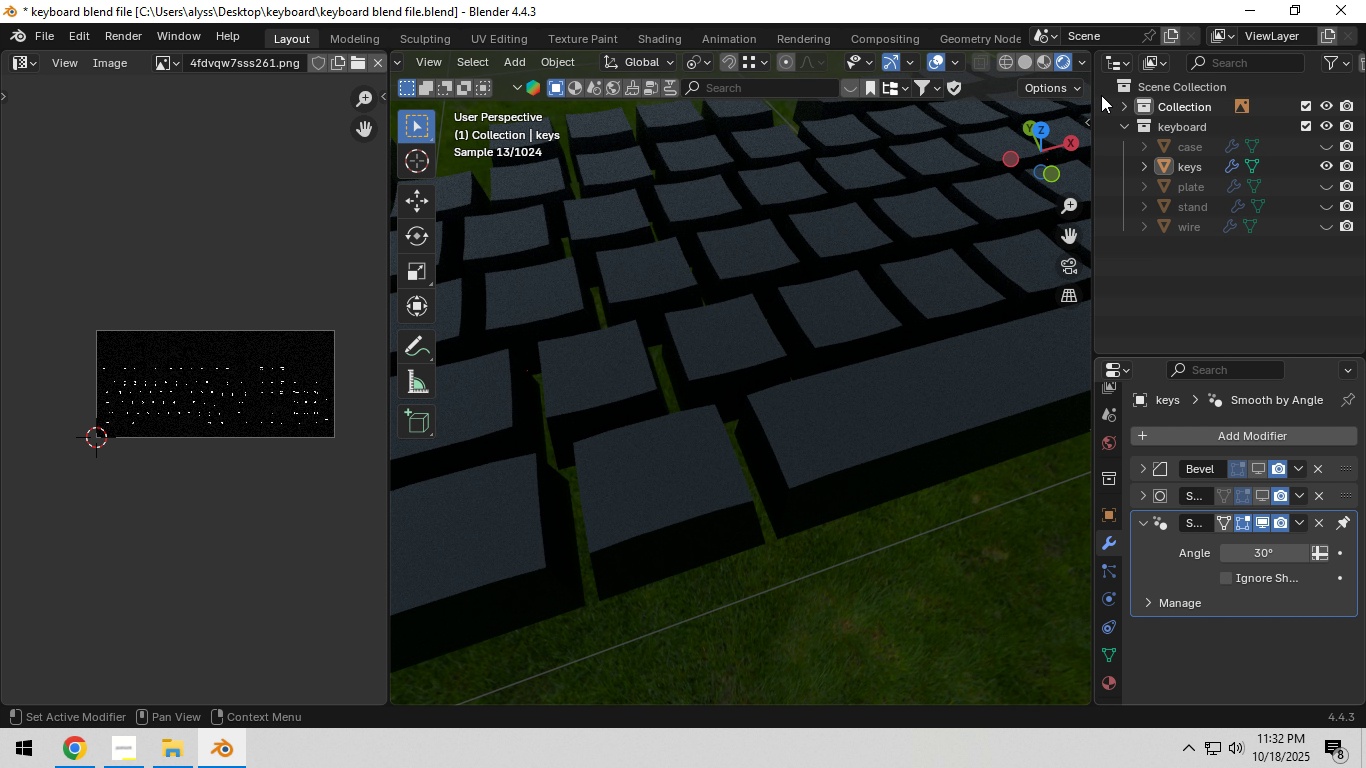 
left_click([1062, 59])
 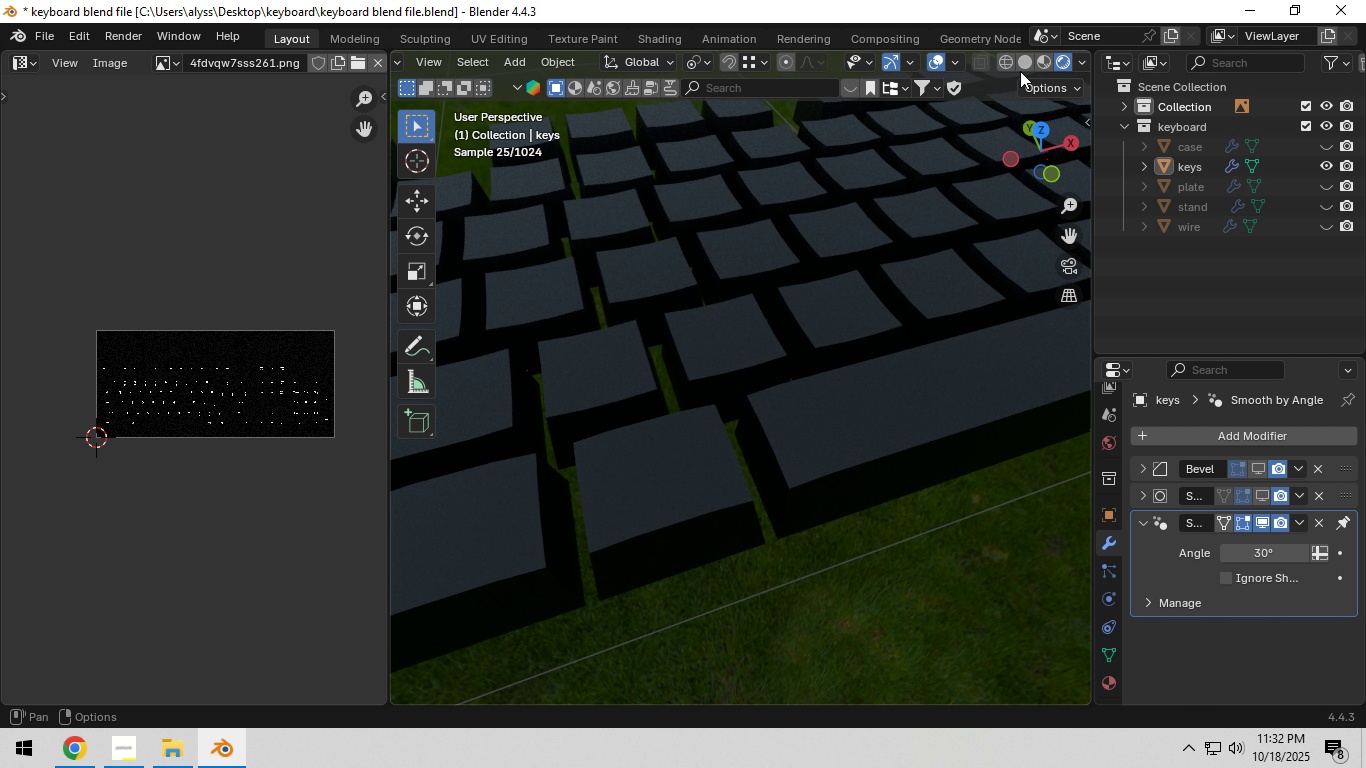 
left_click([1027, 62])
 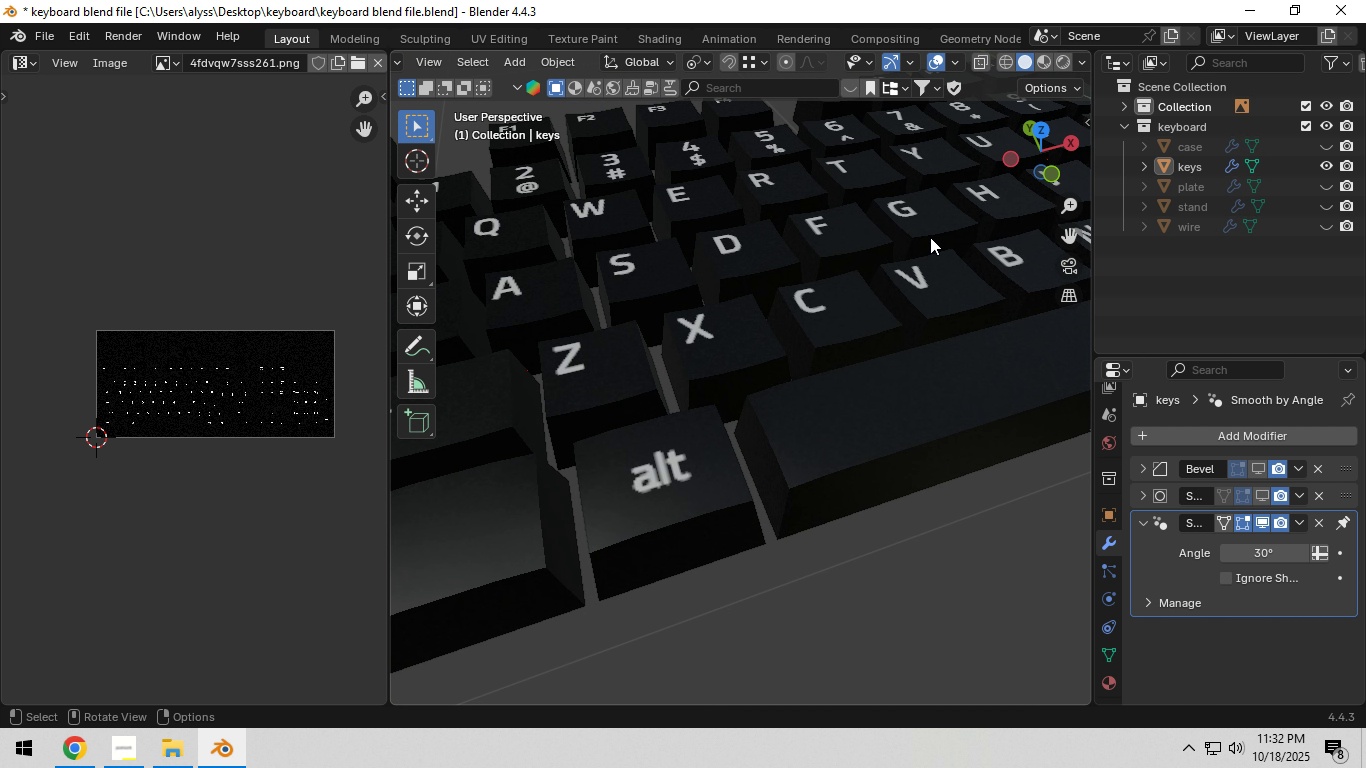 
scroll: coordinate [730, 354], scroll_direction: down, amount: 3.0
 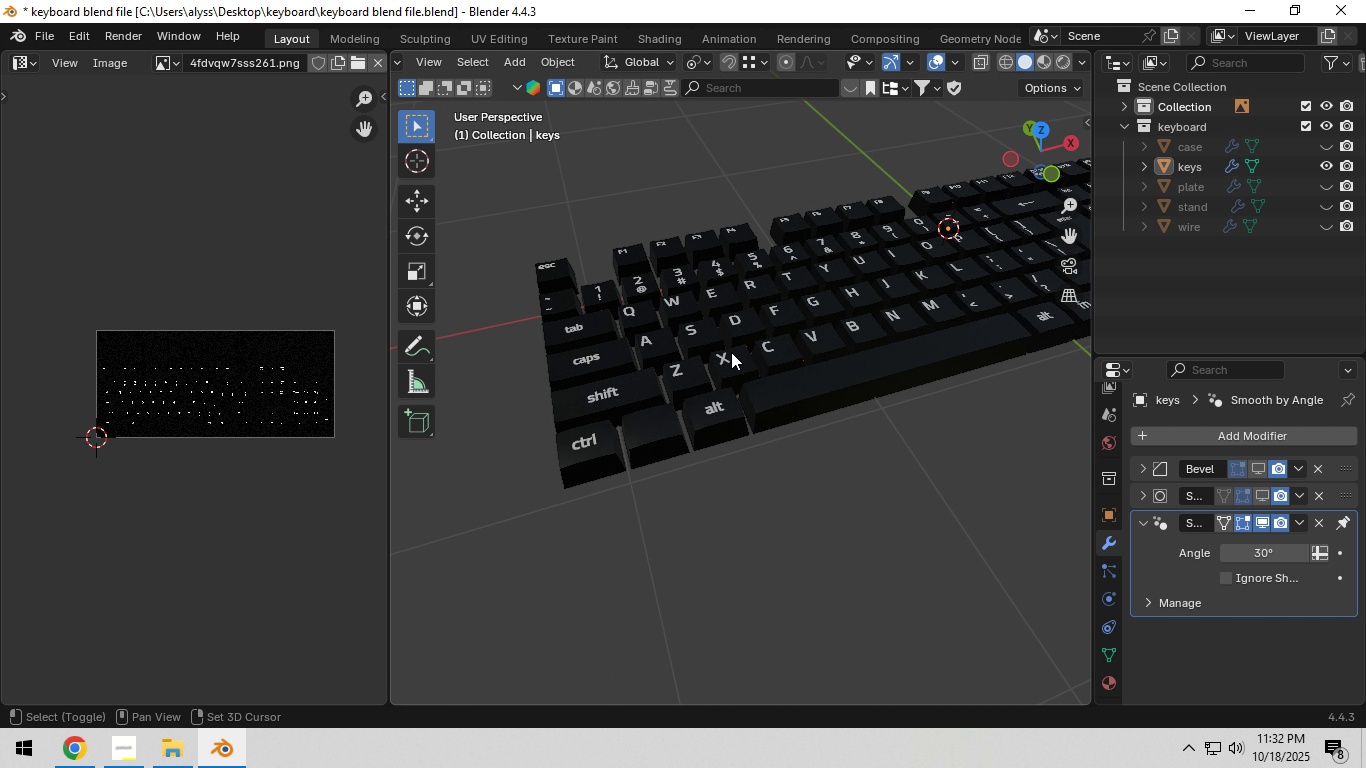 
key(Shift+ShiftLeft)
 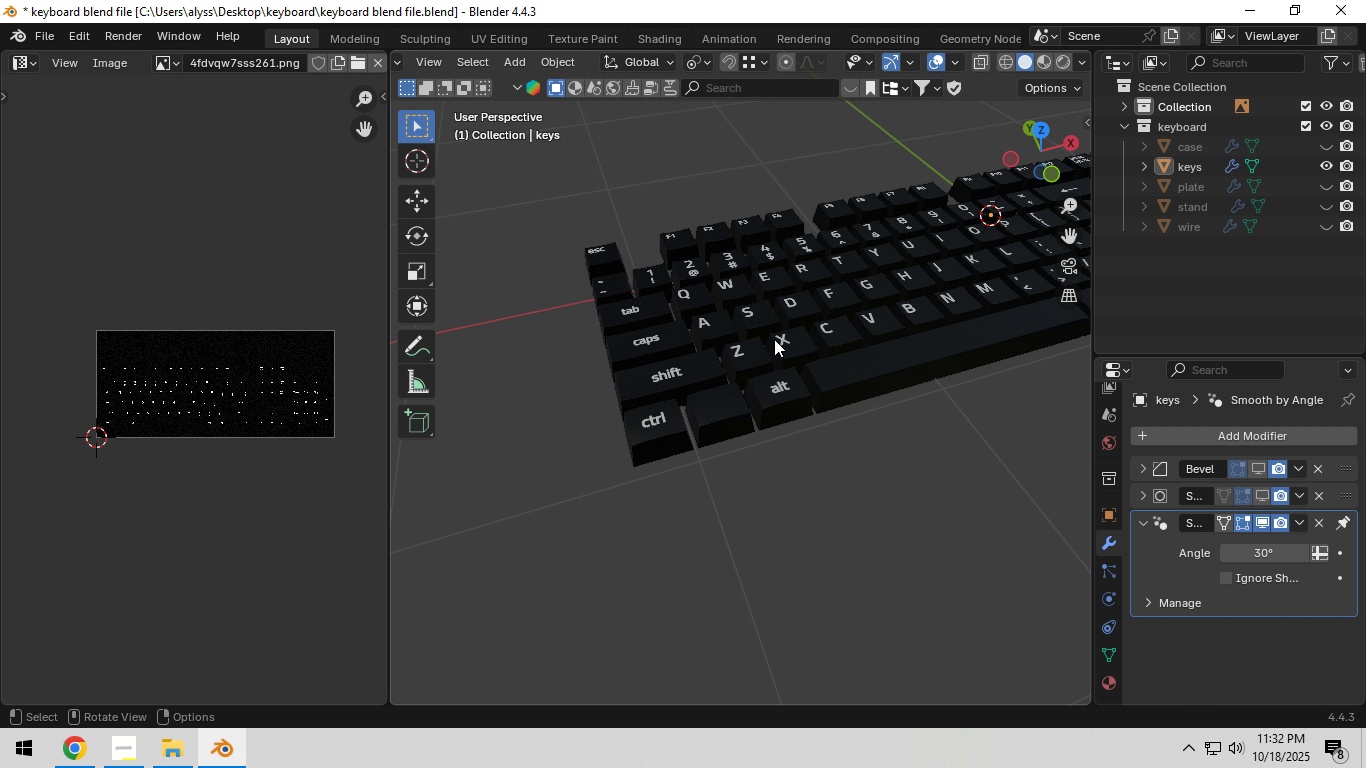 
key(Control+S)
 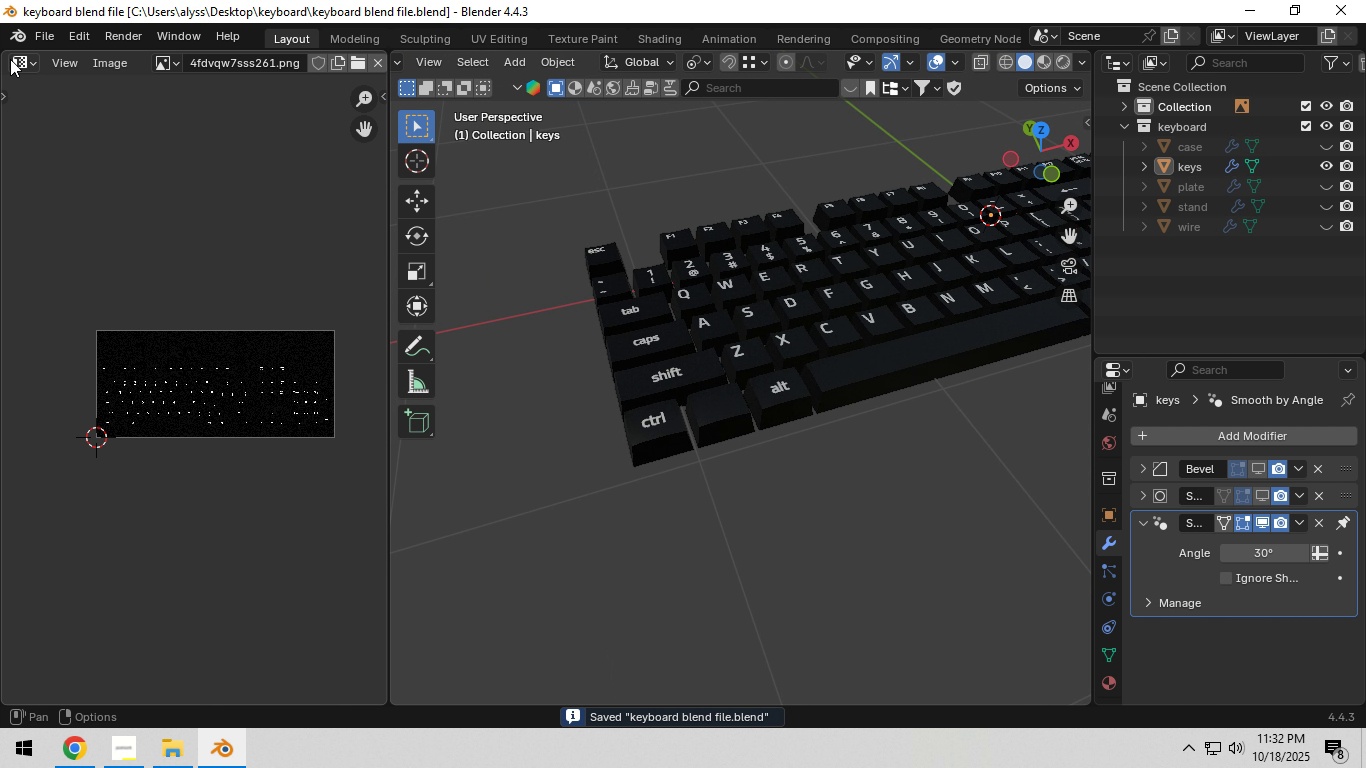 
left_click([18, 60])
 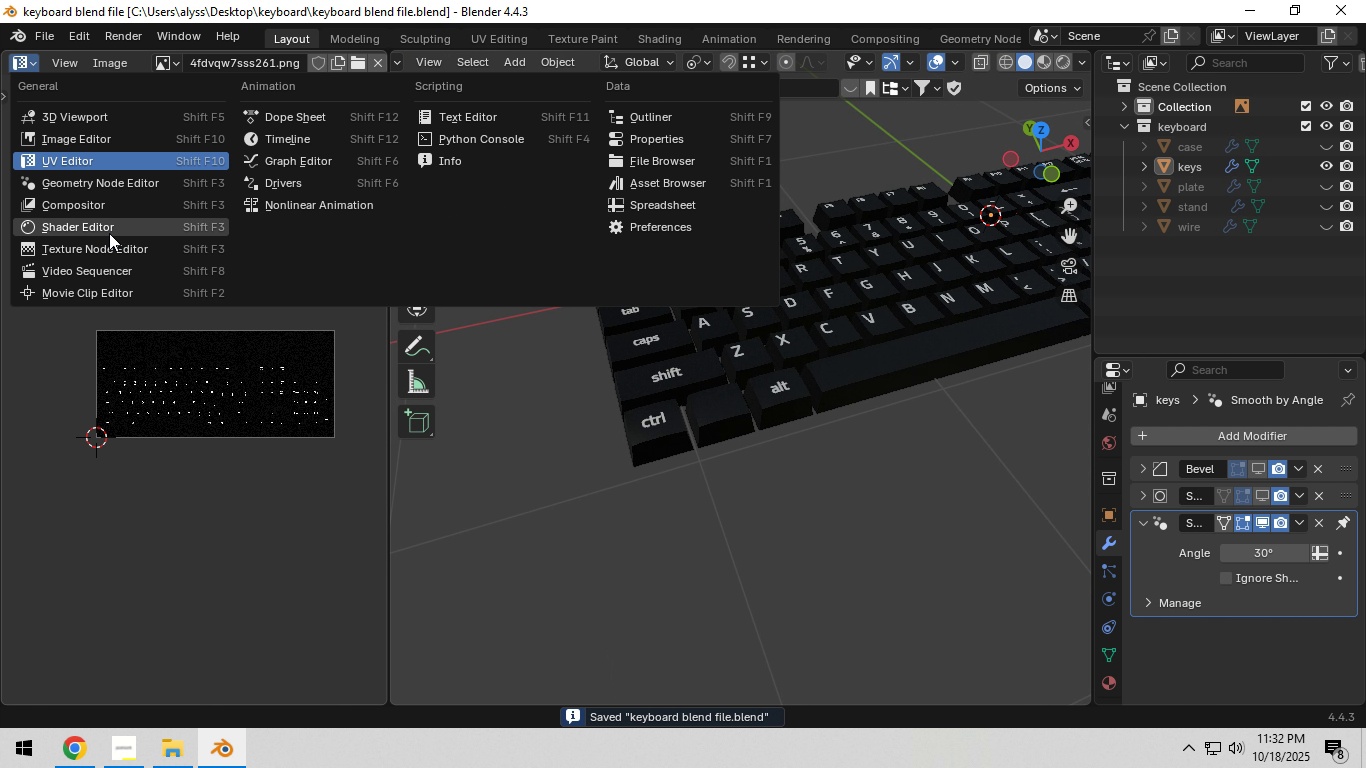 
left_click([109, 233])
 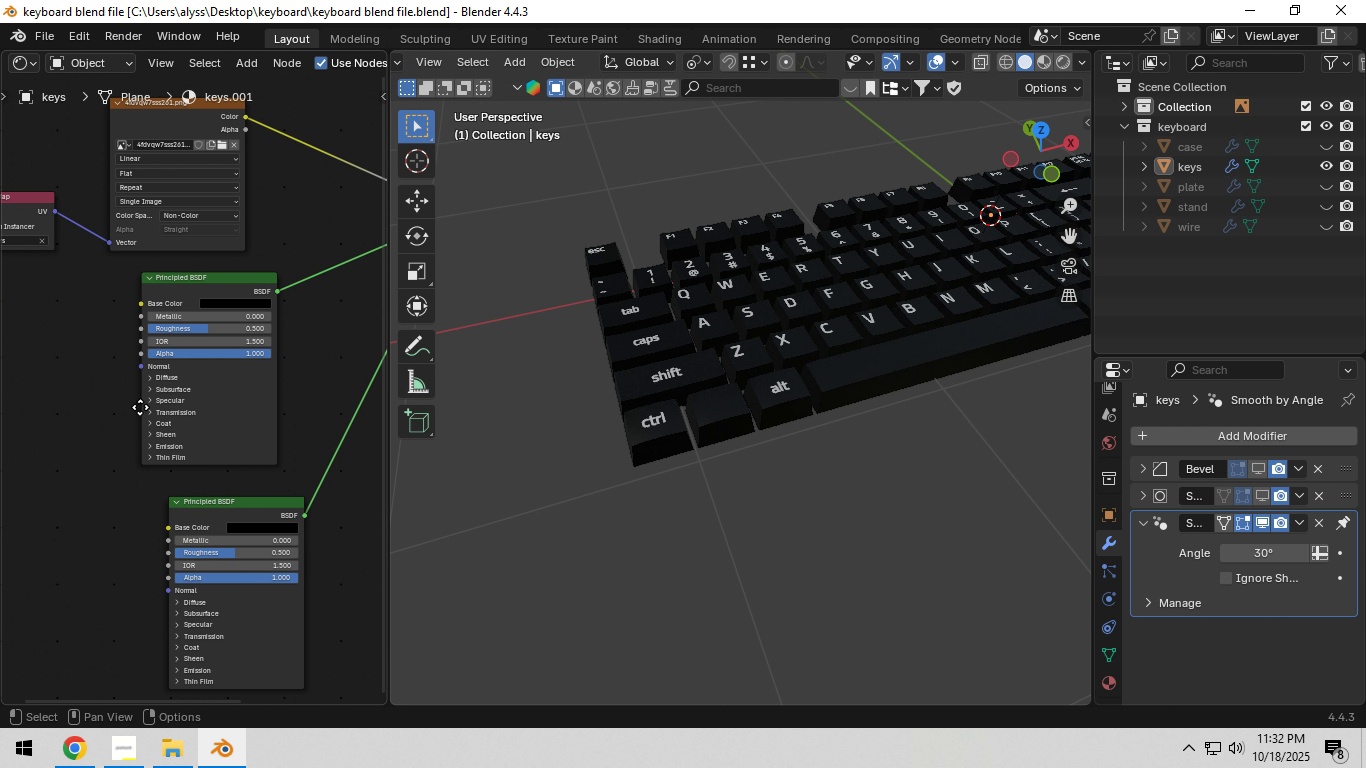 
scroll: coordinate [650, 436], scroll_direction: up, amount: 7.0
 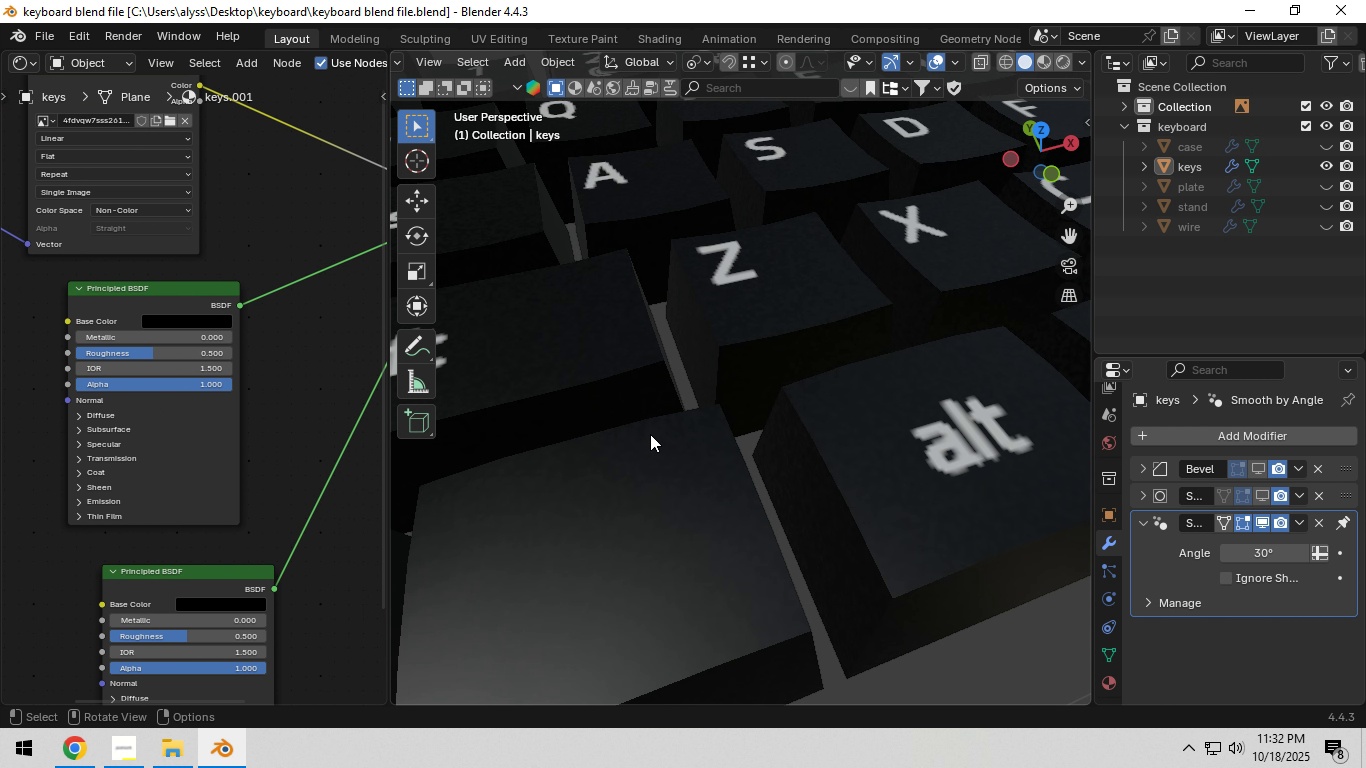 
key(Shift+ShiftLeft)
 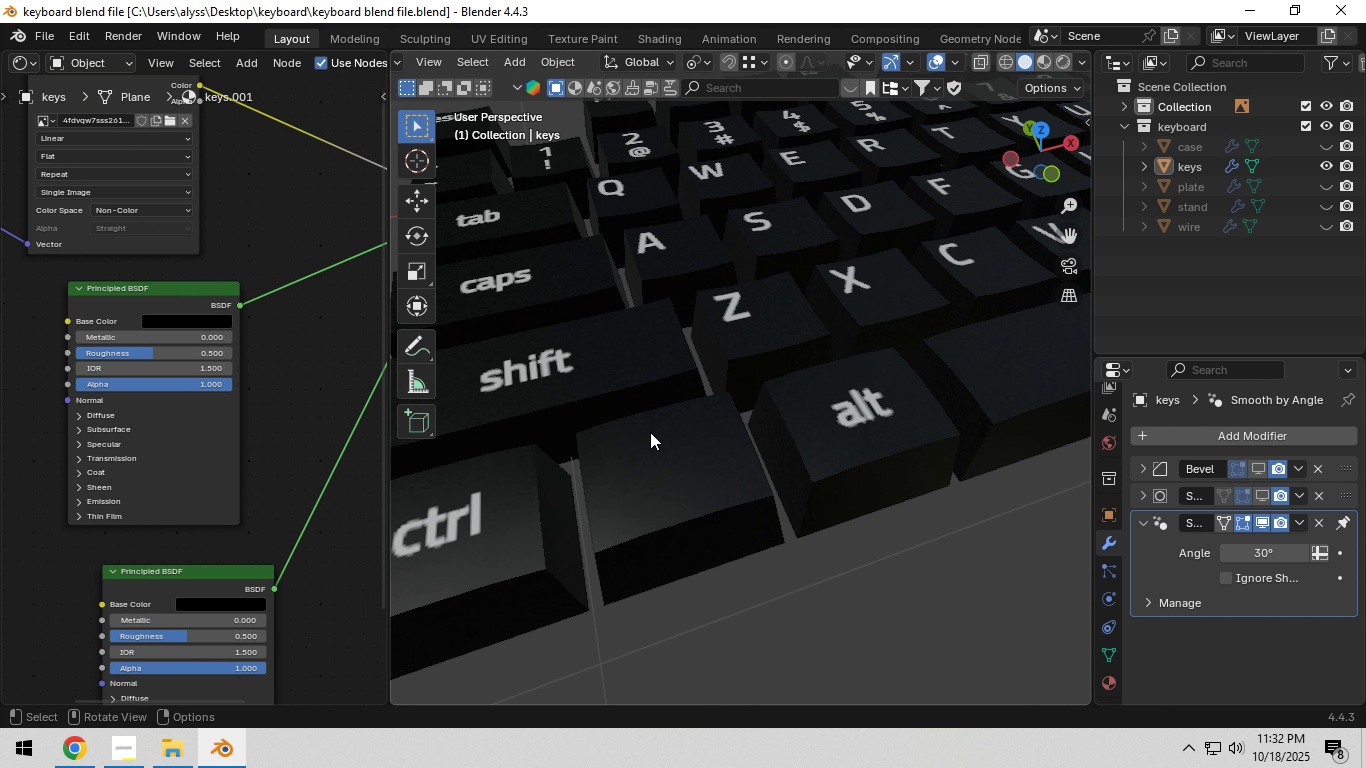 
scroll: coordinate [650, 432], scroll_direction: down, amount: 1.0
 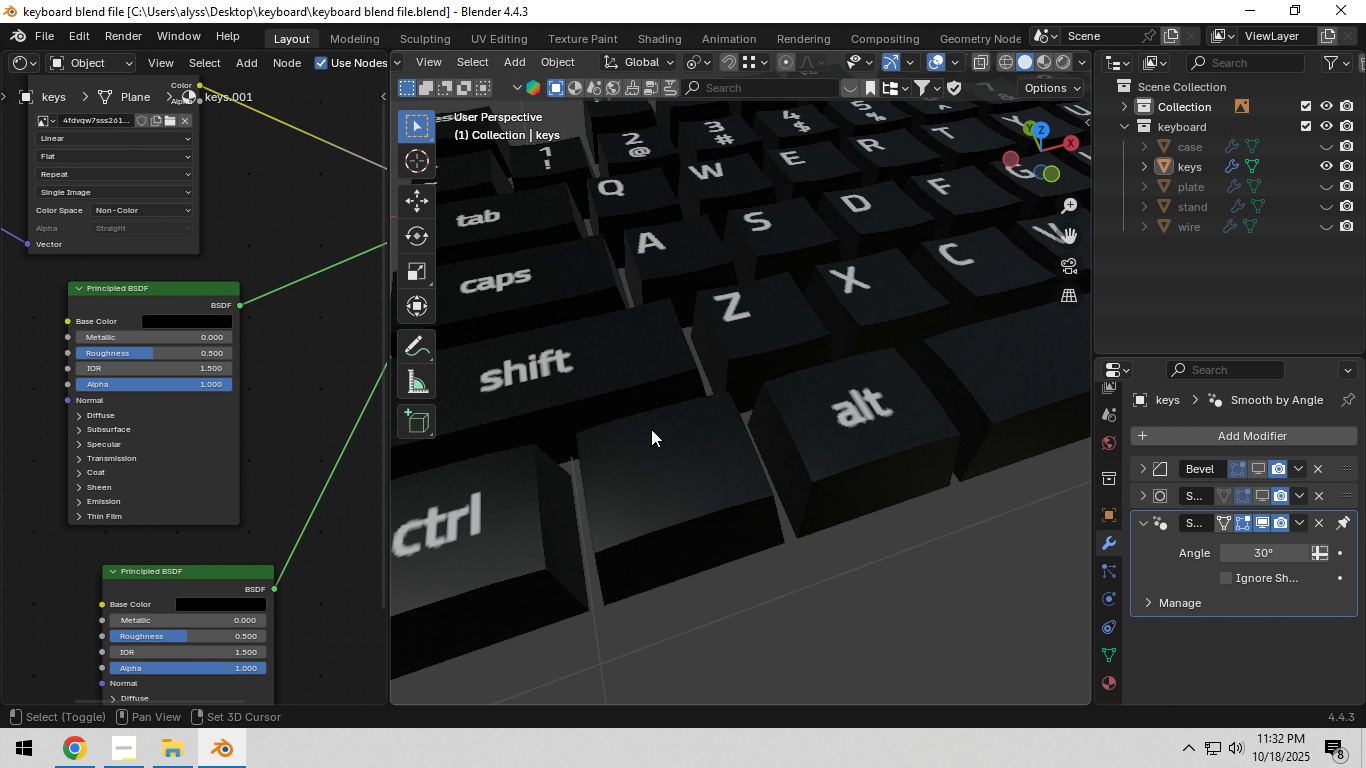 
hold_key(key=ShiftLeft, duration=0.54)
 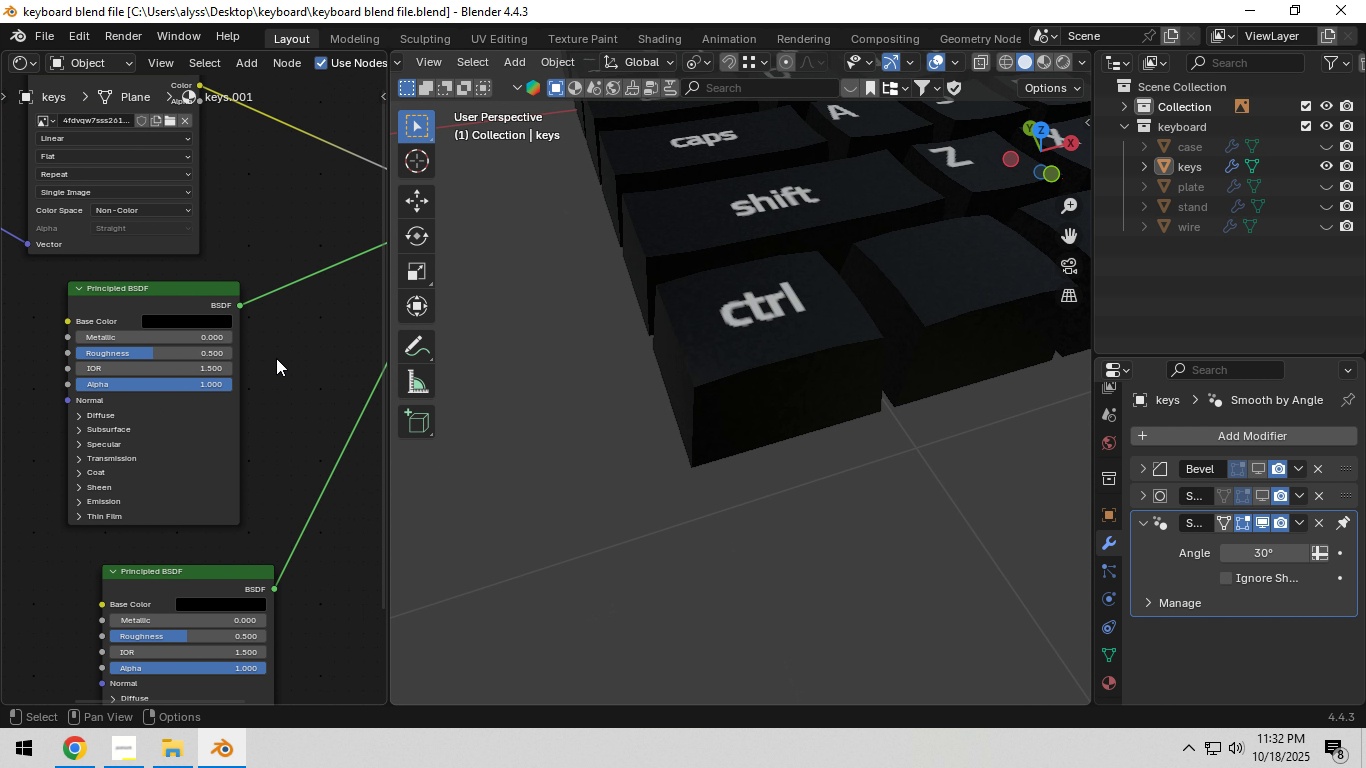 
scroll: coordinate [275, 358], scroll_direction: down, amount: 4.0
 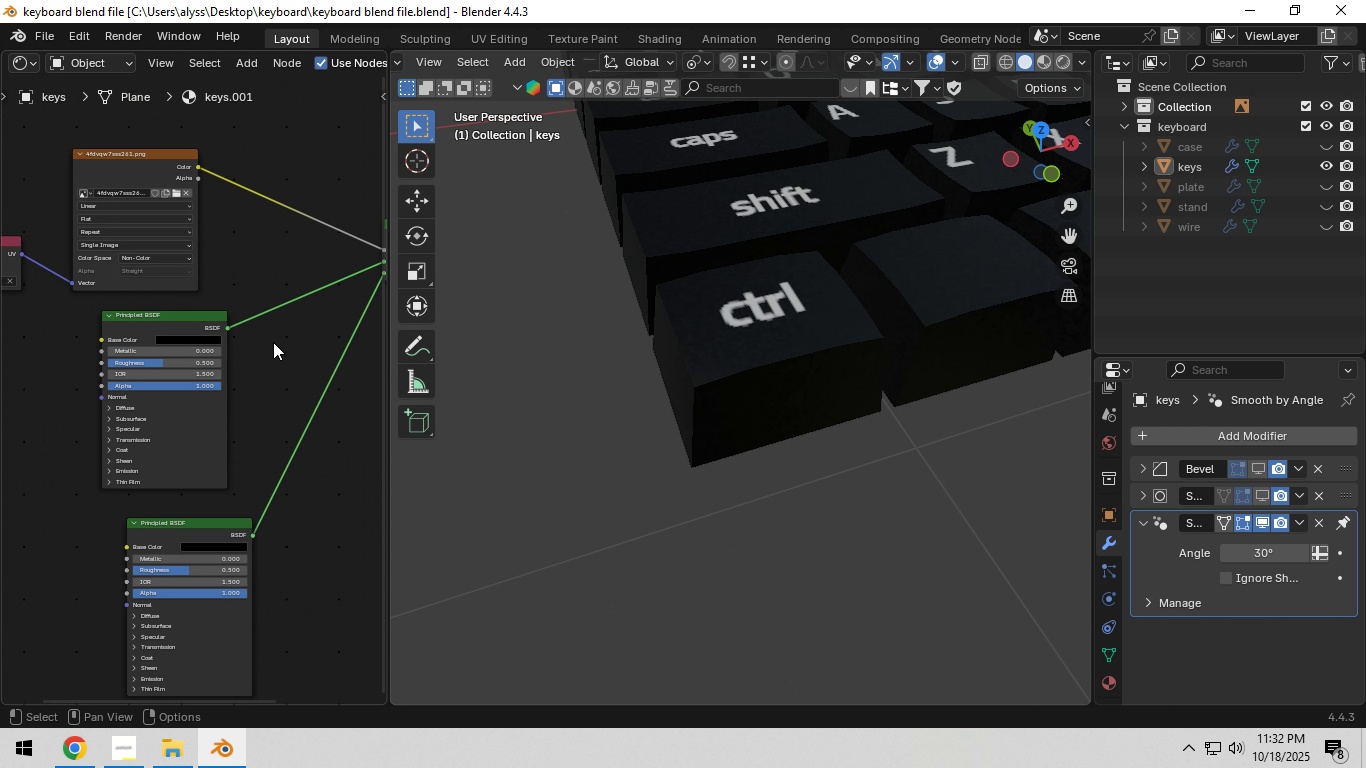 
hold_key(key=ShiftLeft, duration=0.41)
 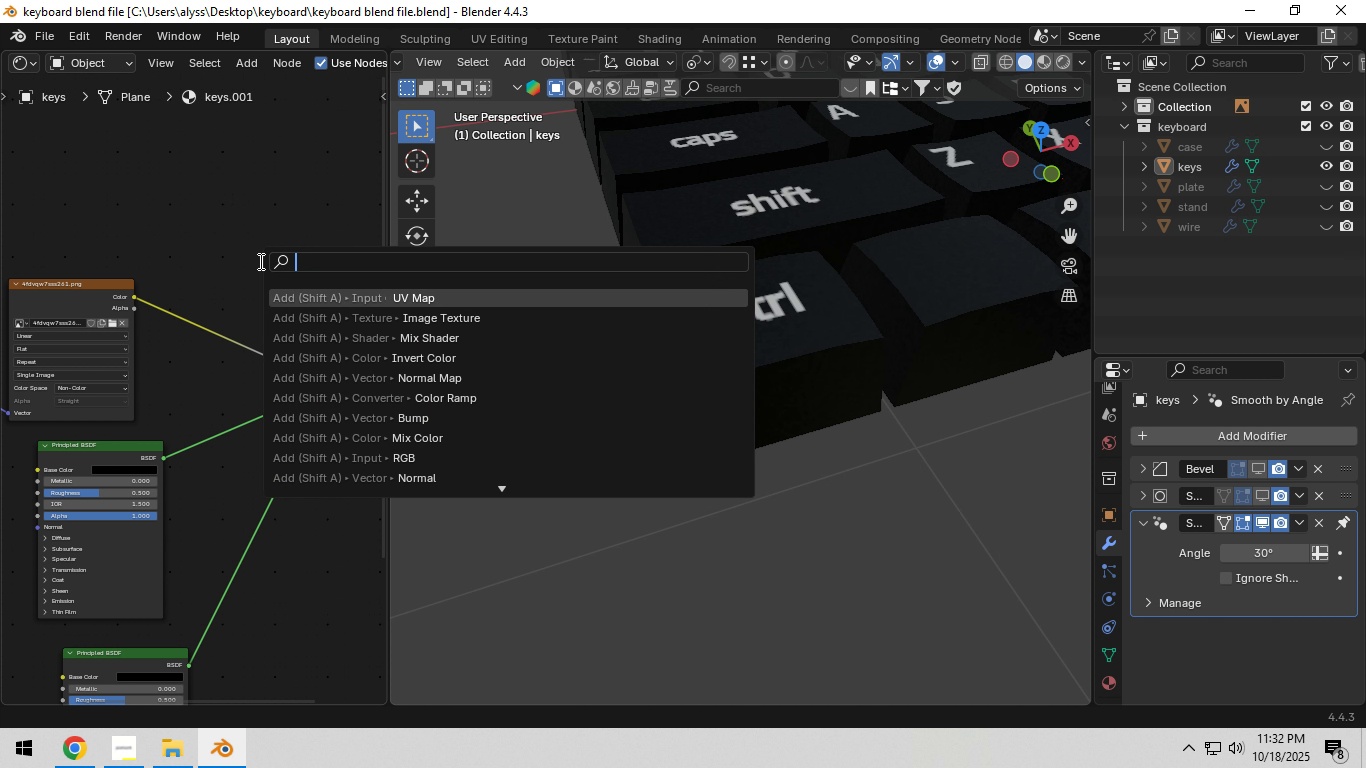 
type([F3]color)
 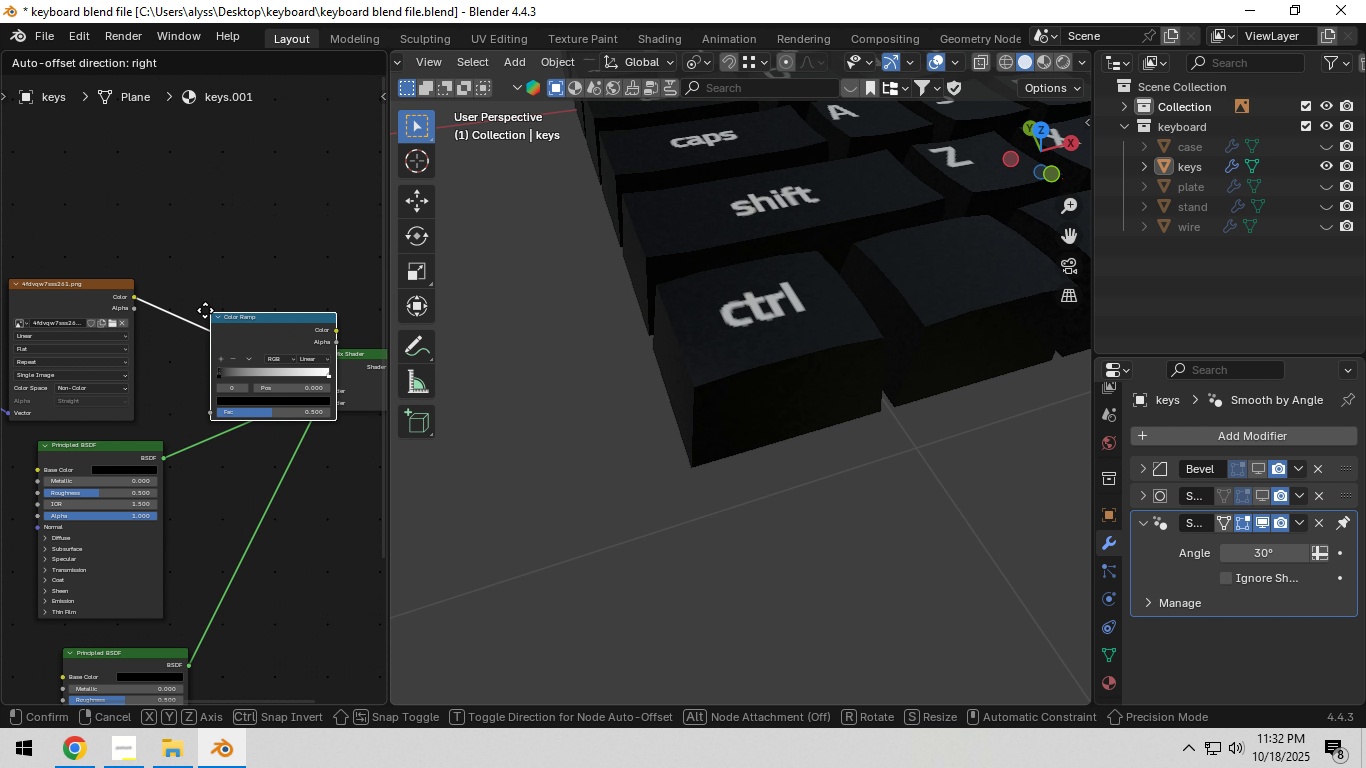 
left_click([168, 278])
 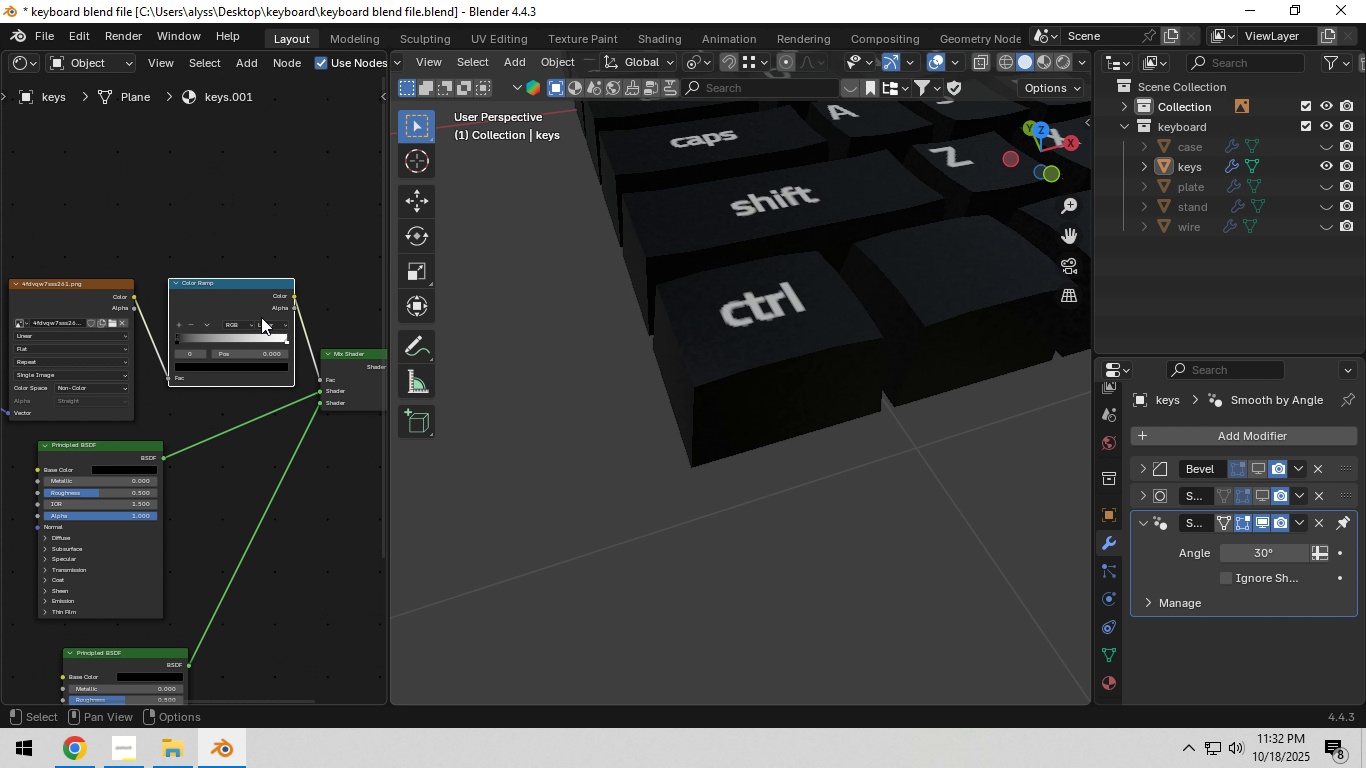 
scroll: coordinate [260, 333], scroll_direction: up, amount: 6.0
 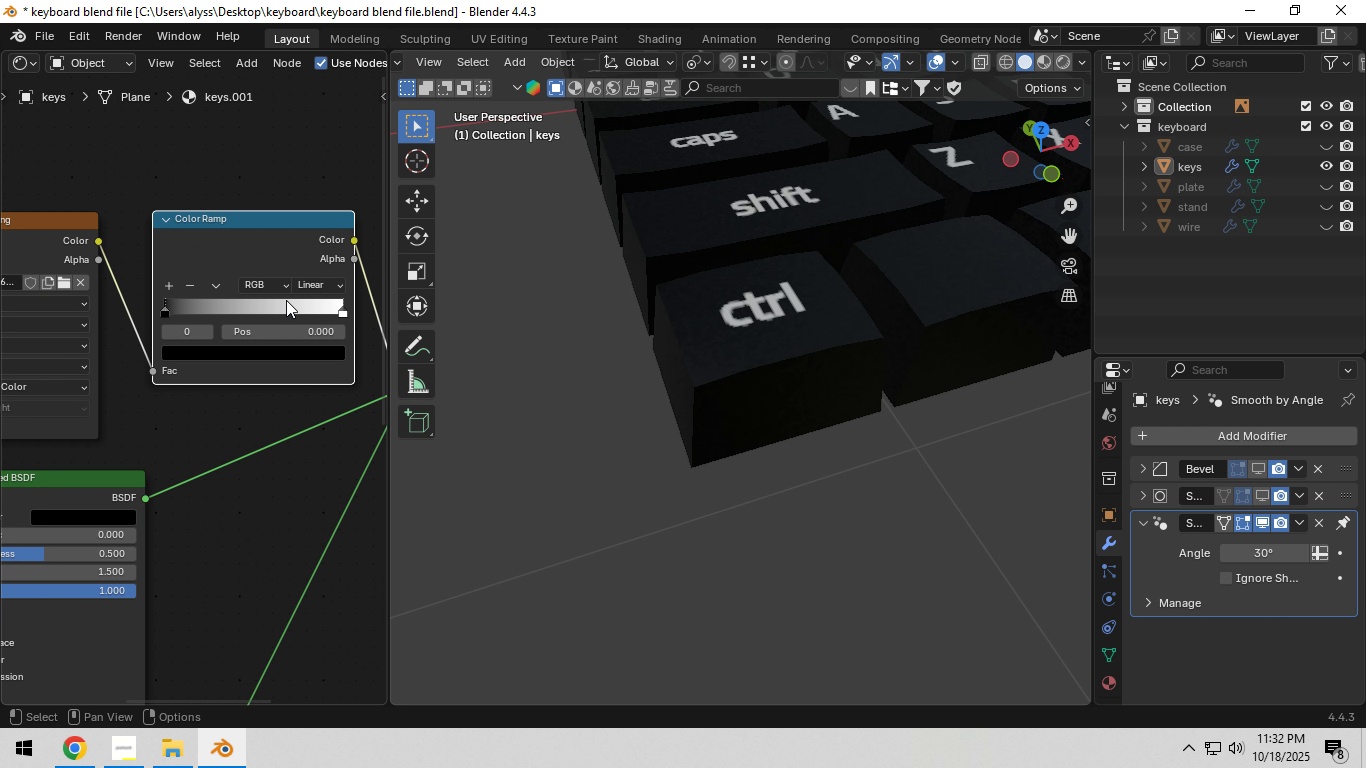 
hold_key(key=ShiftLeft, duration=0.4)
 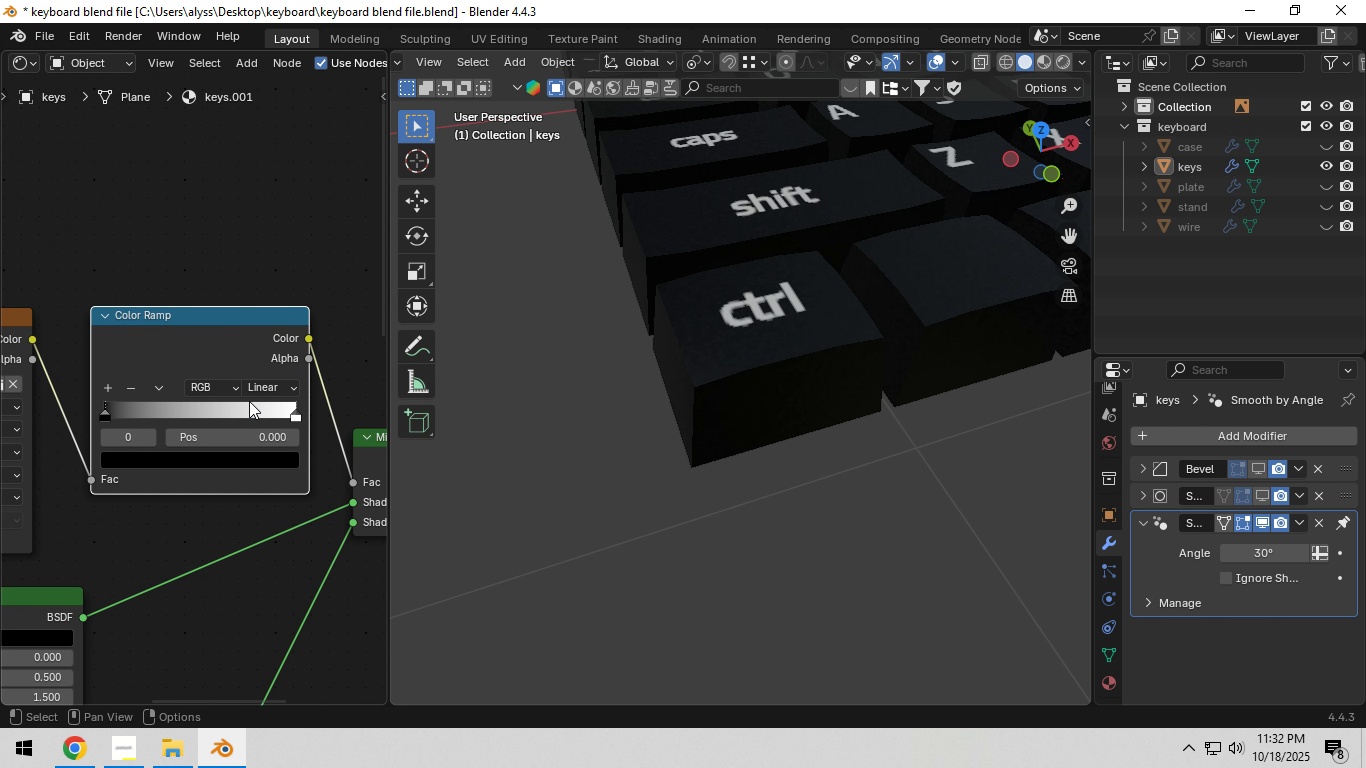 
scroll: coordinate [249, 401], scroll_direction: up, amount: 2.0
 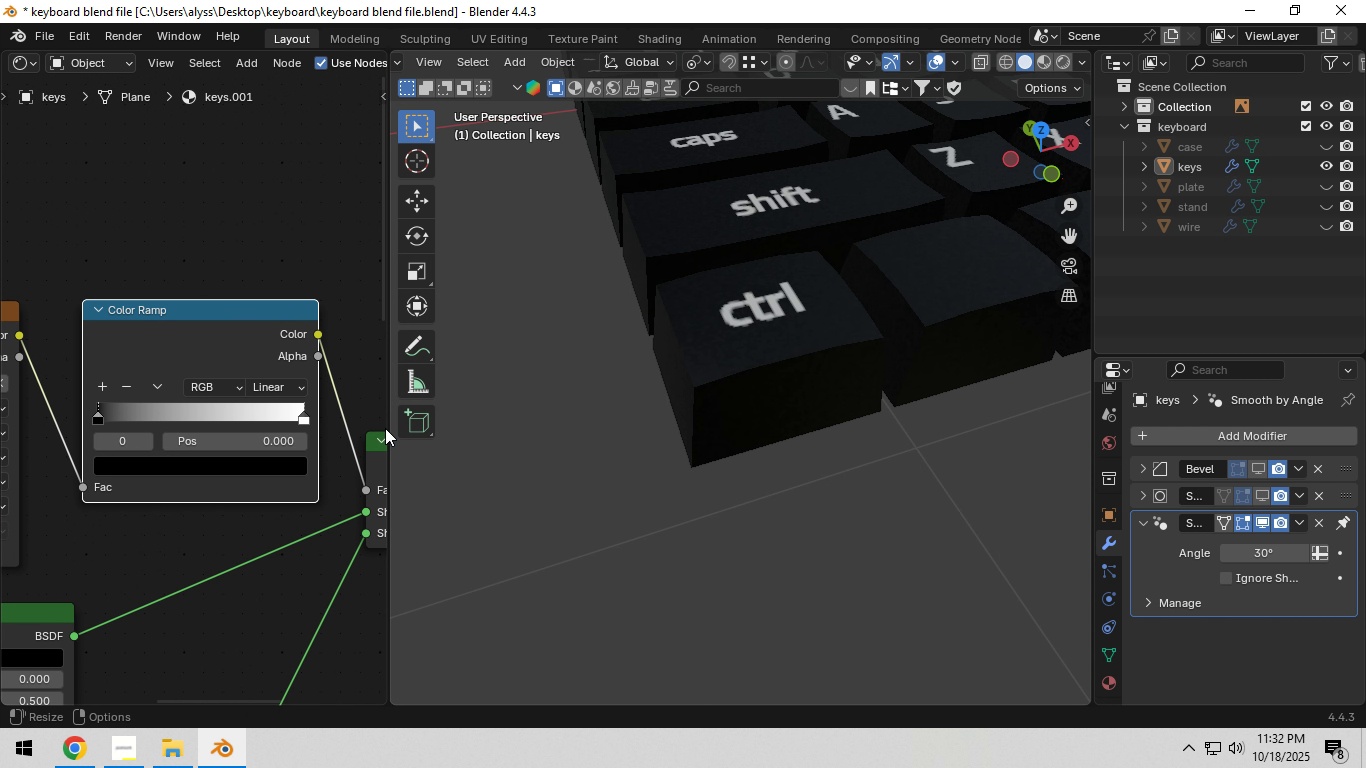 
scroll: coordinate [231, 543], scroll_direction: down, amount: 12.0
 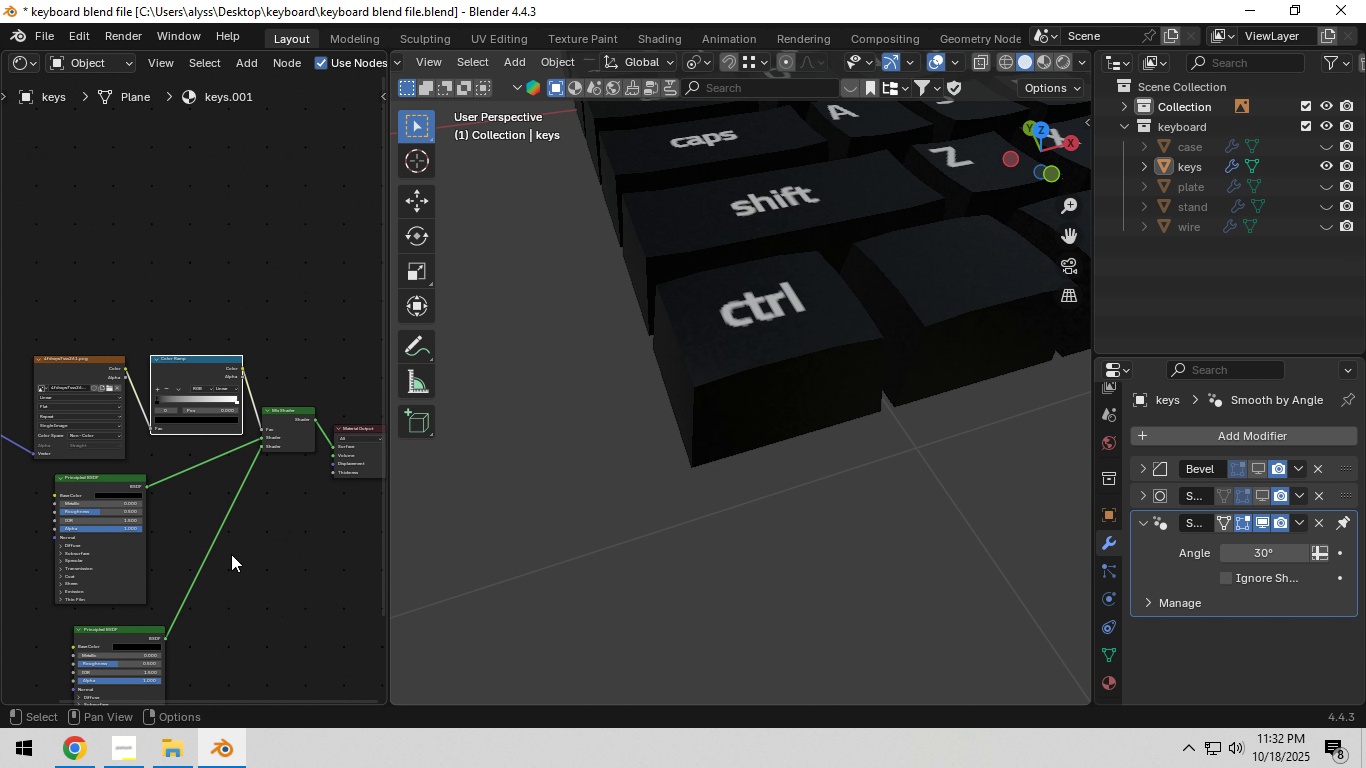 
hold_key(key=ShiftLeft, duration=0.62)
 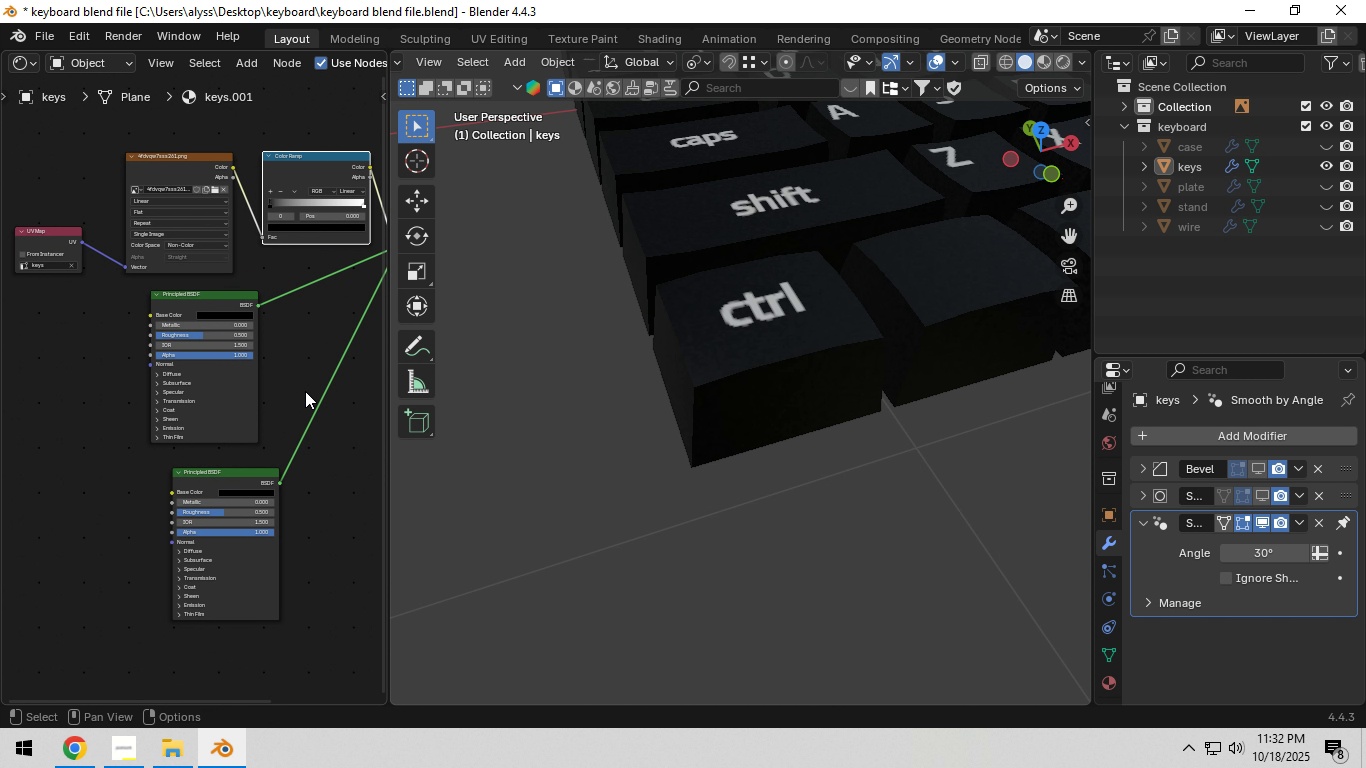 
scroll: coordinate [302, 391], scroll_direction: up, amount: 4.0
 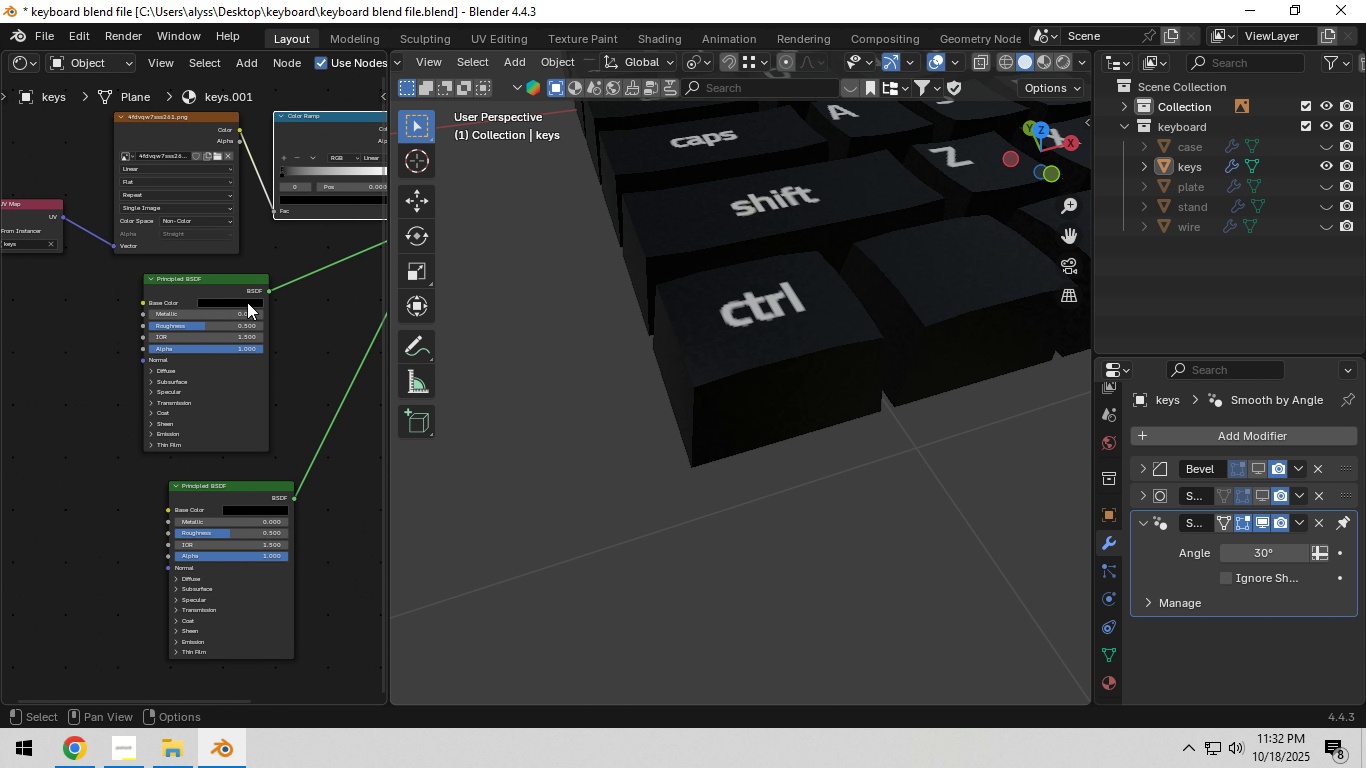 
left_click([247, 302])
 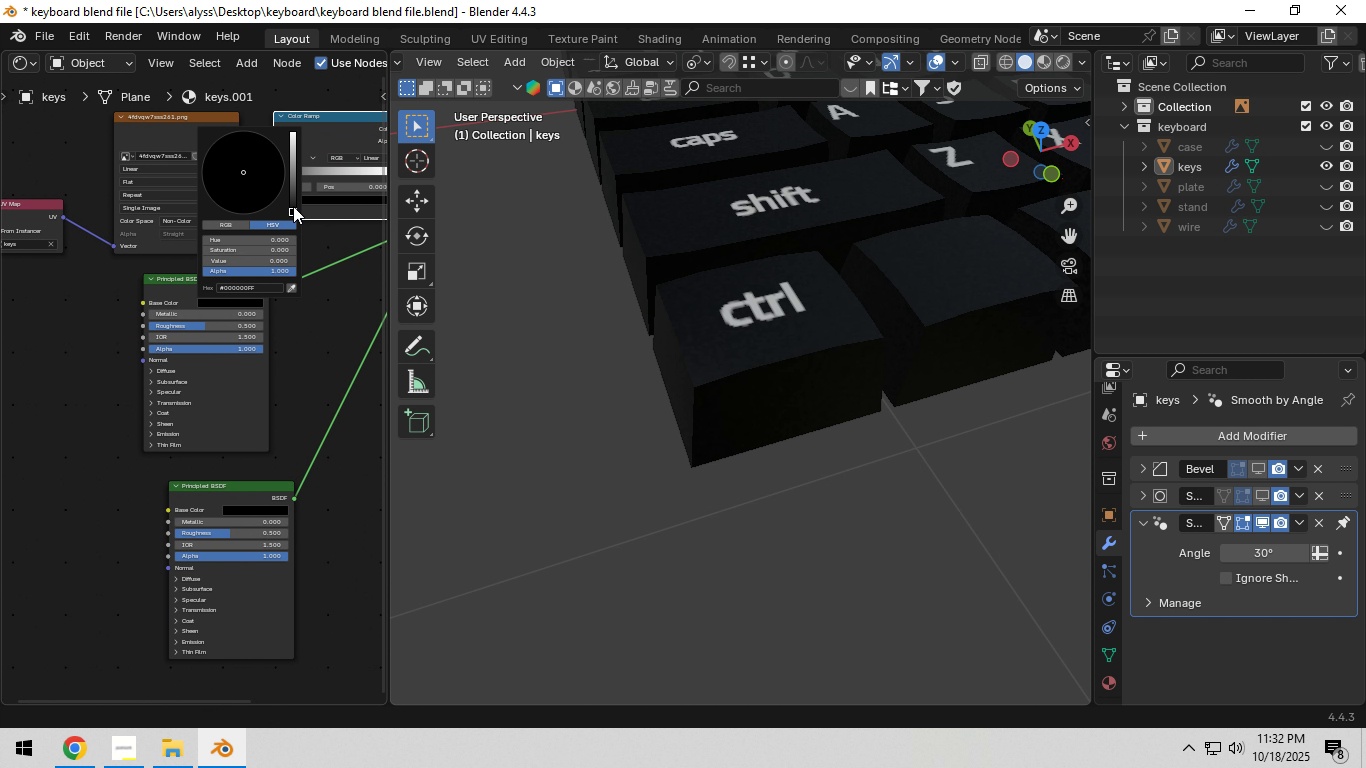 
left_click_drag(start_coordinate=[293, 205], to_coordinate=[290, 190])
 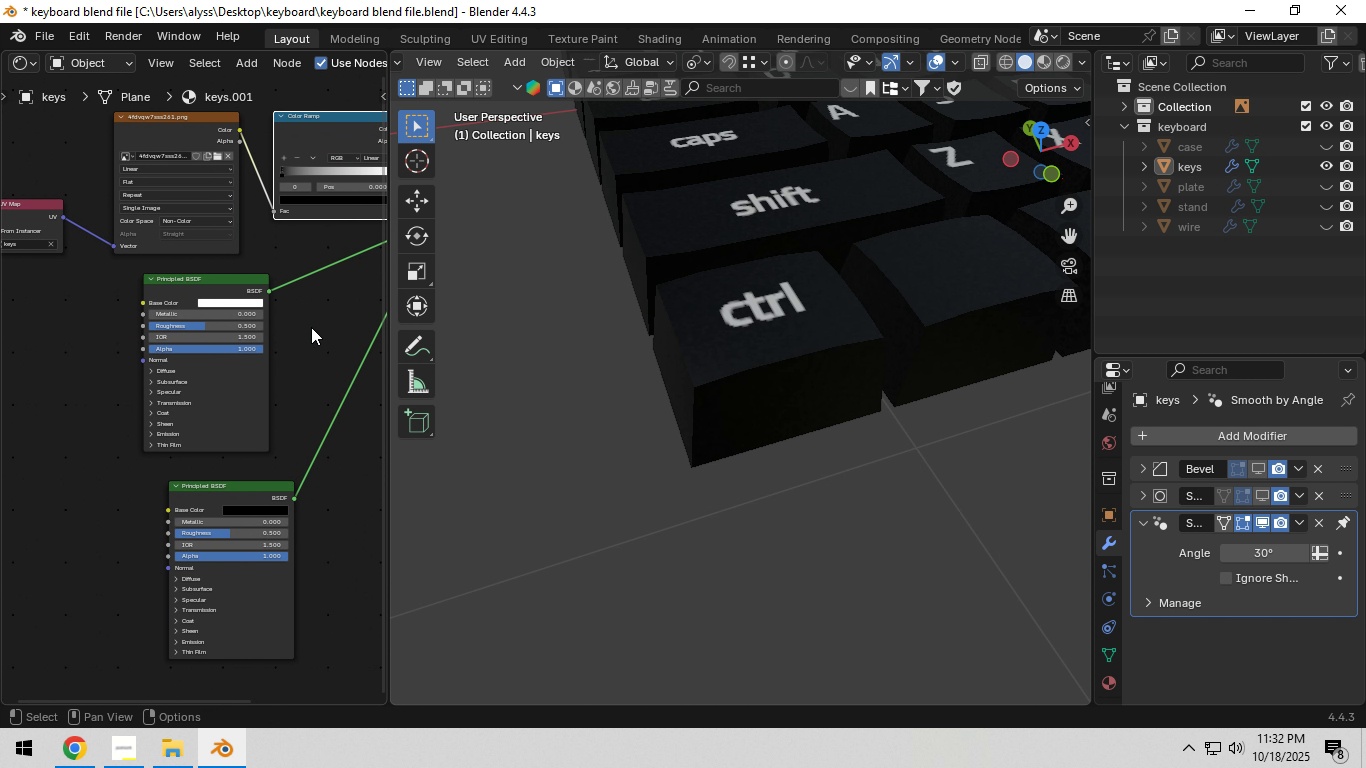 
left_click([311, 327])
 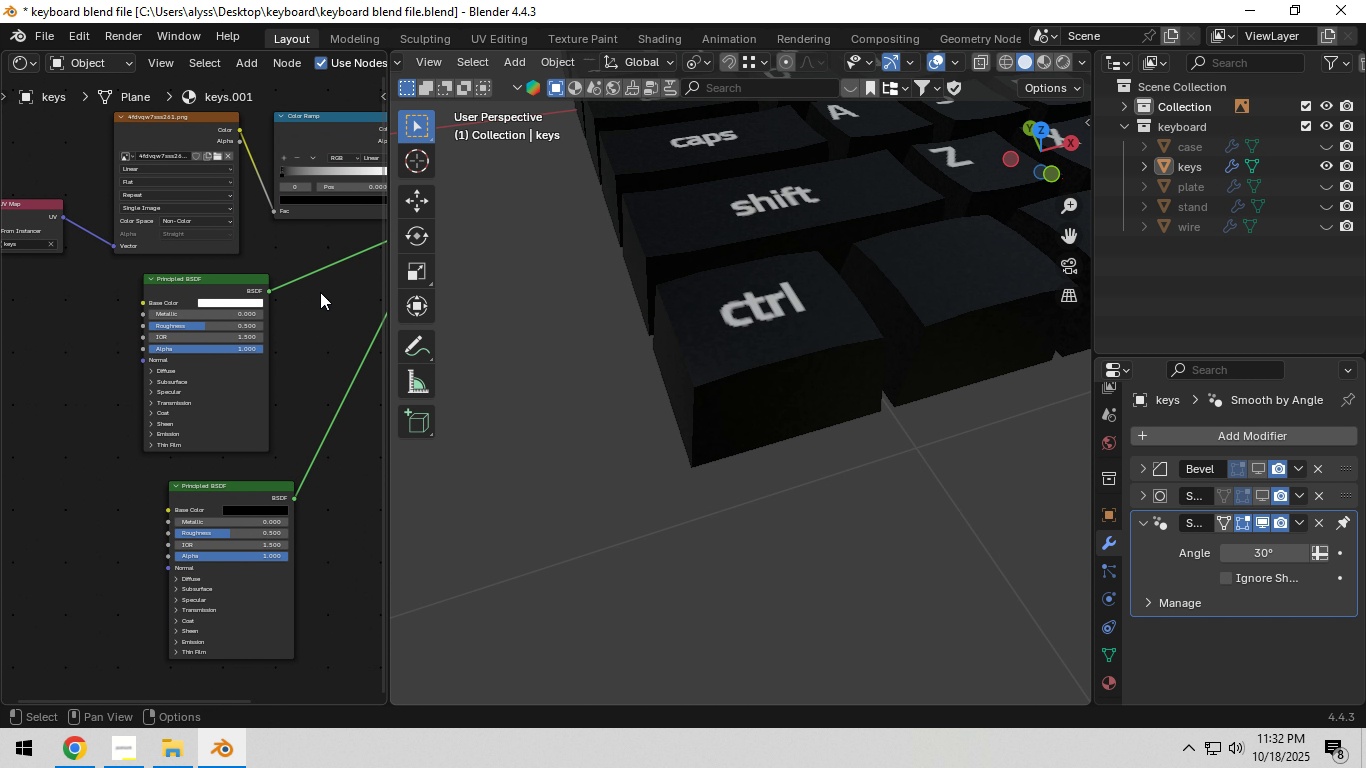 
hold_key(key=ShiftLeft, duration=0.47)
 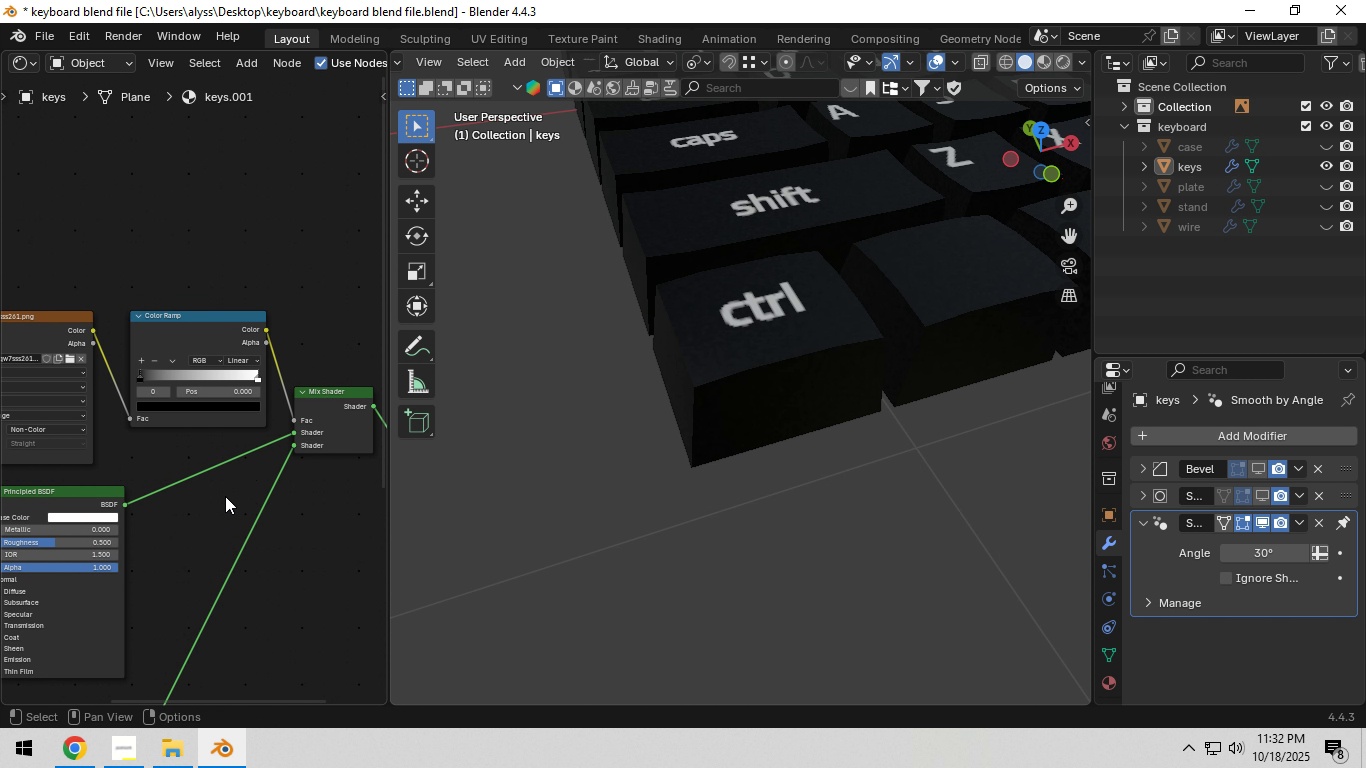 
scroll: coordinate [226, 495], scroll_direction: up, amount: 5.0
 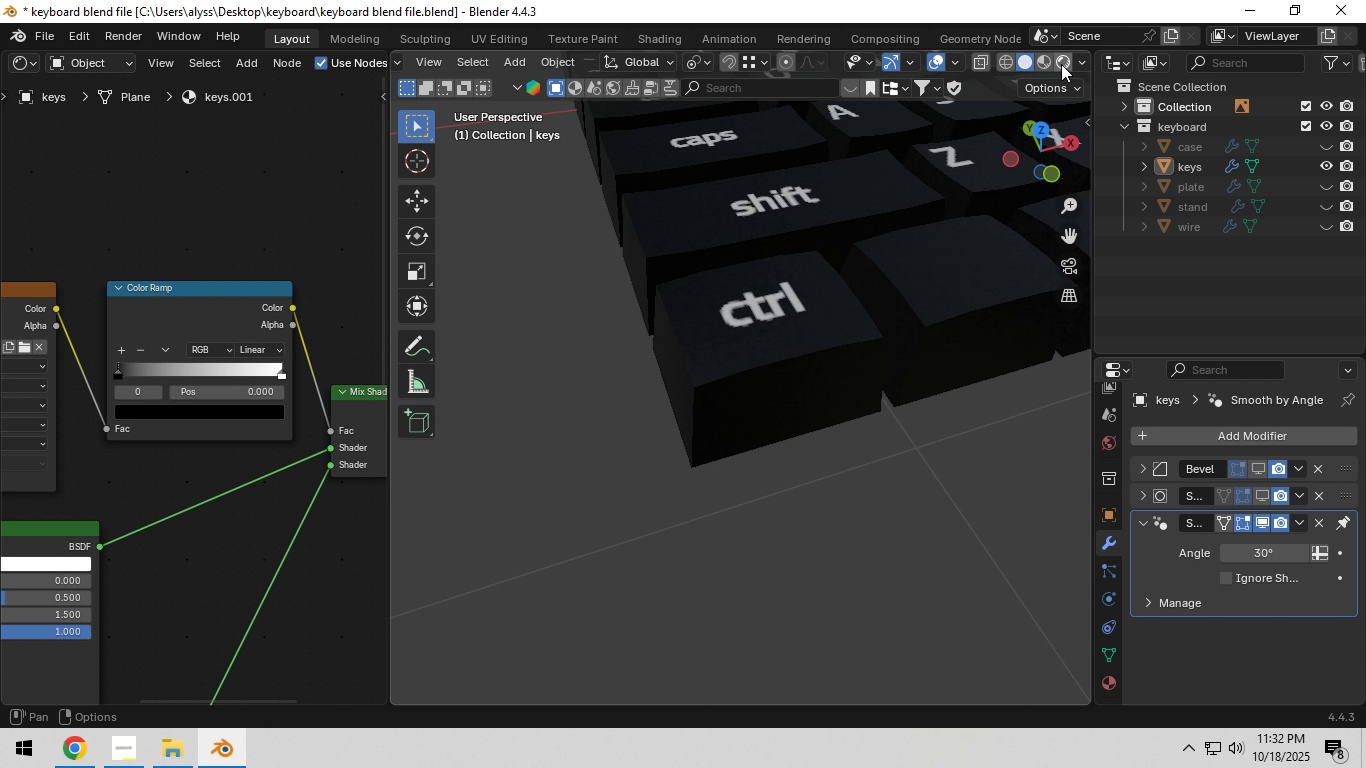 
left_click([1060, 64])
 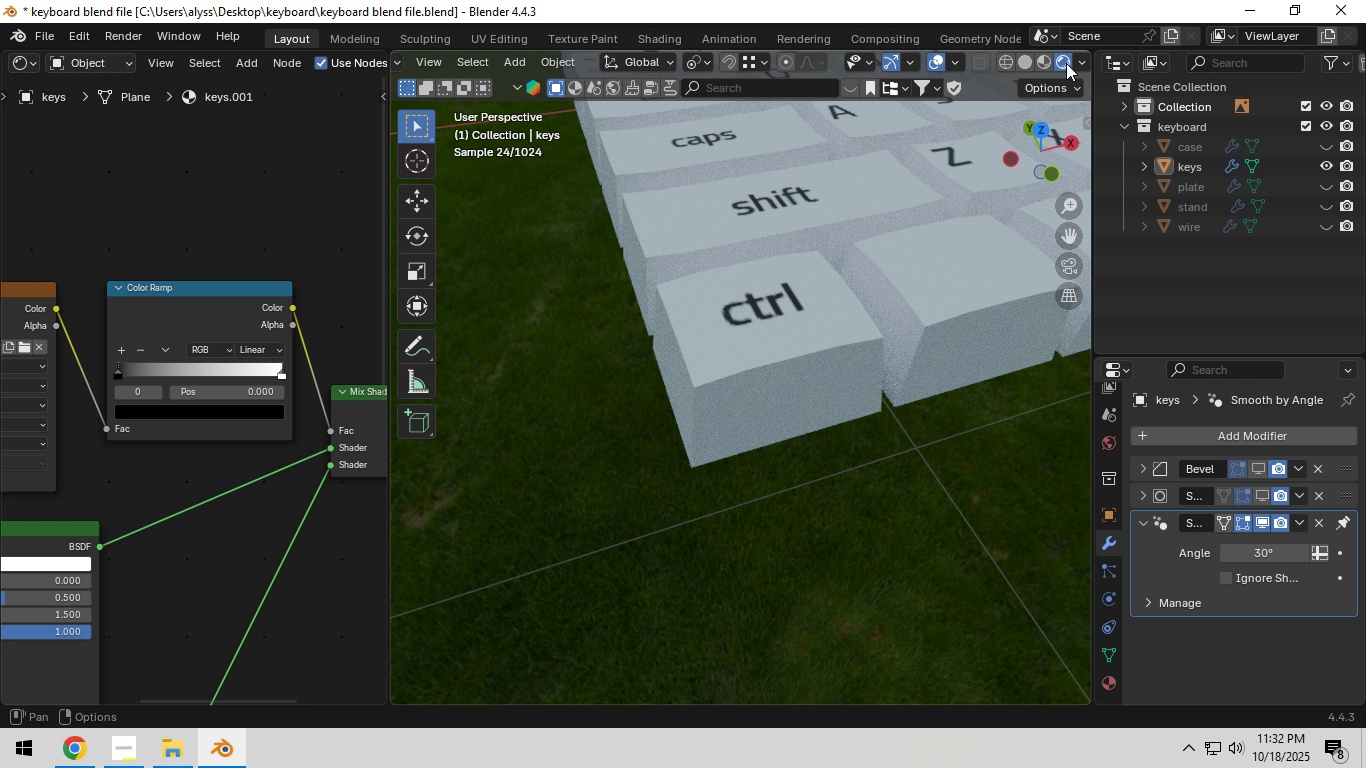 
left_click([1066, 63])
 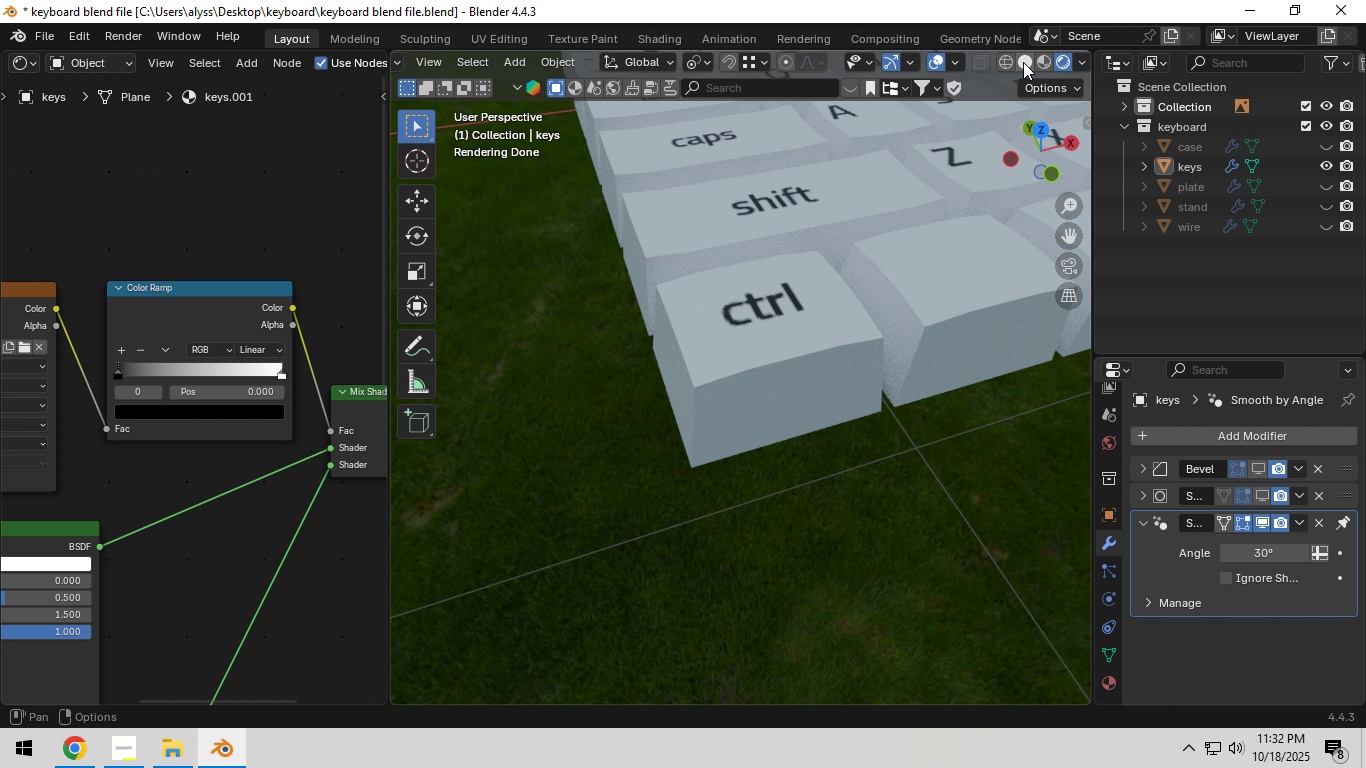 
left_click([1022, 61])
 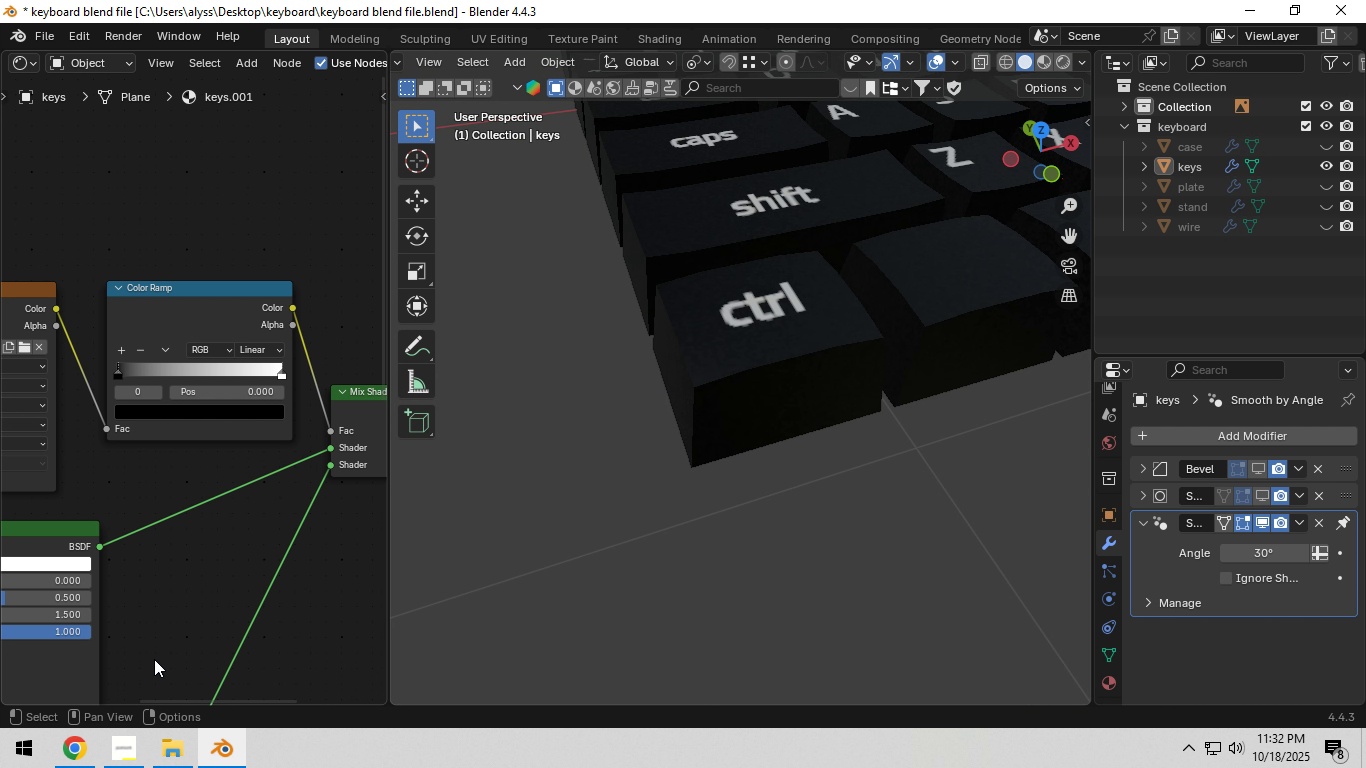 
scroll: coordinate [112, 660], scroll_direction: down, amount: 4.0
 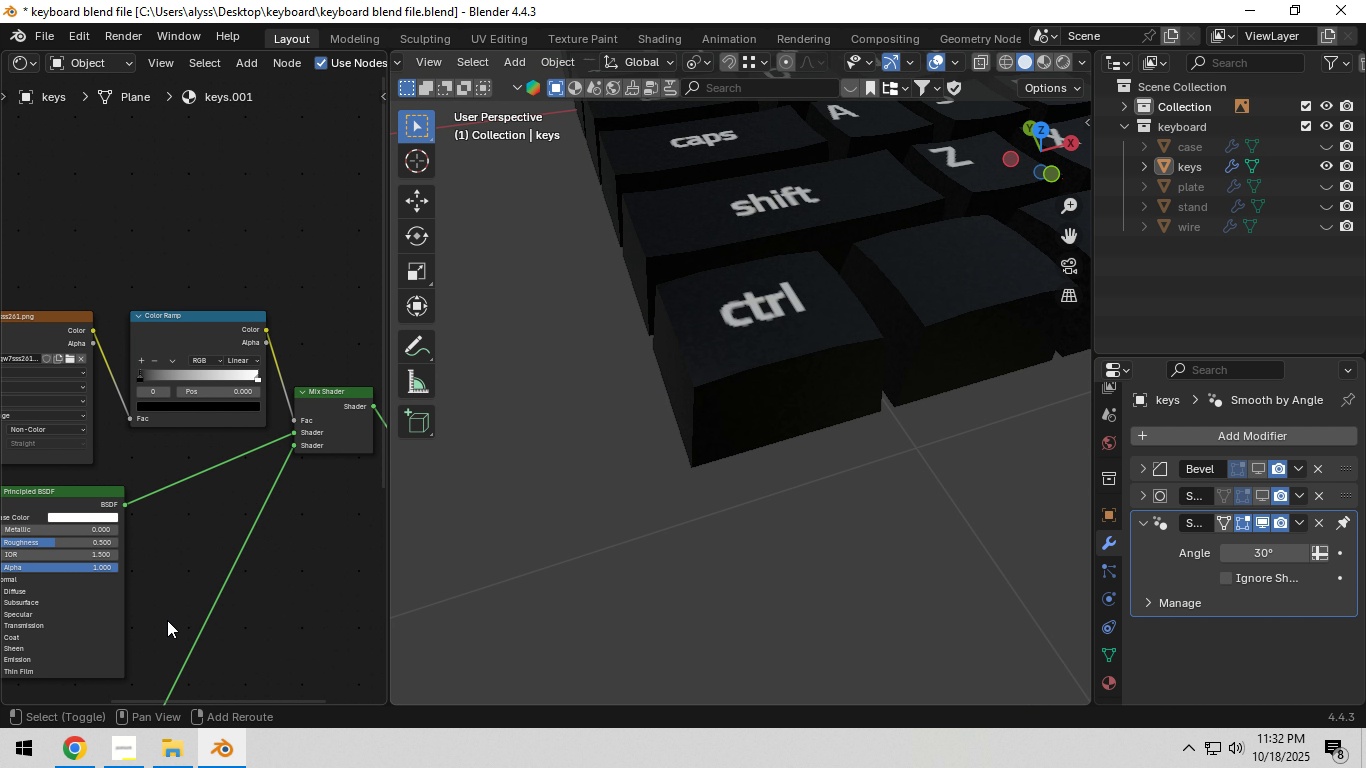 
hold_key(key=ShiftLeft, duration=0.6)
 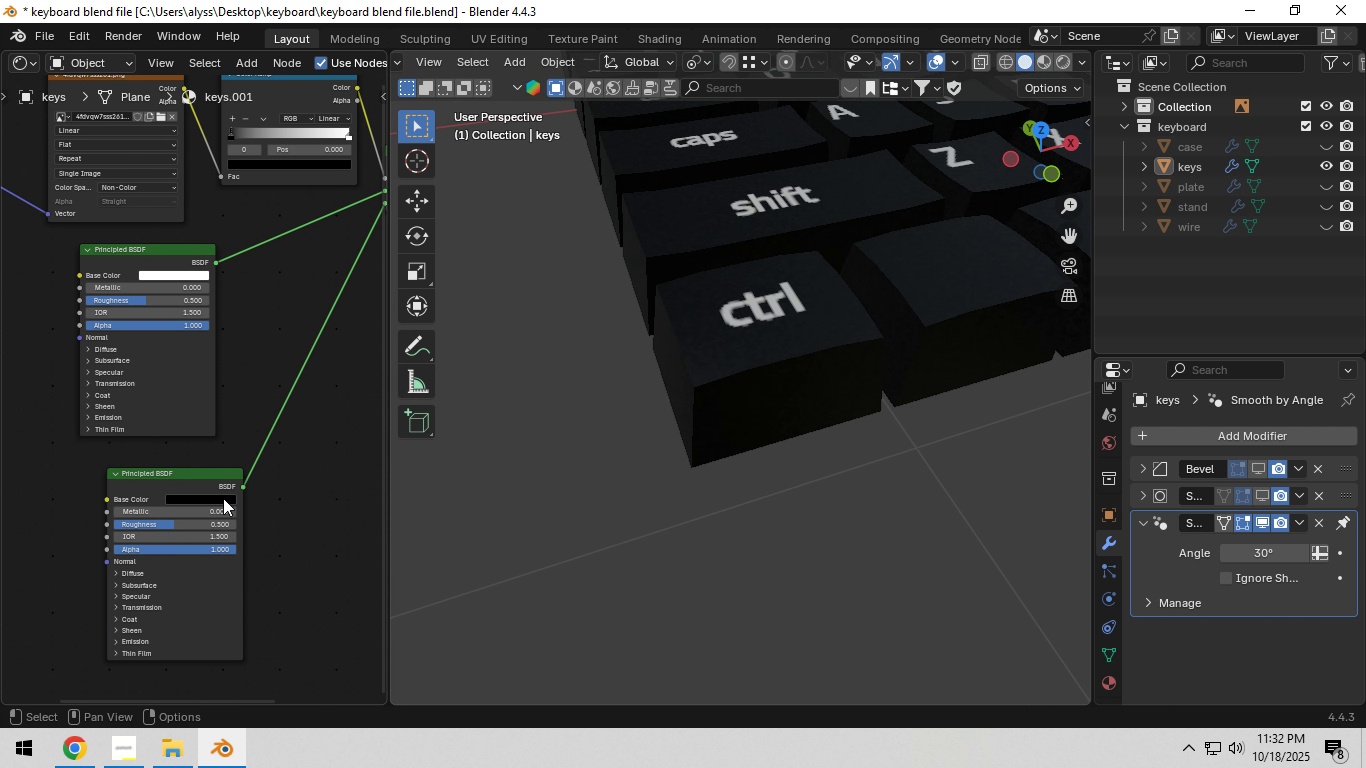 
hold_key(key=ShiftLeft, duration=5.21)
left_click([223, 498])
 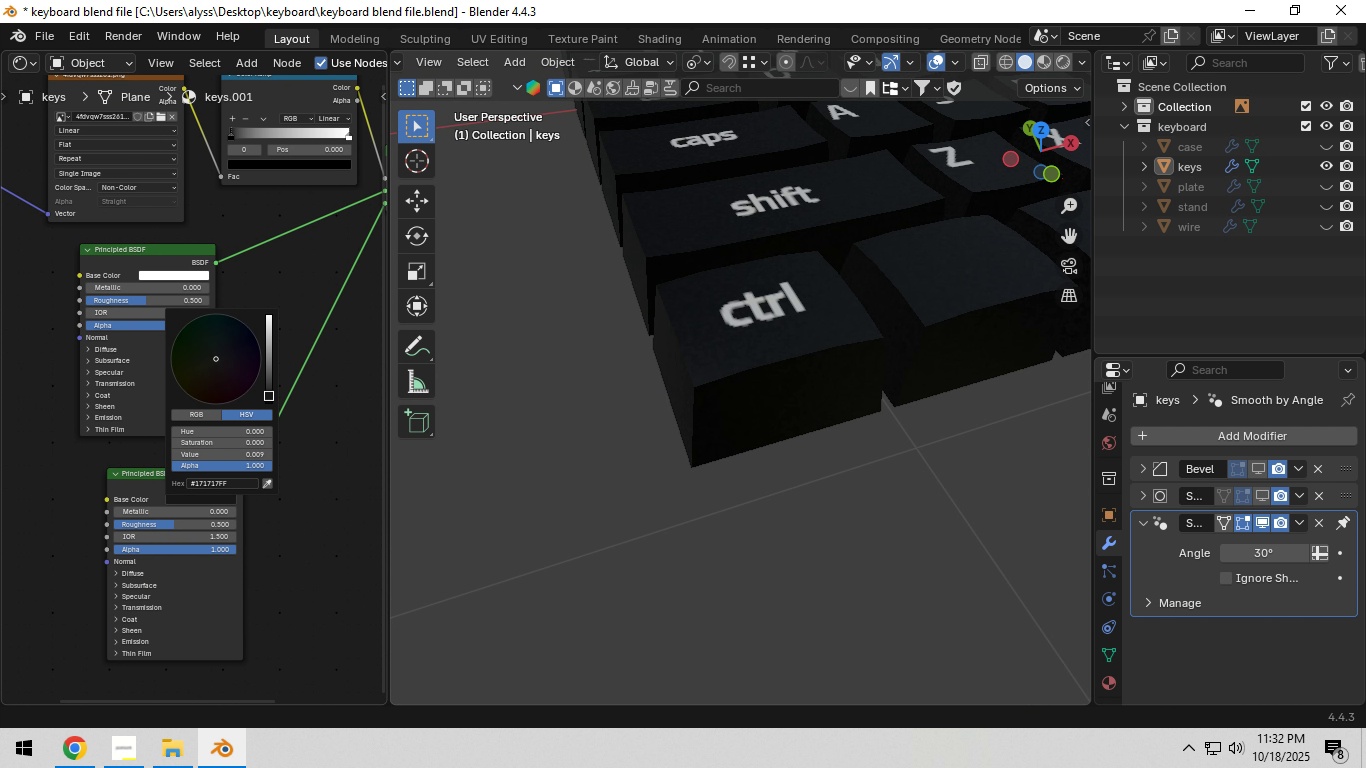 
left_click_drag(start_coordinate=[266, 395], to_coordinate=[272, 361])
 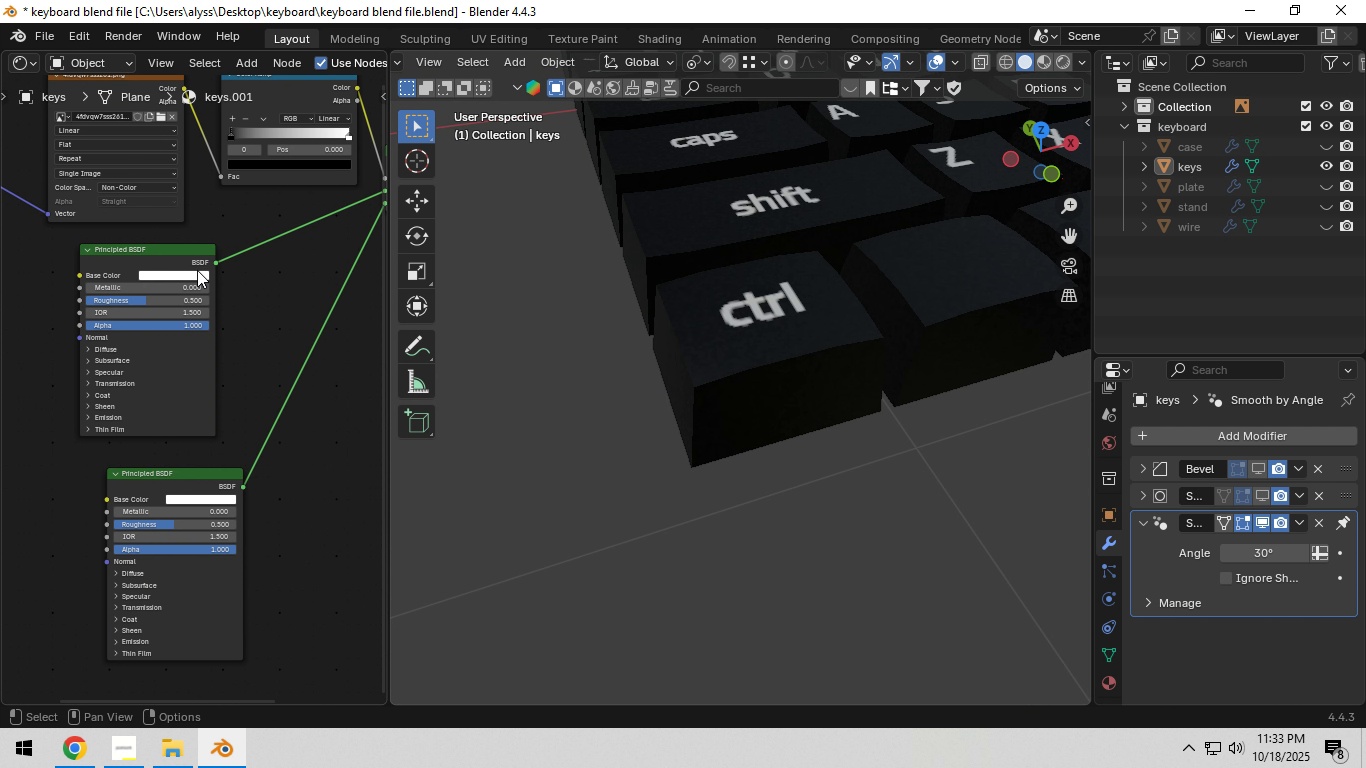 
double_click([197, 270])
 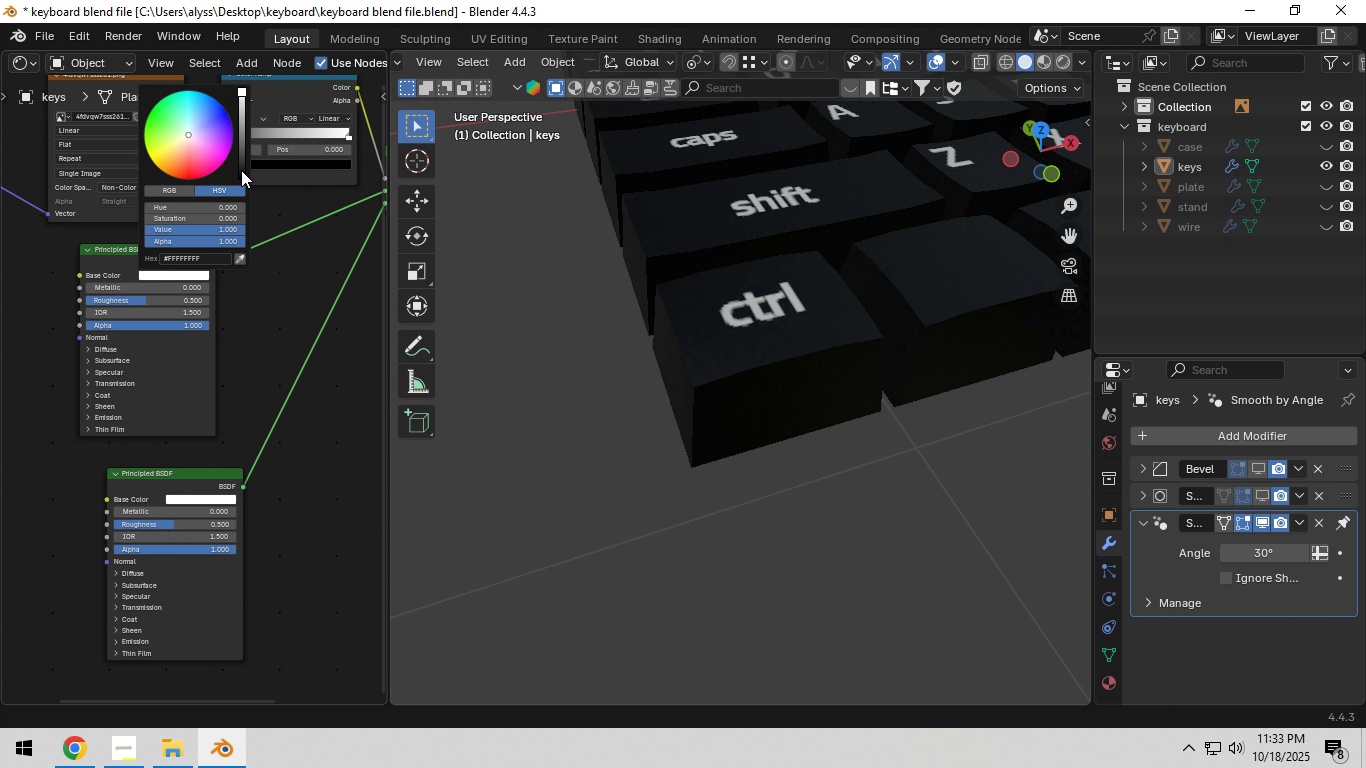 
left_click_drag(start_coordinate=[241, 170], to_coordinate=[241, 112])
 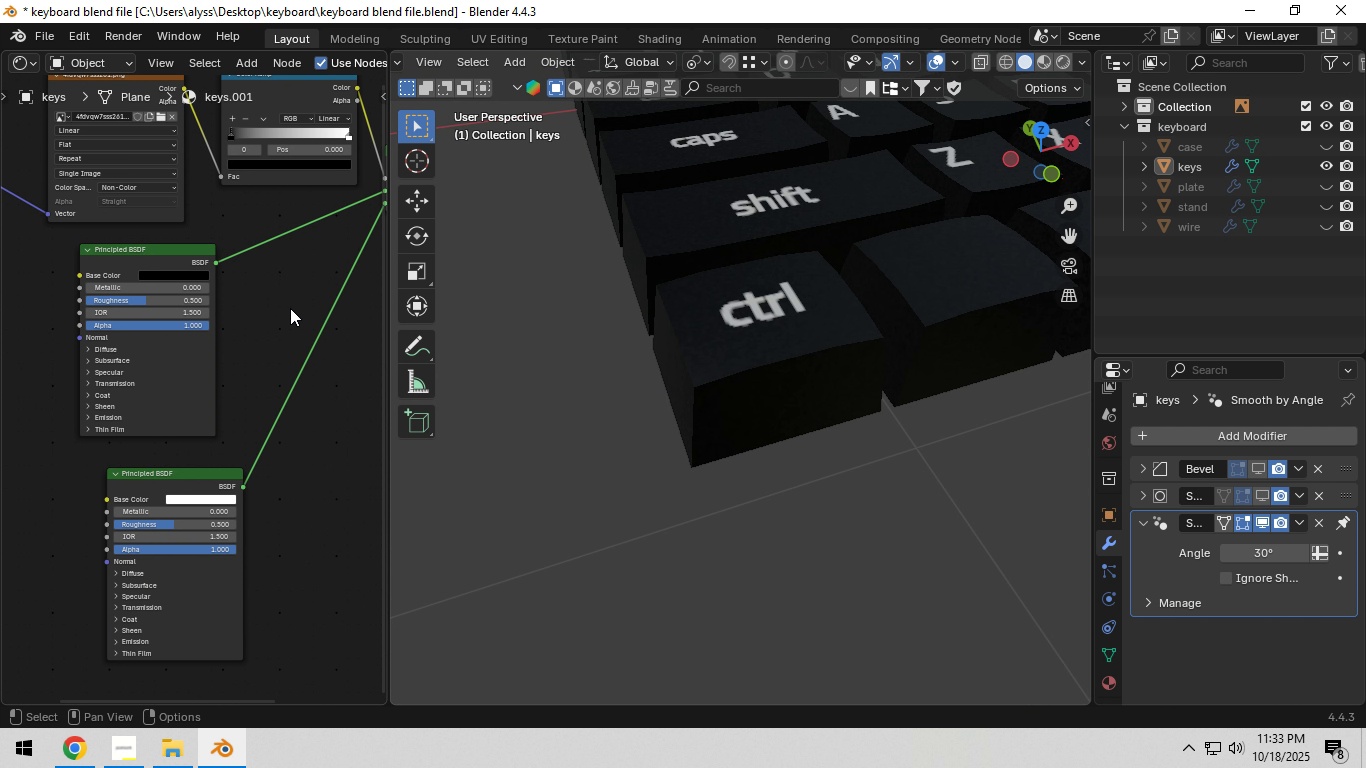 
left_click([290, 308])
 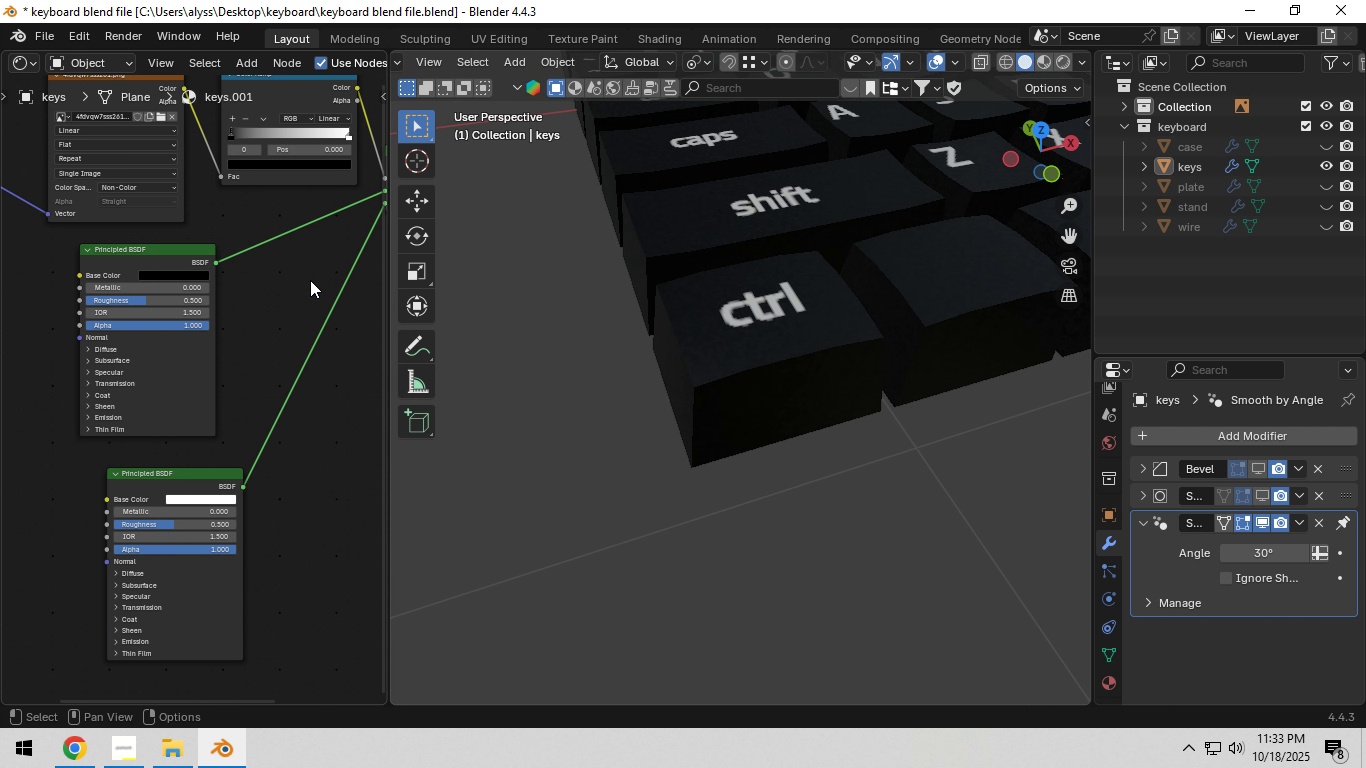 
hold_key(key=ShiftLeft, duration=0.41)
 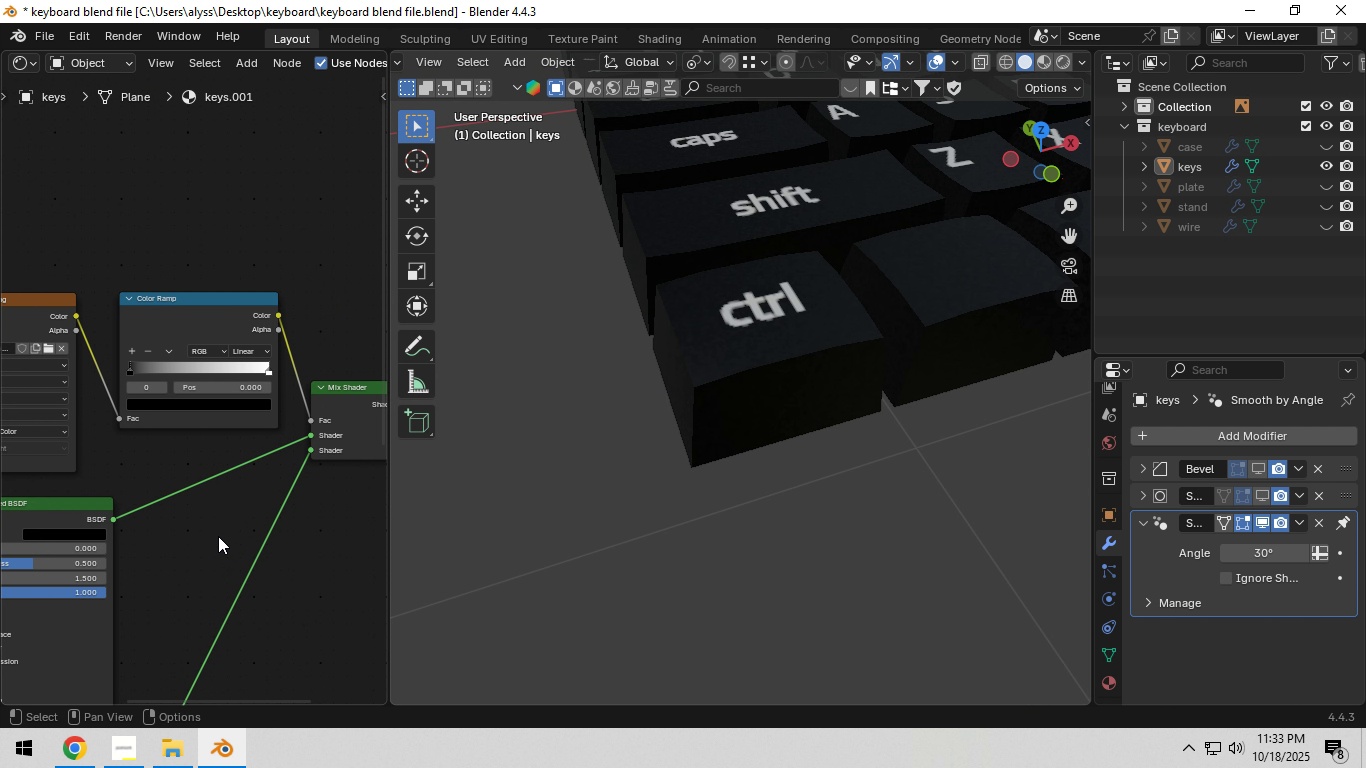 
scroll: coordinate [335, 413], scroll_direction: up, amount: 9.0
 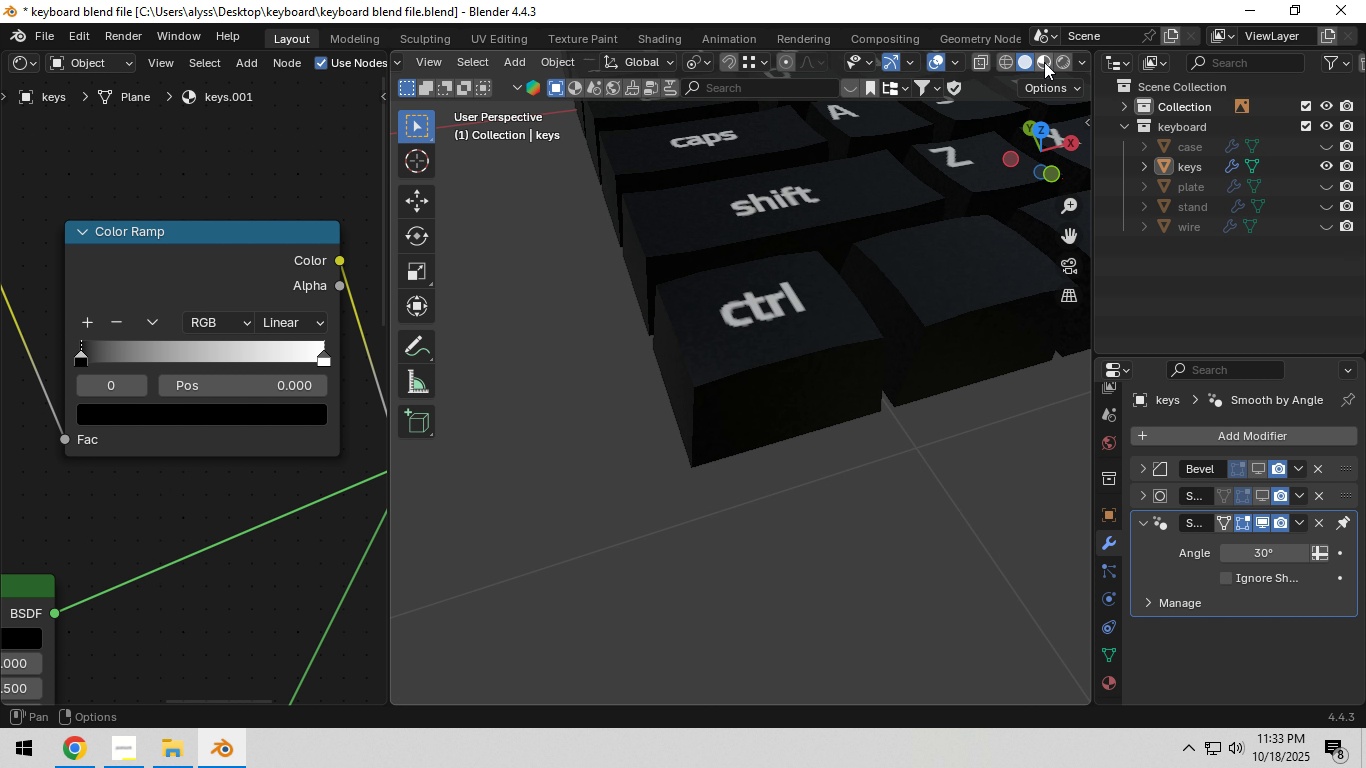 
left_click([1059, 62])
 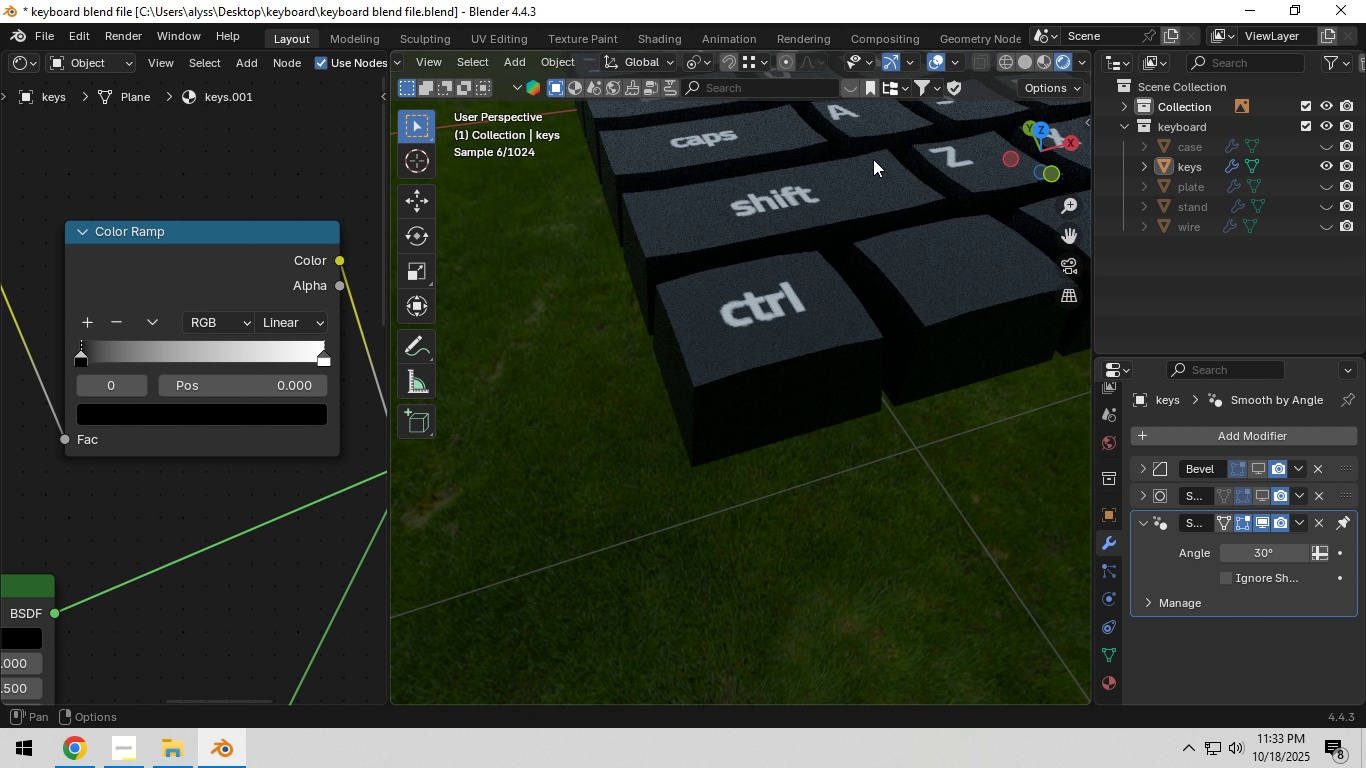 
hold_key(key=ControlLeft, duration=2.36)
hold_key(key=ShiftLeft, duration=1.52)
left_click([233, 246])
 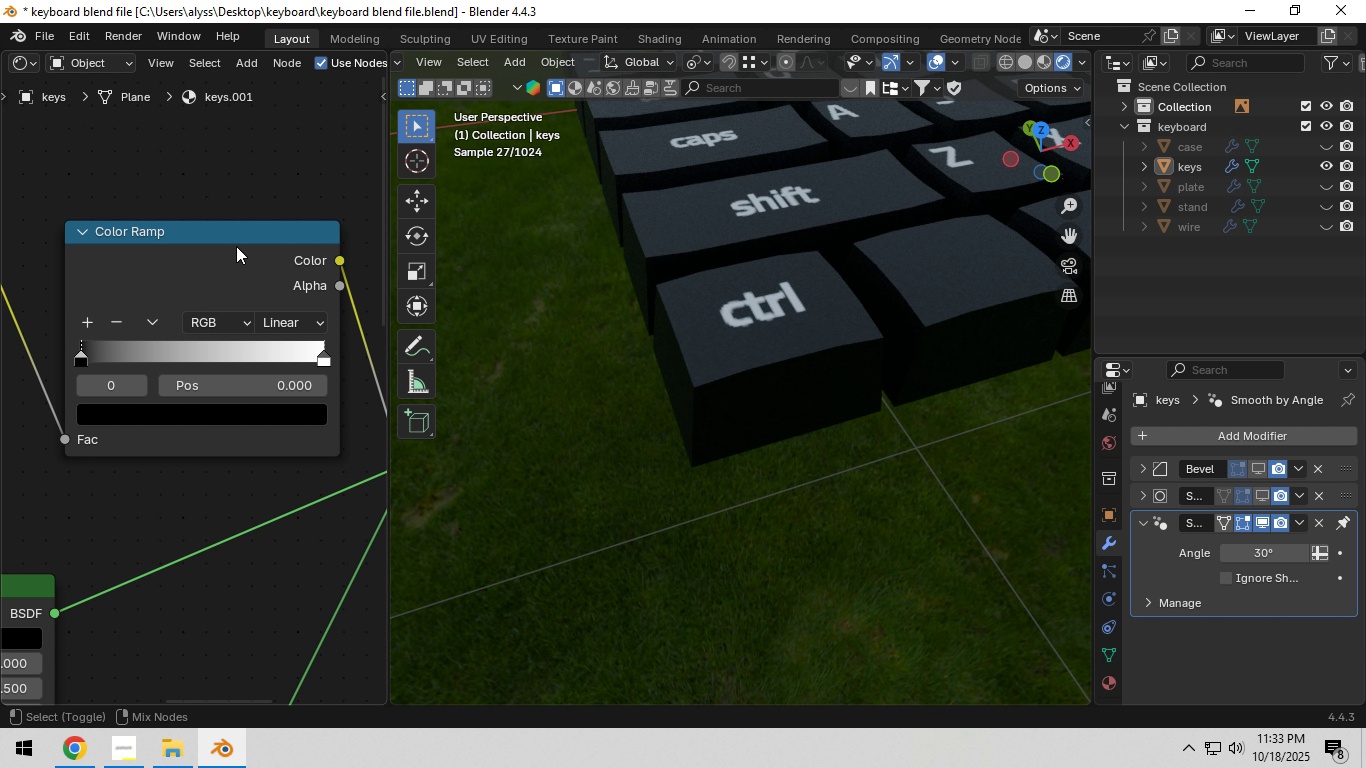 
hold_key(key=ShiftLeft, duration=0.48)
 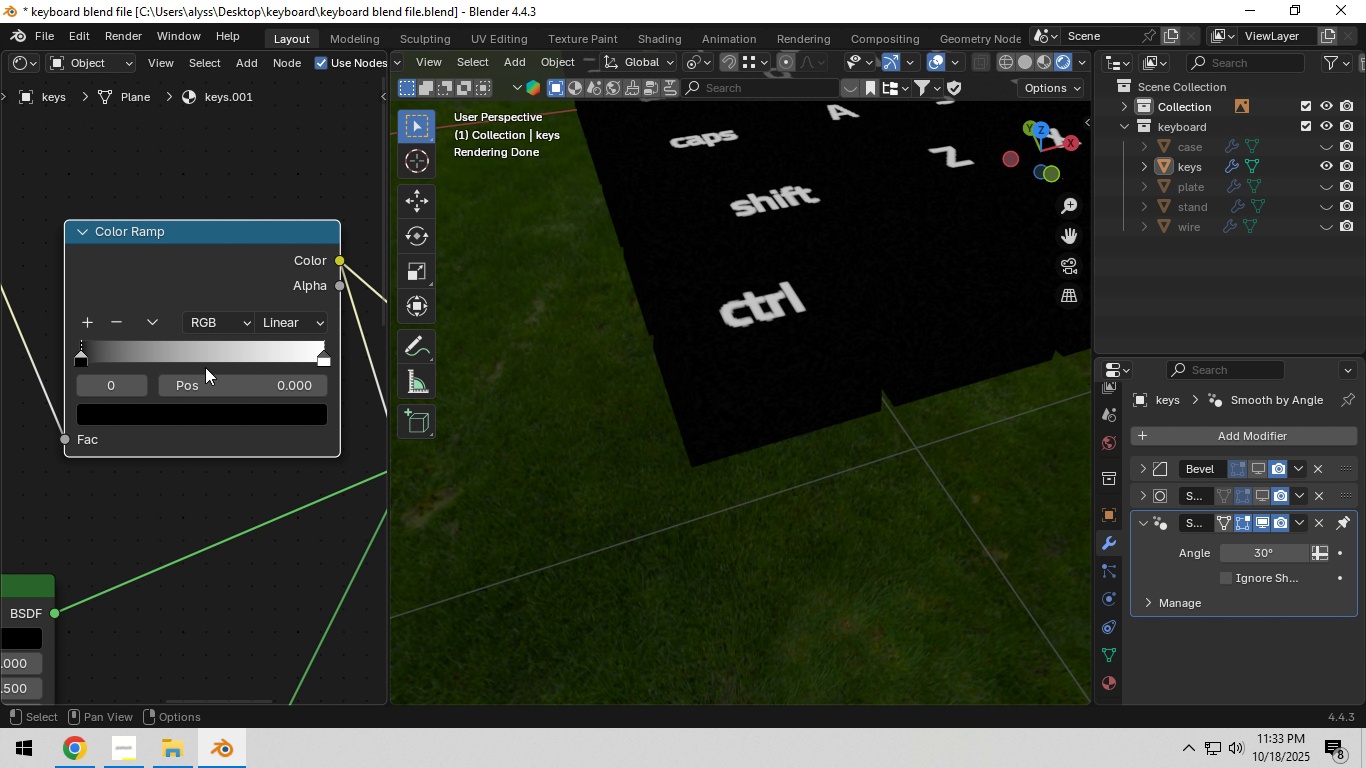 
scroll: coordinate [182, 385], scroll_direction: up, amount: 3.0
 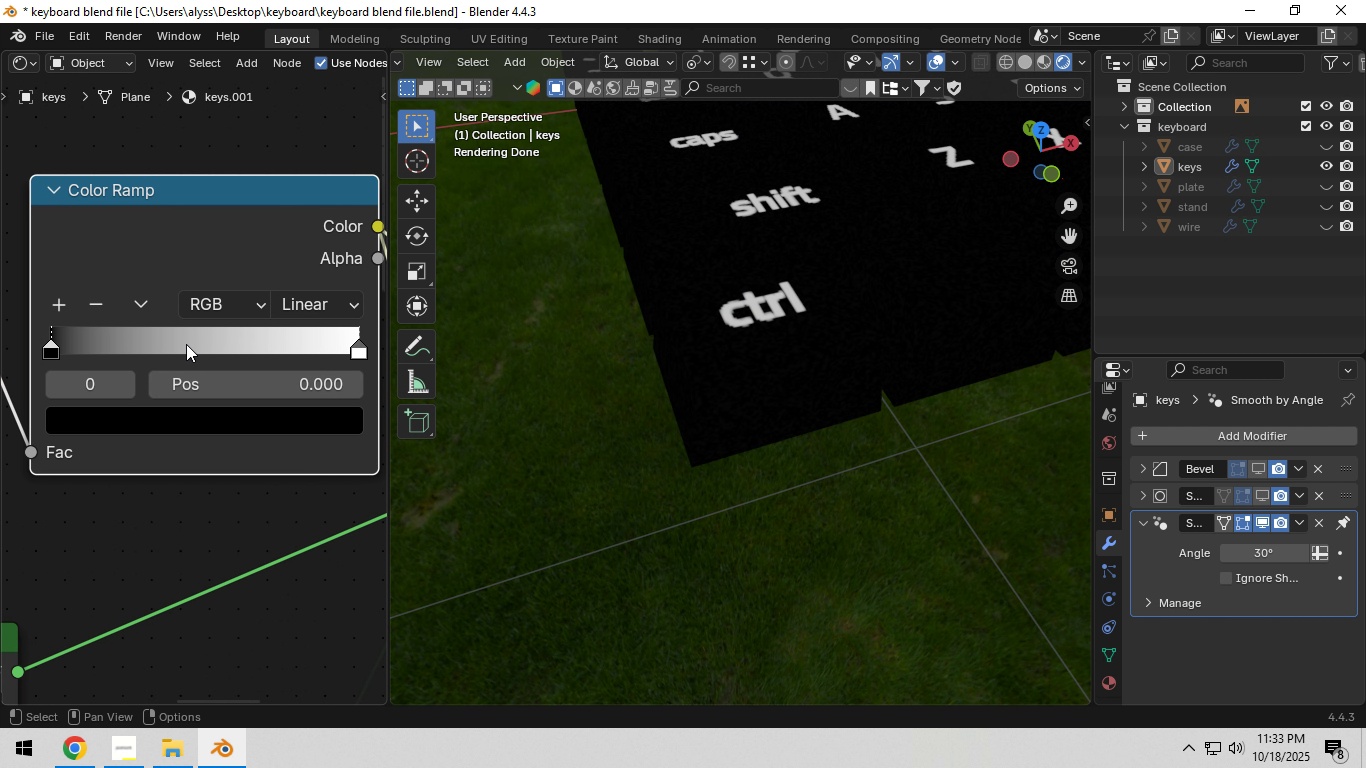 
hold_key(key=ShiftLeft, duration=0.49)
 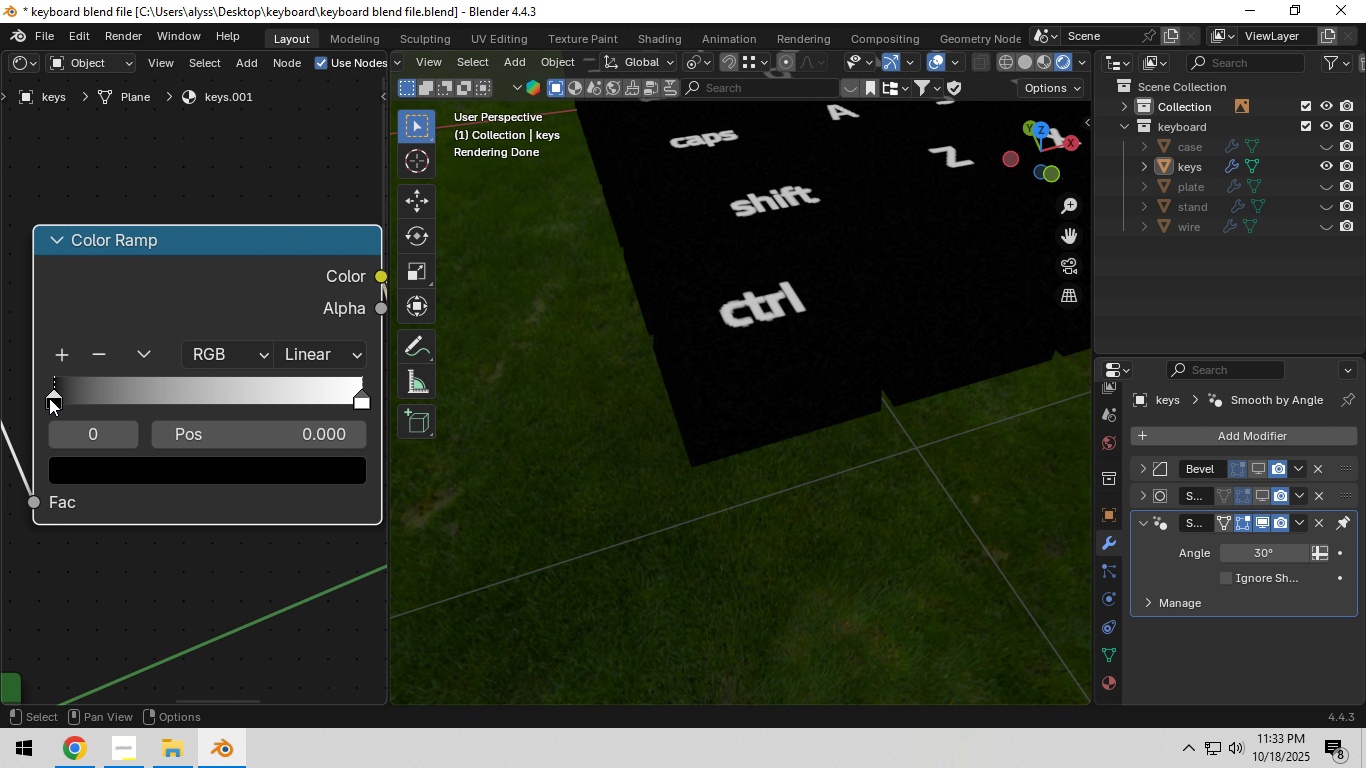 
left_click_drag(start_coordinate=[53, 398], to_coordinate=[217, 405])
 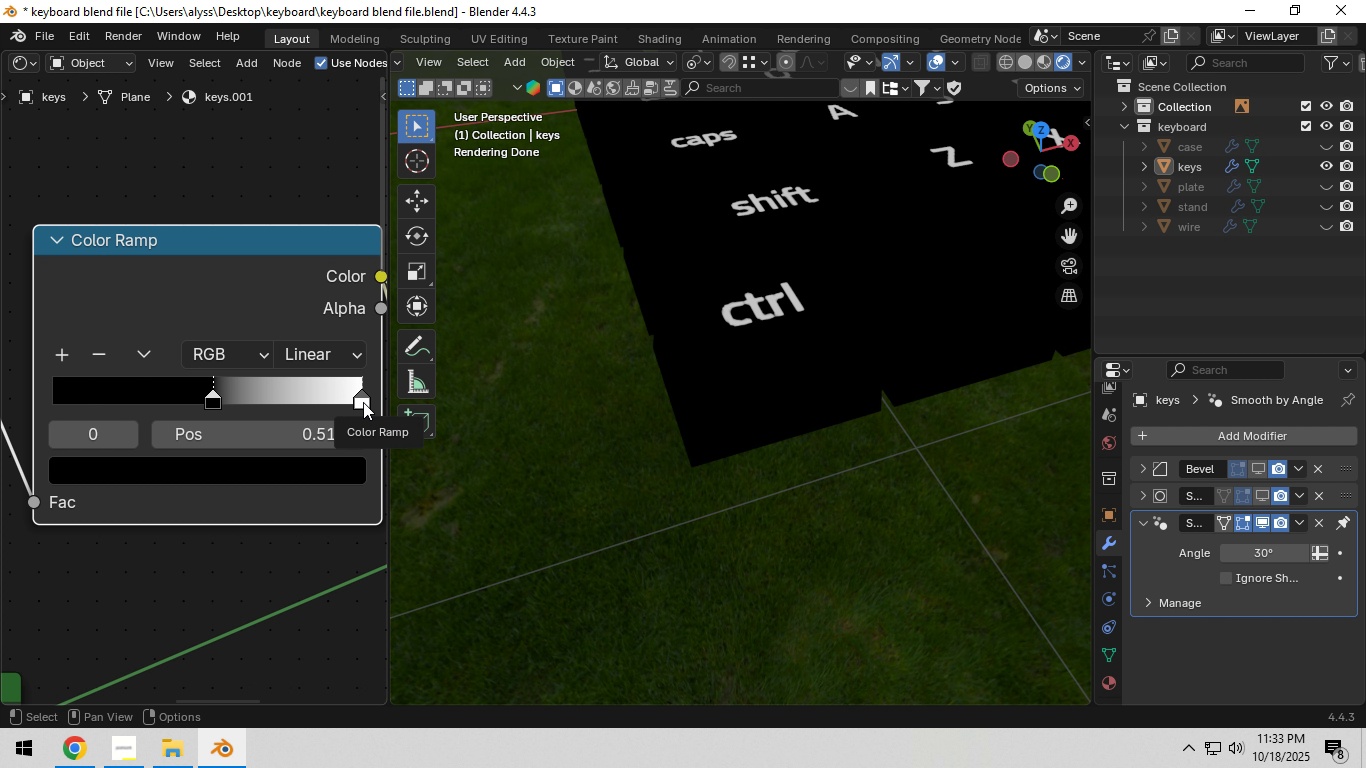 
left_click_drag(start_coordinate=[363, 402], to_coordinate=[228, 409])
 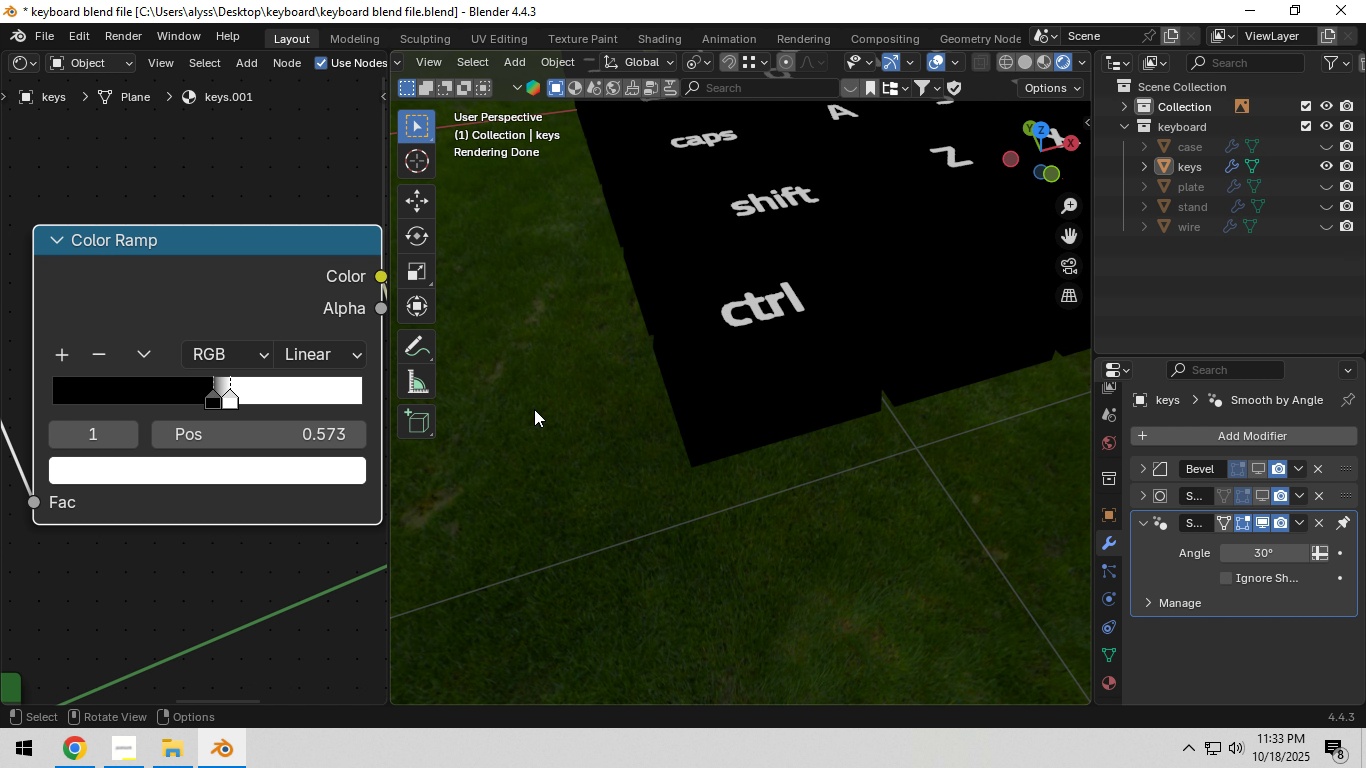 
left_click([534, 409])
 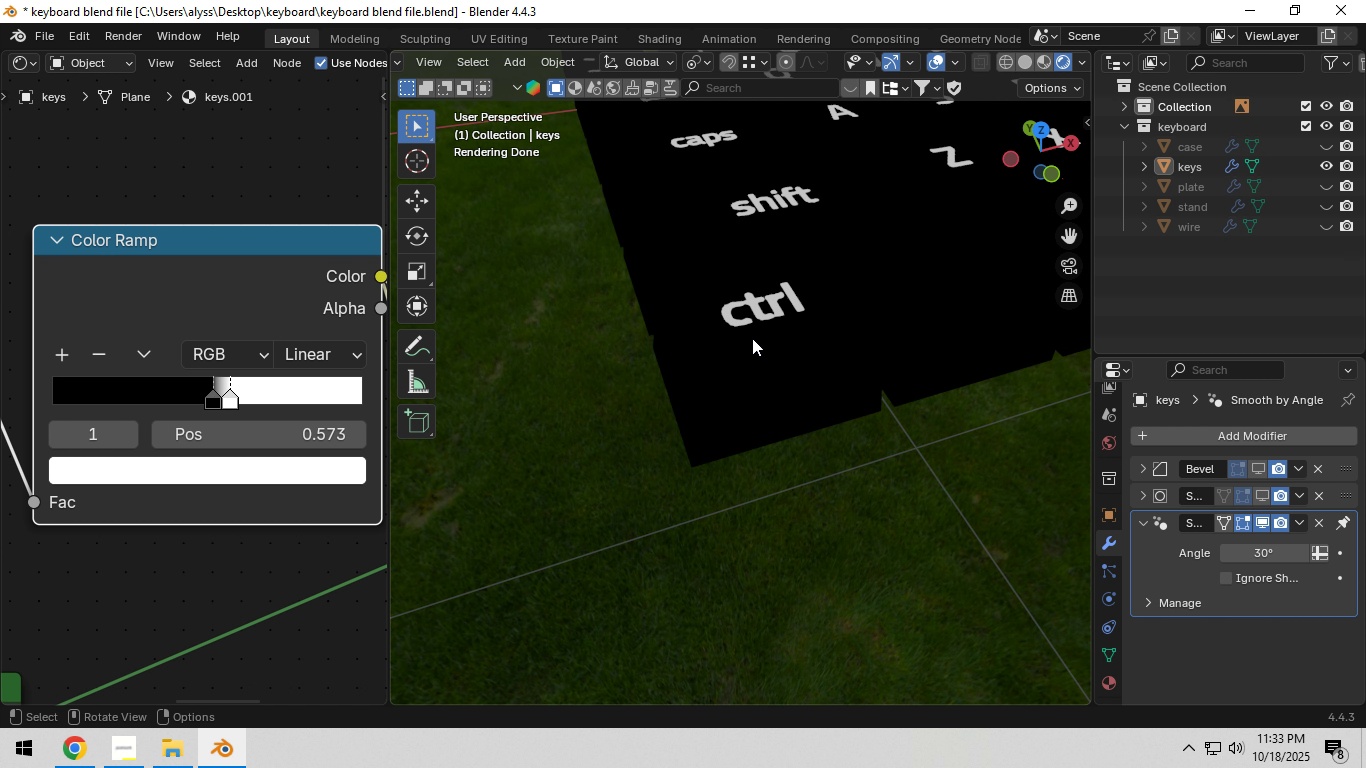 
scroll: coordinate [267, 389], scroll_direction: down, amount: 17.0
 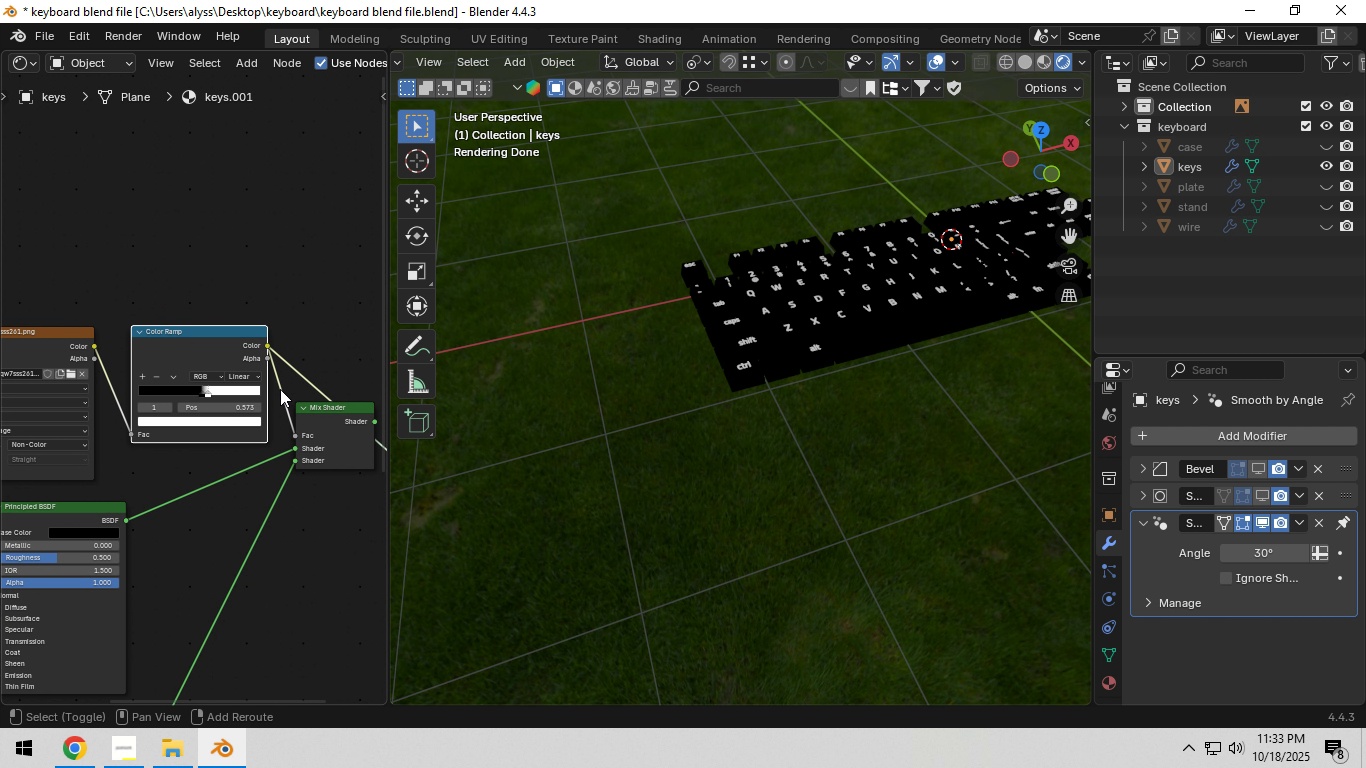 
hold_key(key=ShiftLeft, duration=0.32)
 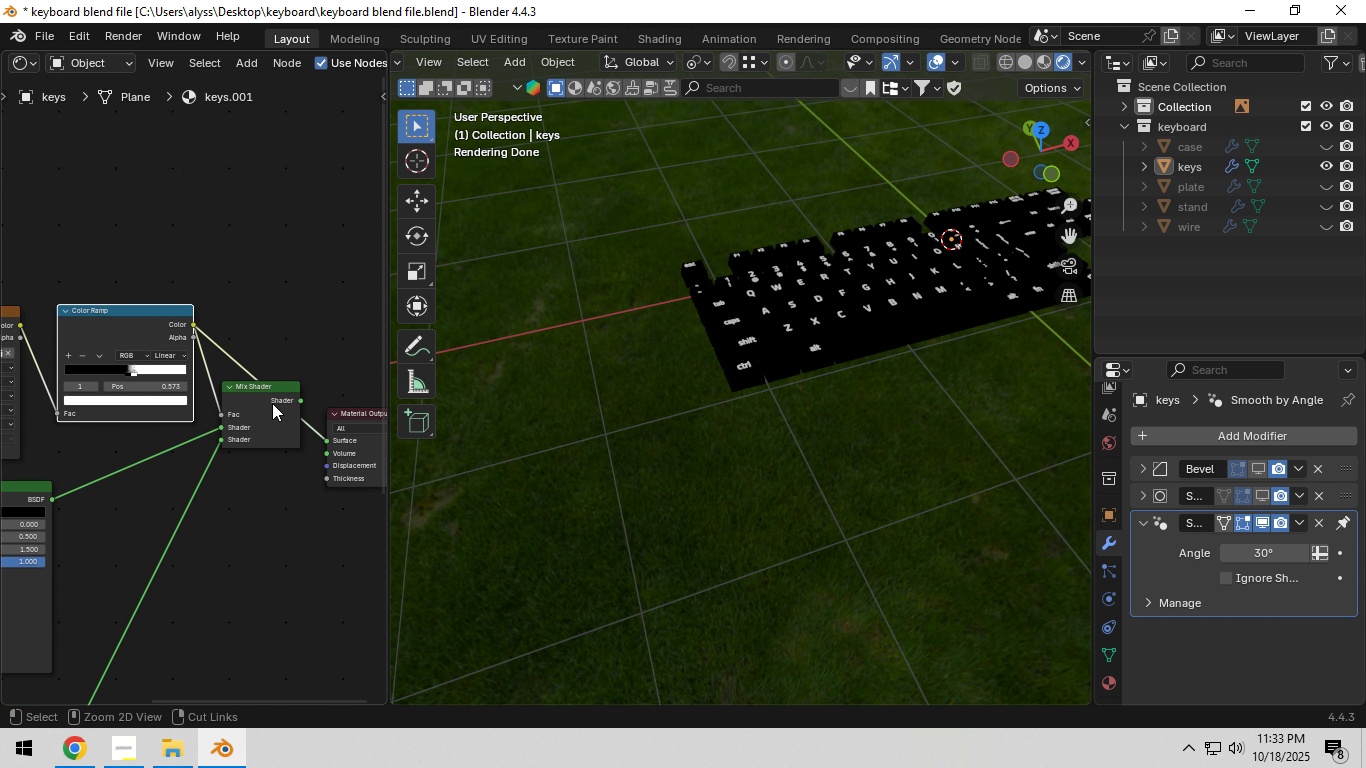 
hold_key(key=ControlLeft, duration=0.8)
hold_key(key=ShiftLeft, duration=0.66)
left_click([265, 387])
 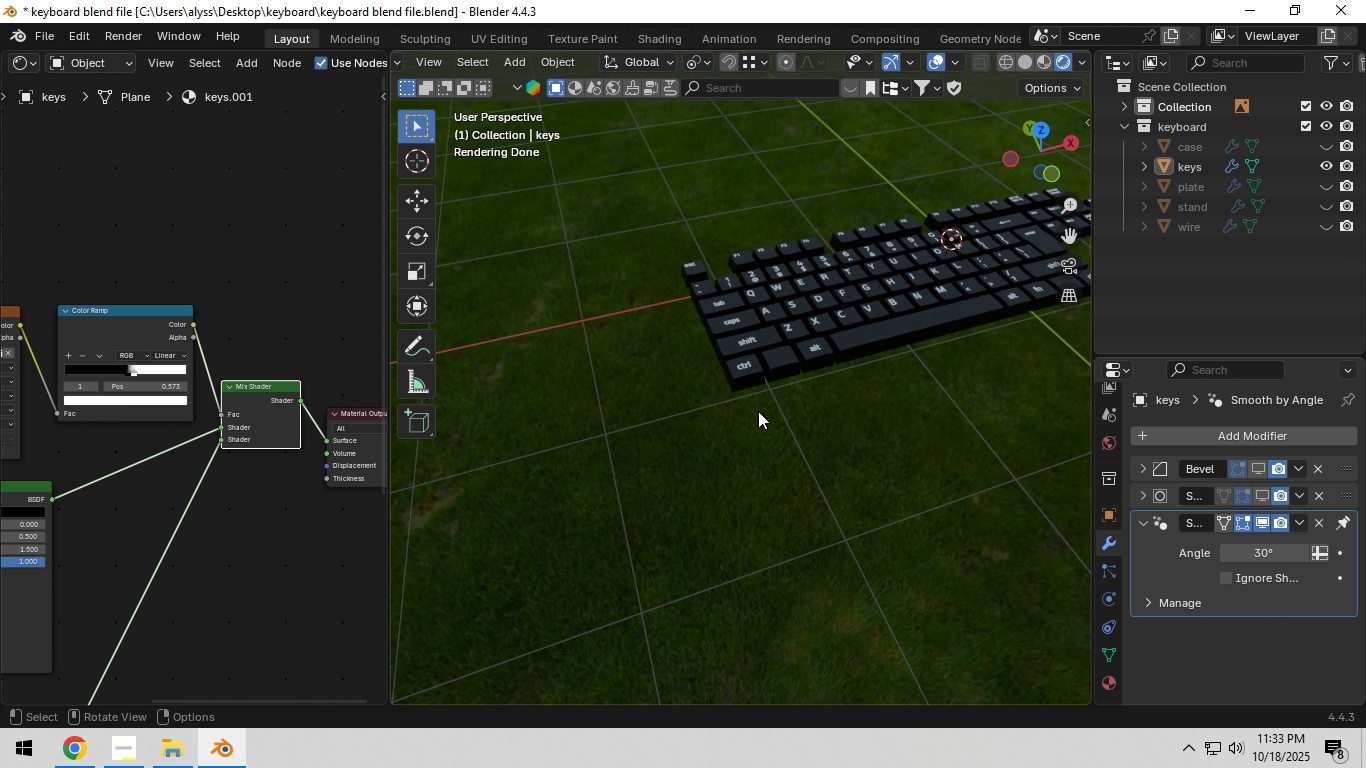 
hold_key(key=ShiftLeft, duration=1.5)
 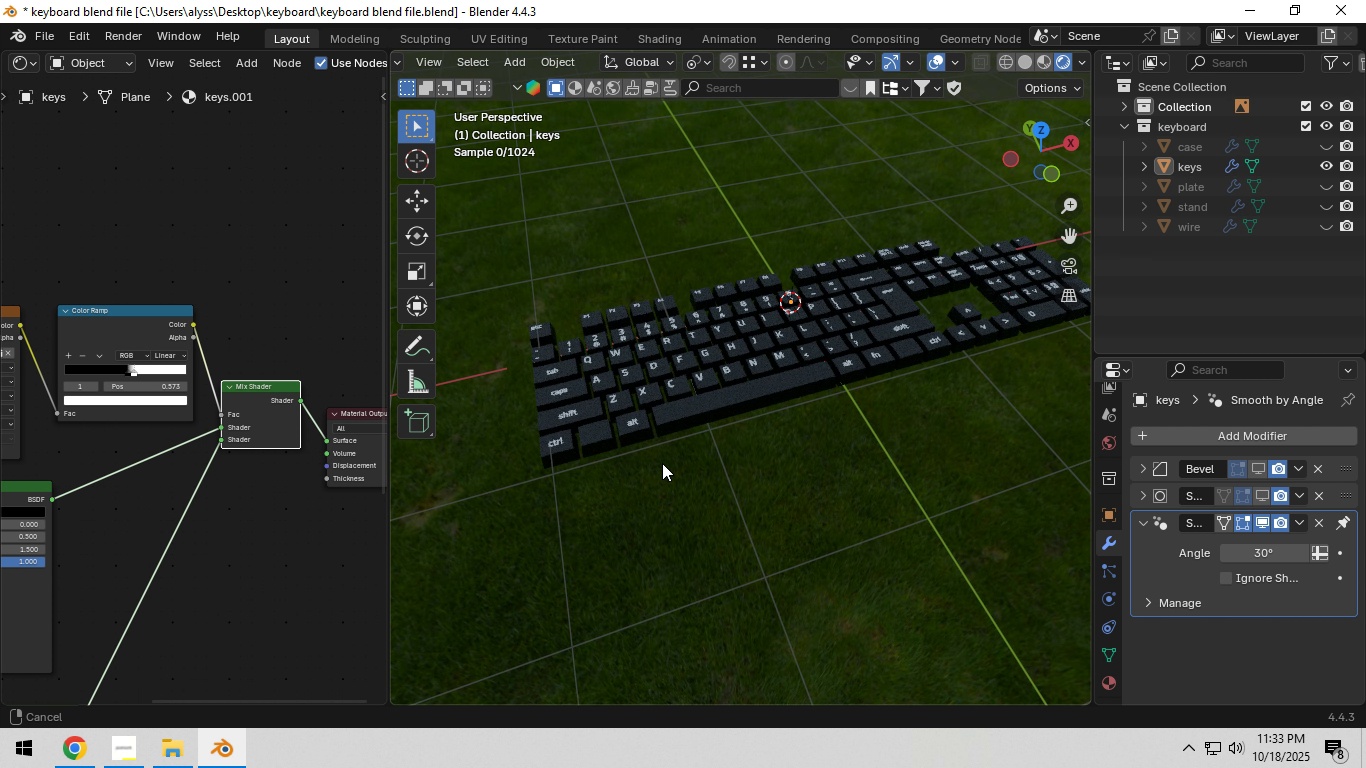 
hold_key(key=ShiftLeft, duration=0.55)
 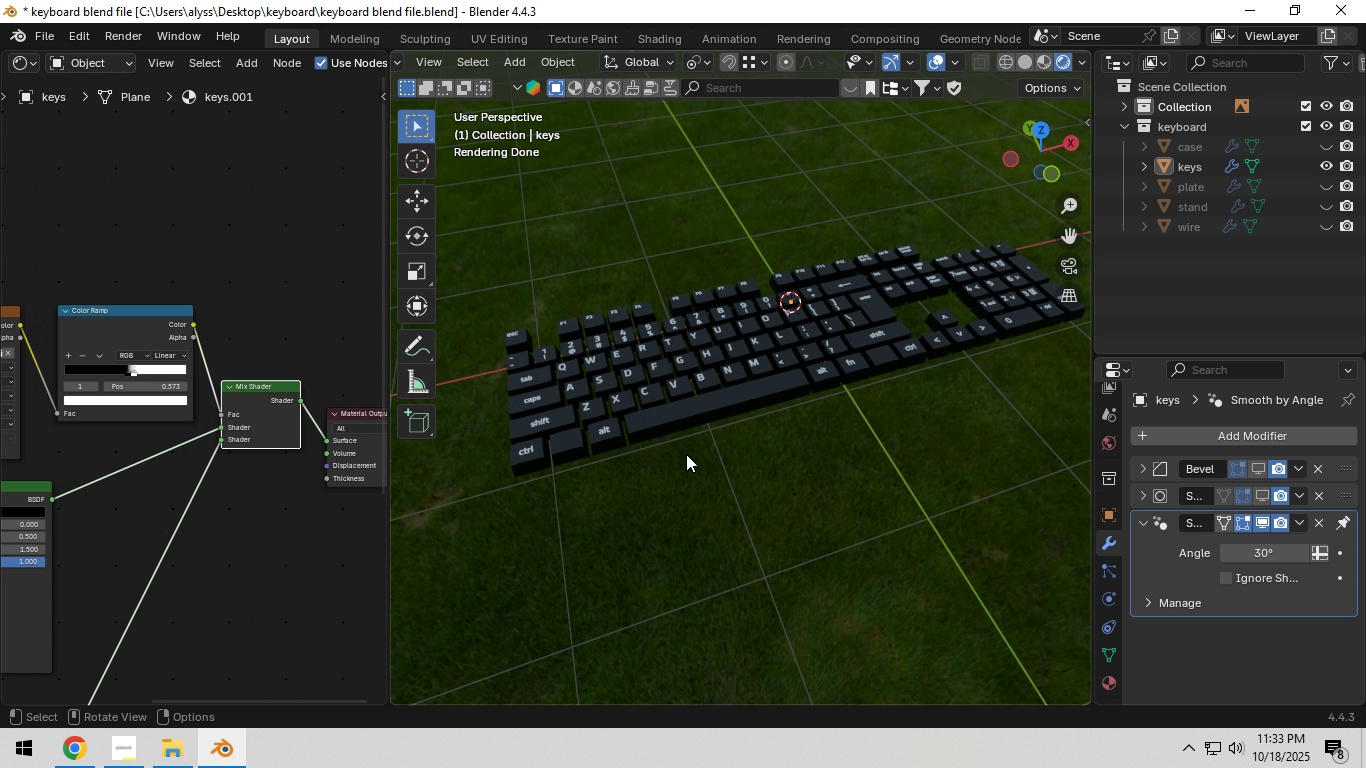 
wait(12.85)
 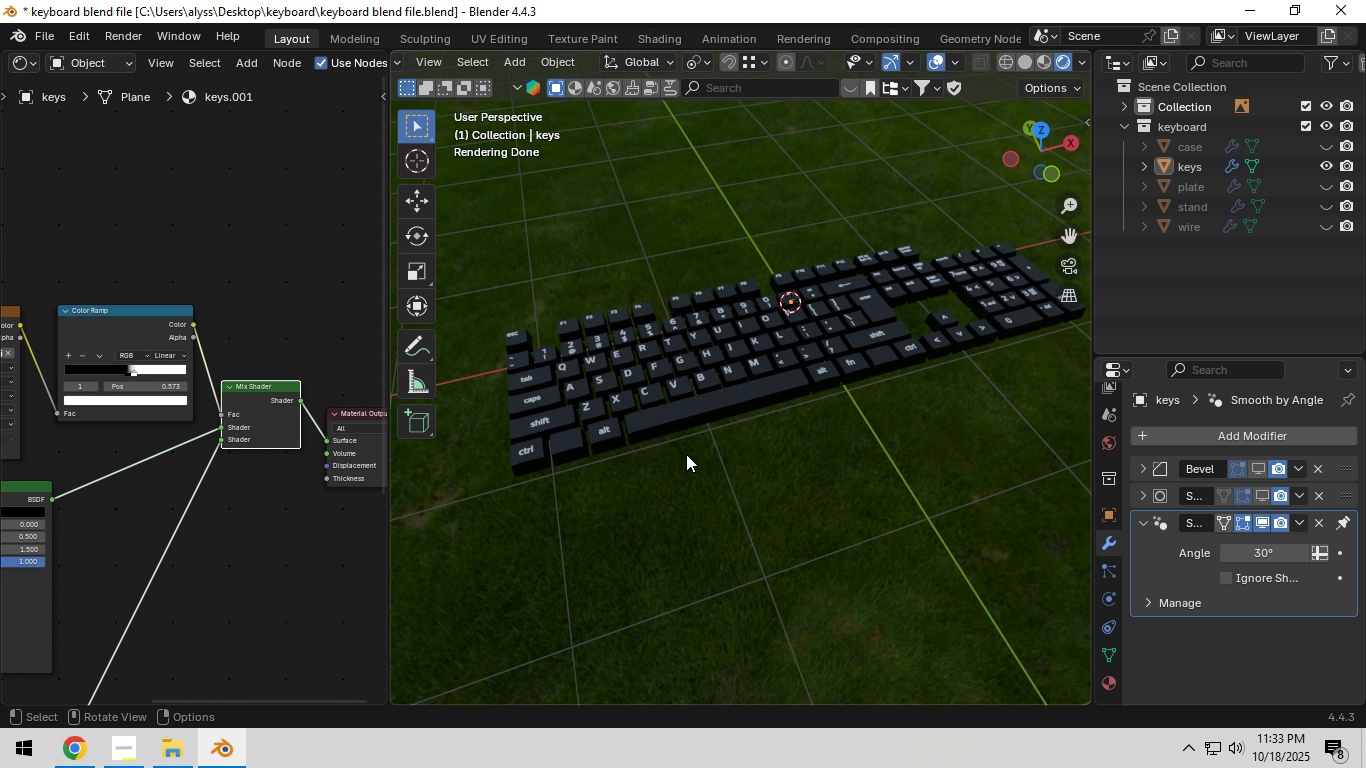 
hold_key(key=Z, duration=0.33)
 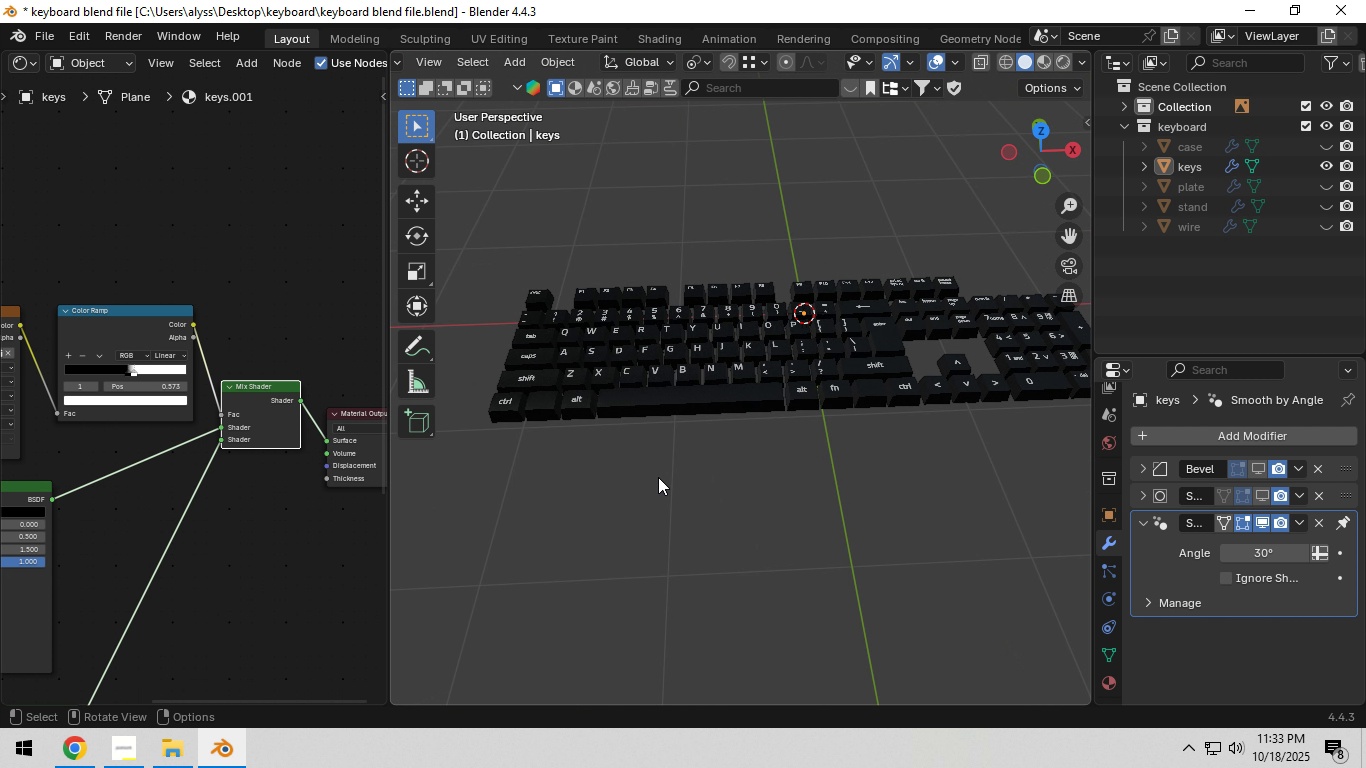 
key(Shift+ShiftLeft)
 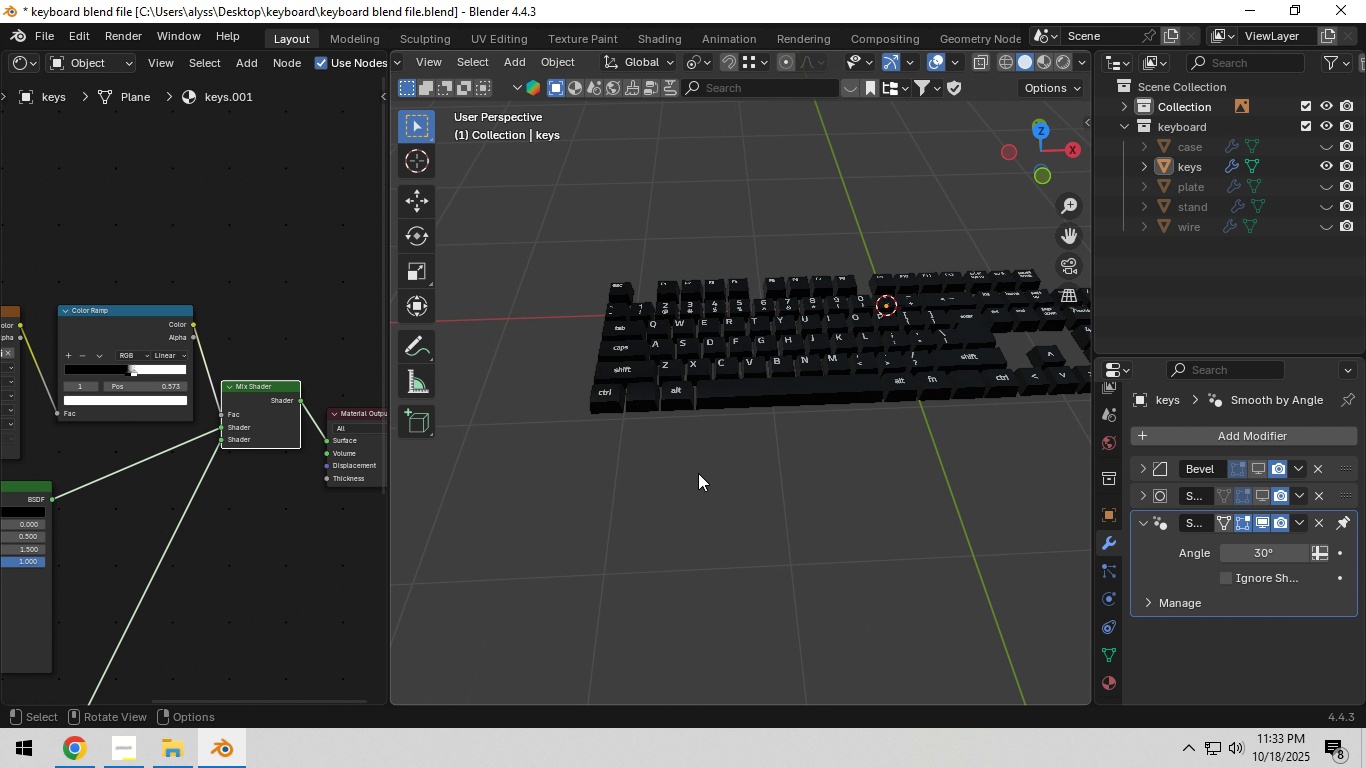 
key(Control+S)
 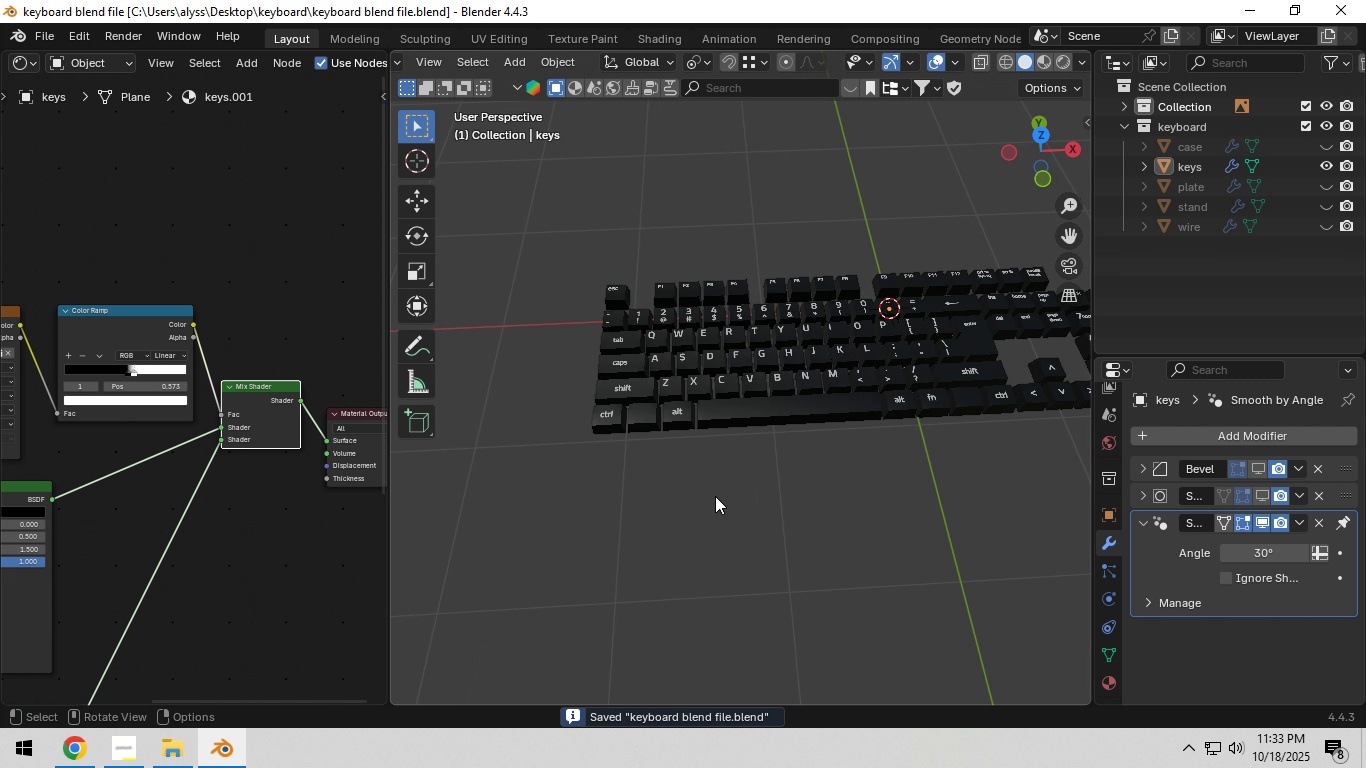 
scroll: coordinate [715, 496], scroll_direction: up, amount: 2.0
 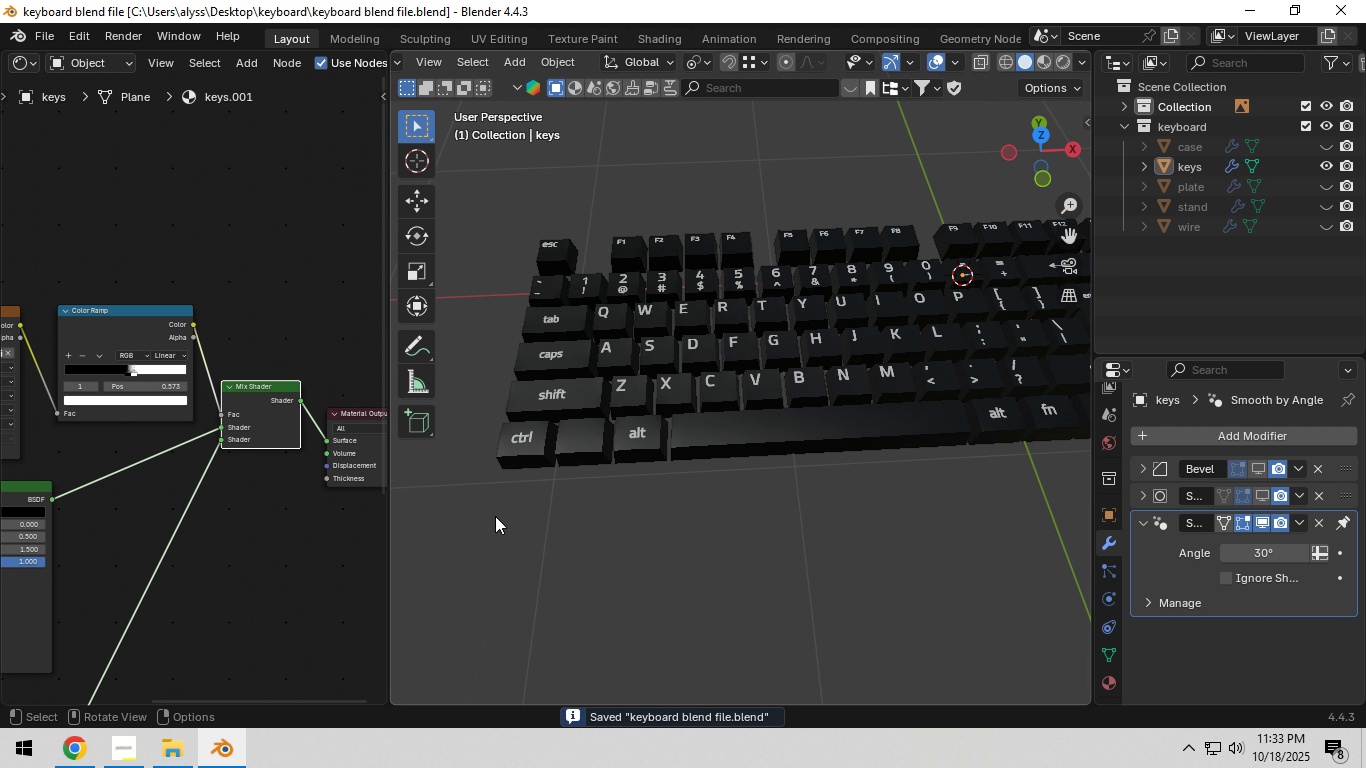 
scroll: coordinate [301, 530], scroll_direction: down, amount: 7.0
 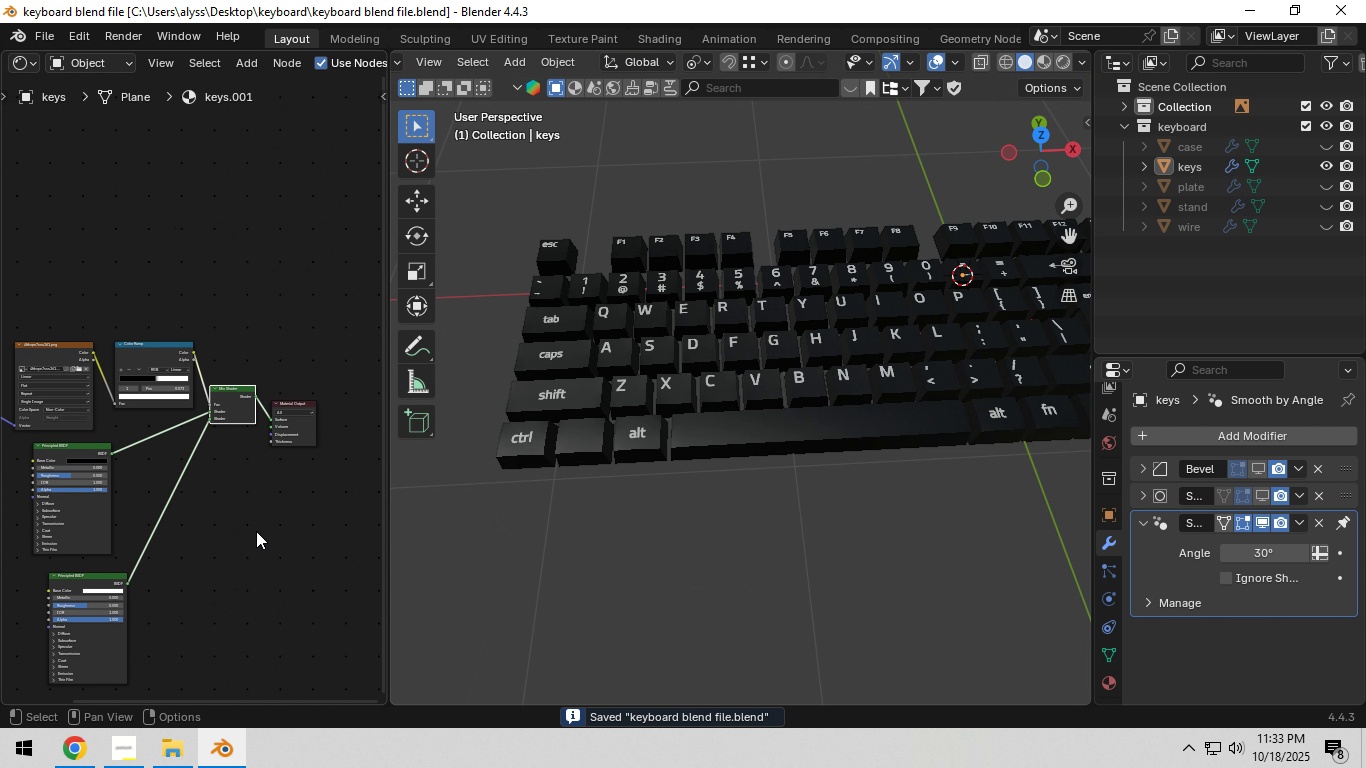 
hold_key(key=ShiftLeft, duration=0.35)
 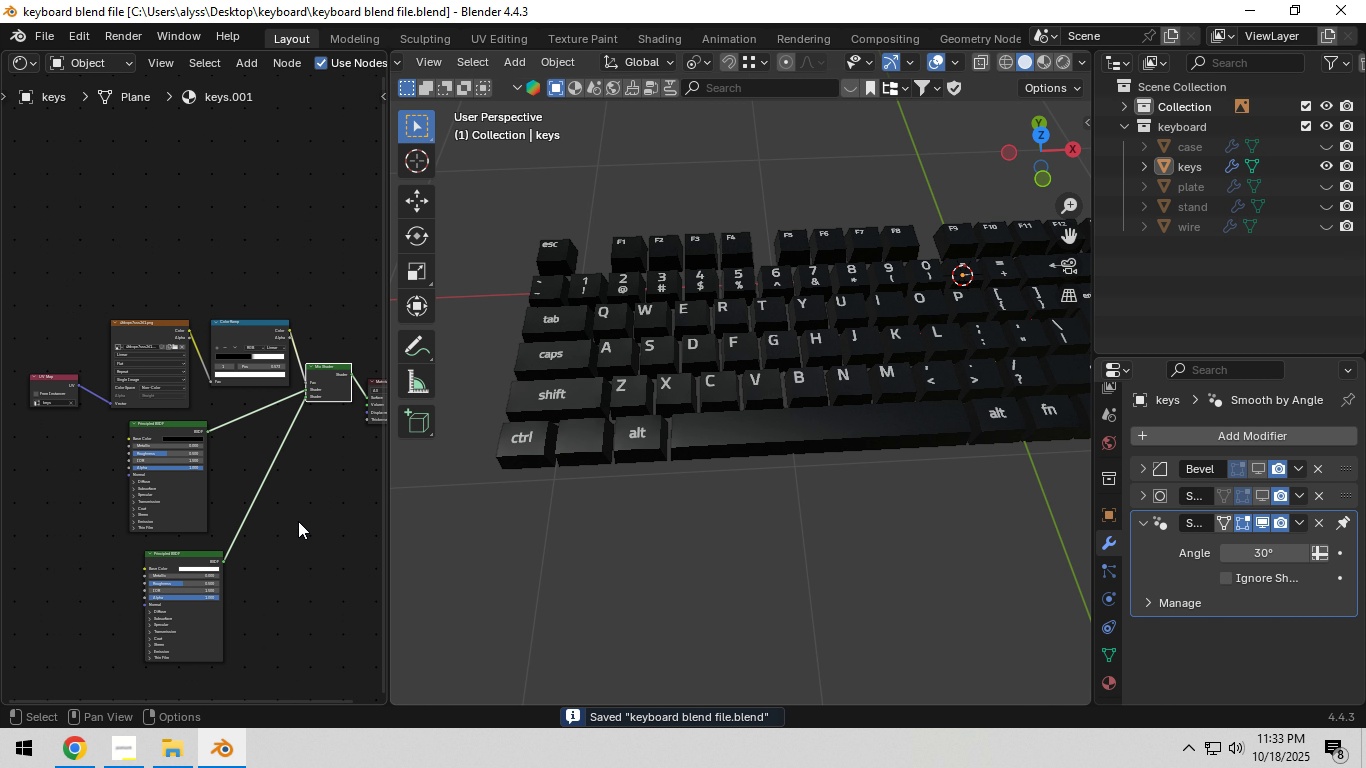 
hold_key(key=ShiftLeft, duration=0.38)
 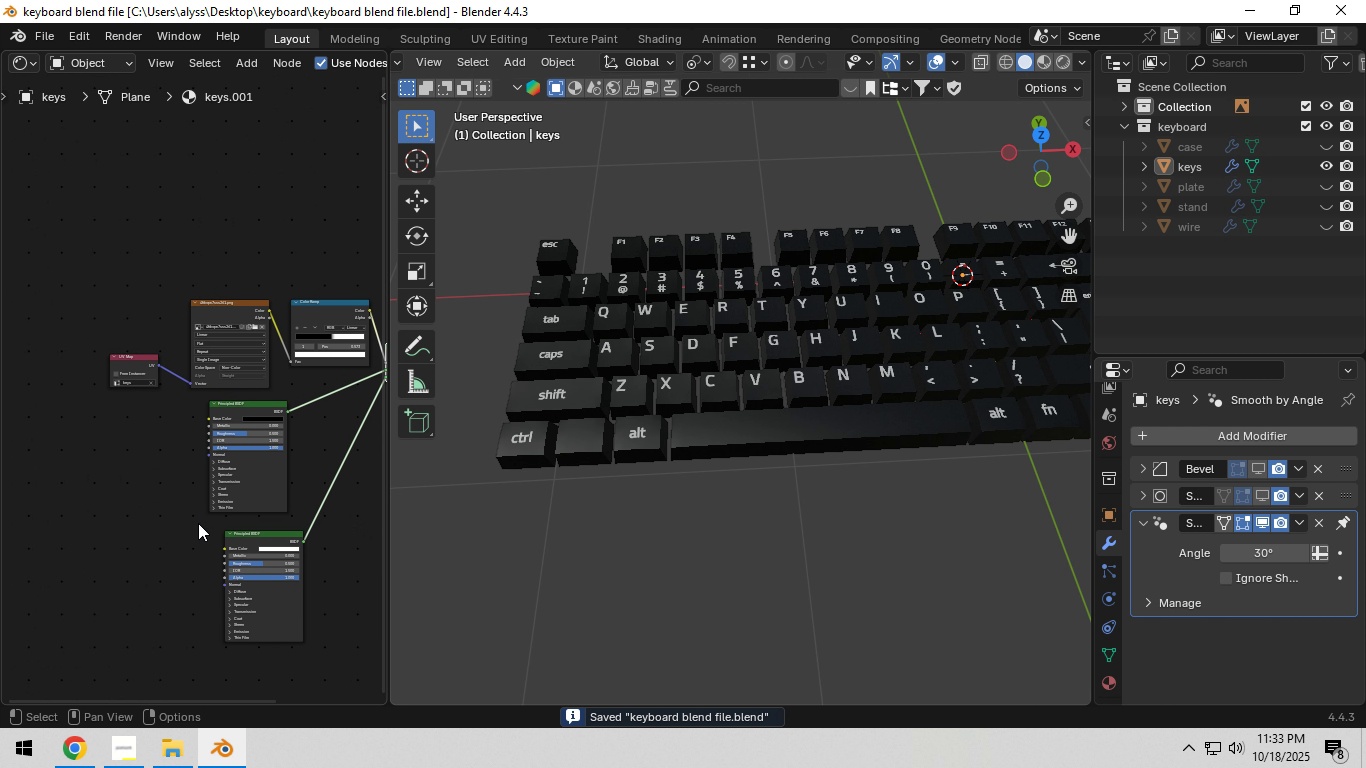 
scroll: coordinate [188, 523], scroll_direction: up, amount: 6.0
 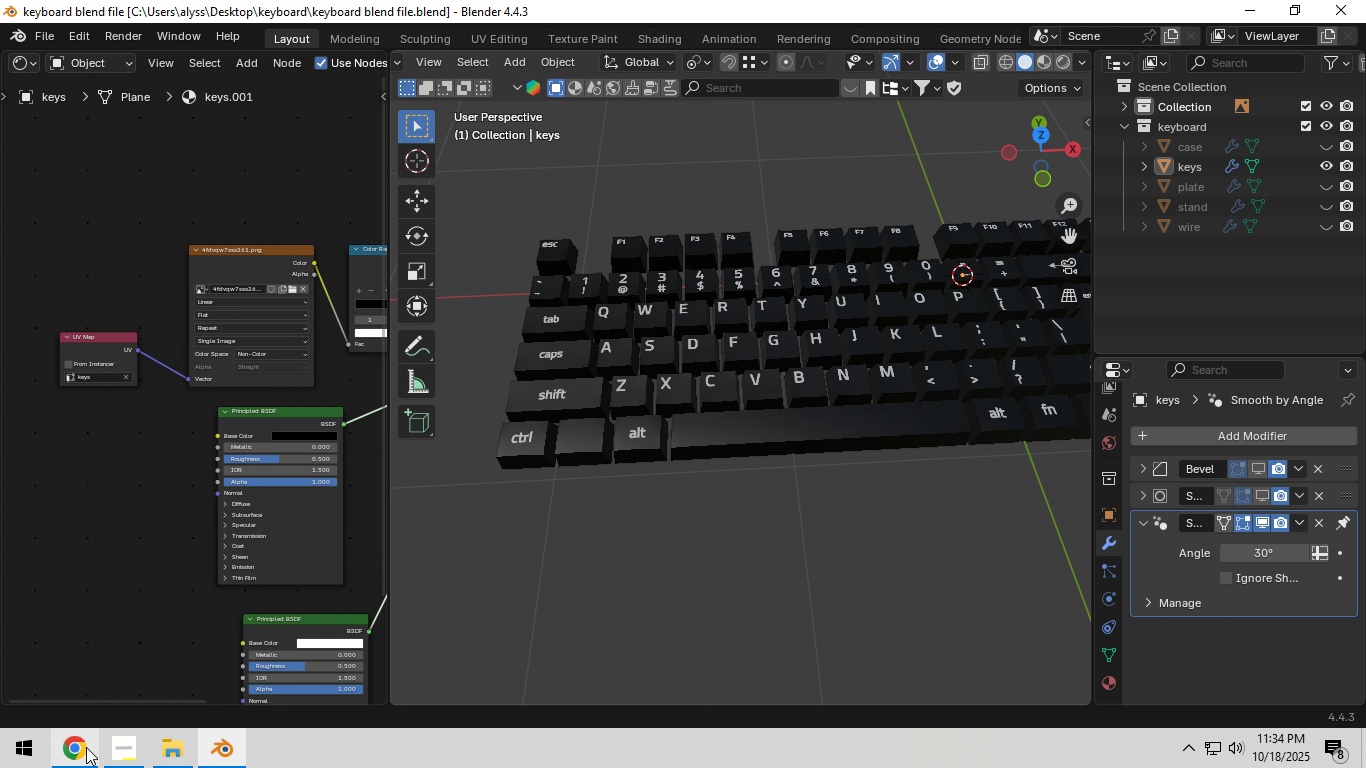 
left_click([84, 750])
 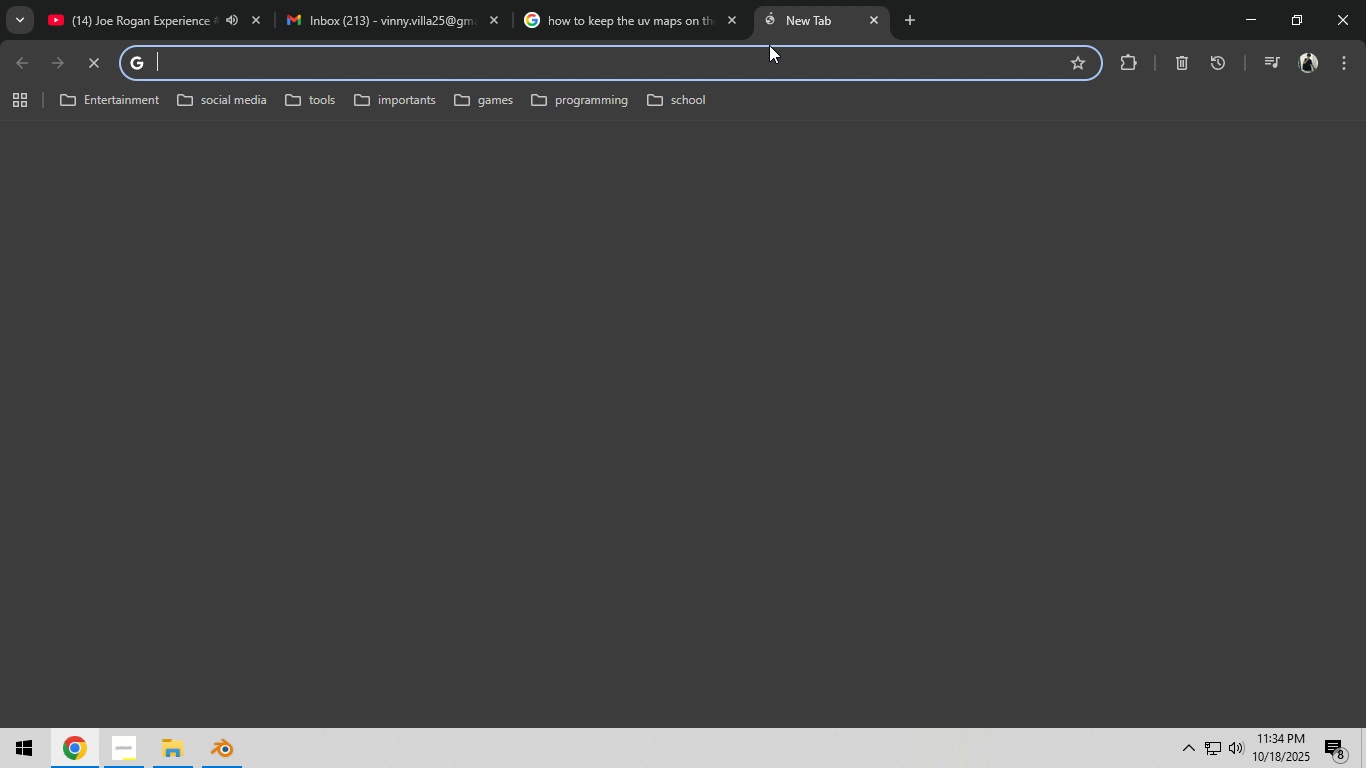 
double_click([762, 65])
 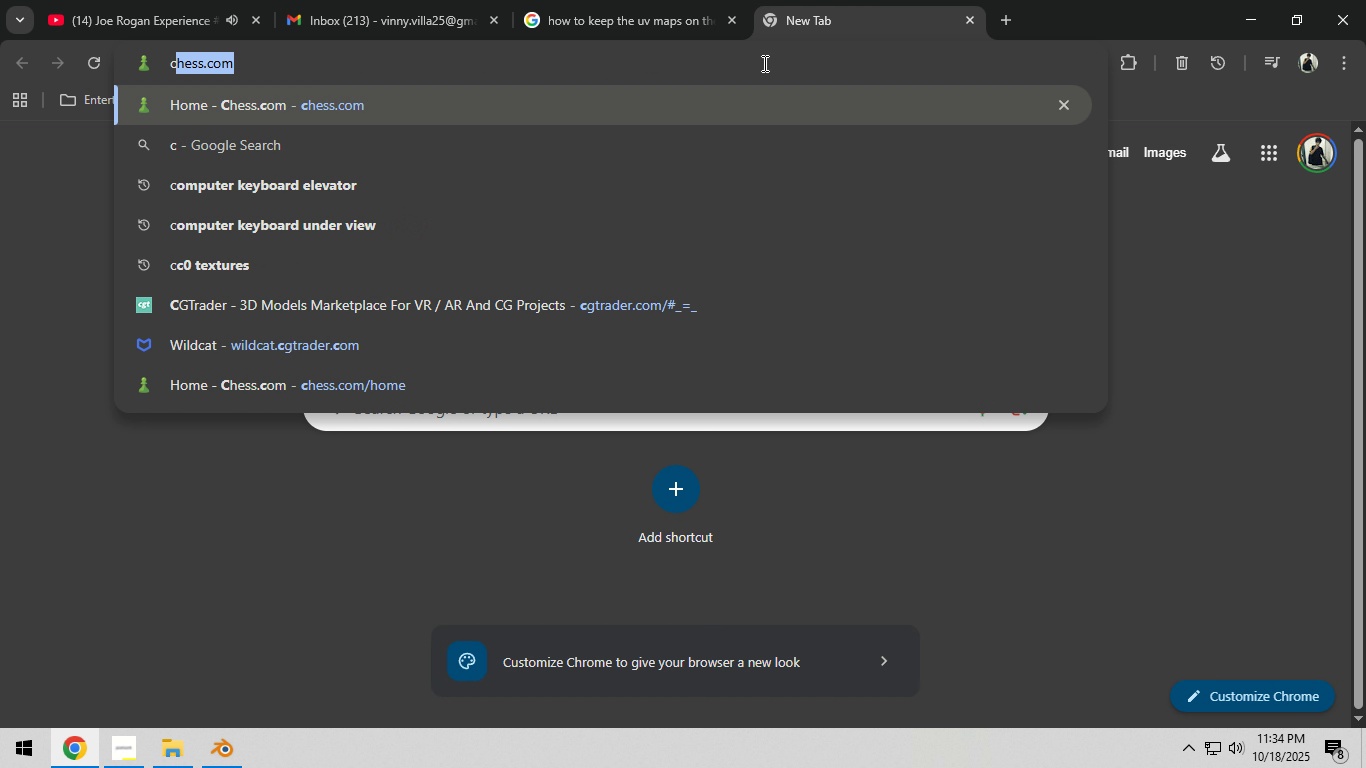 
type(cc)
 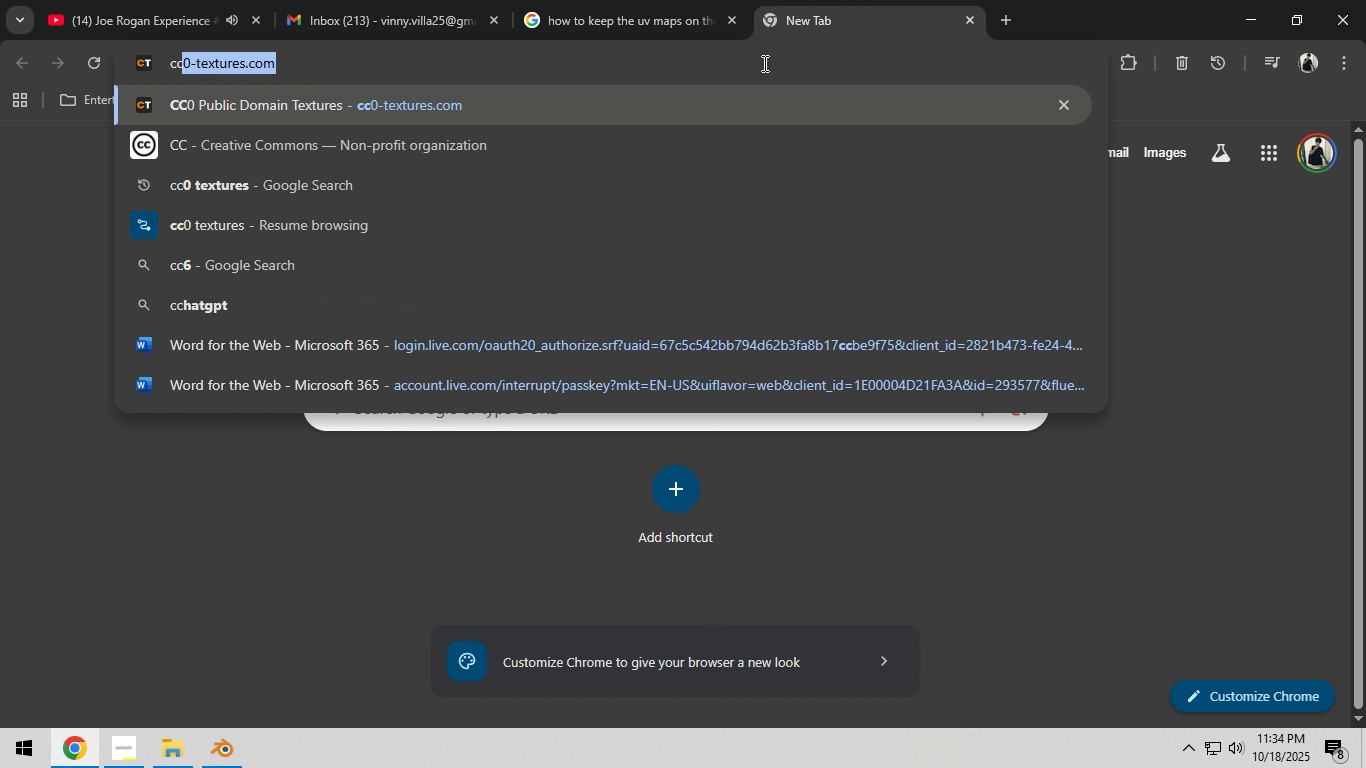 
key(0)
 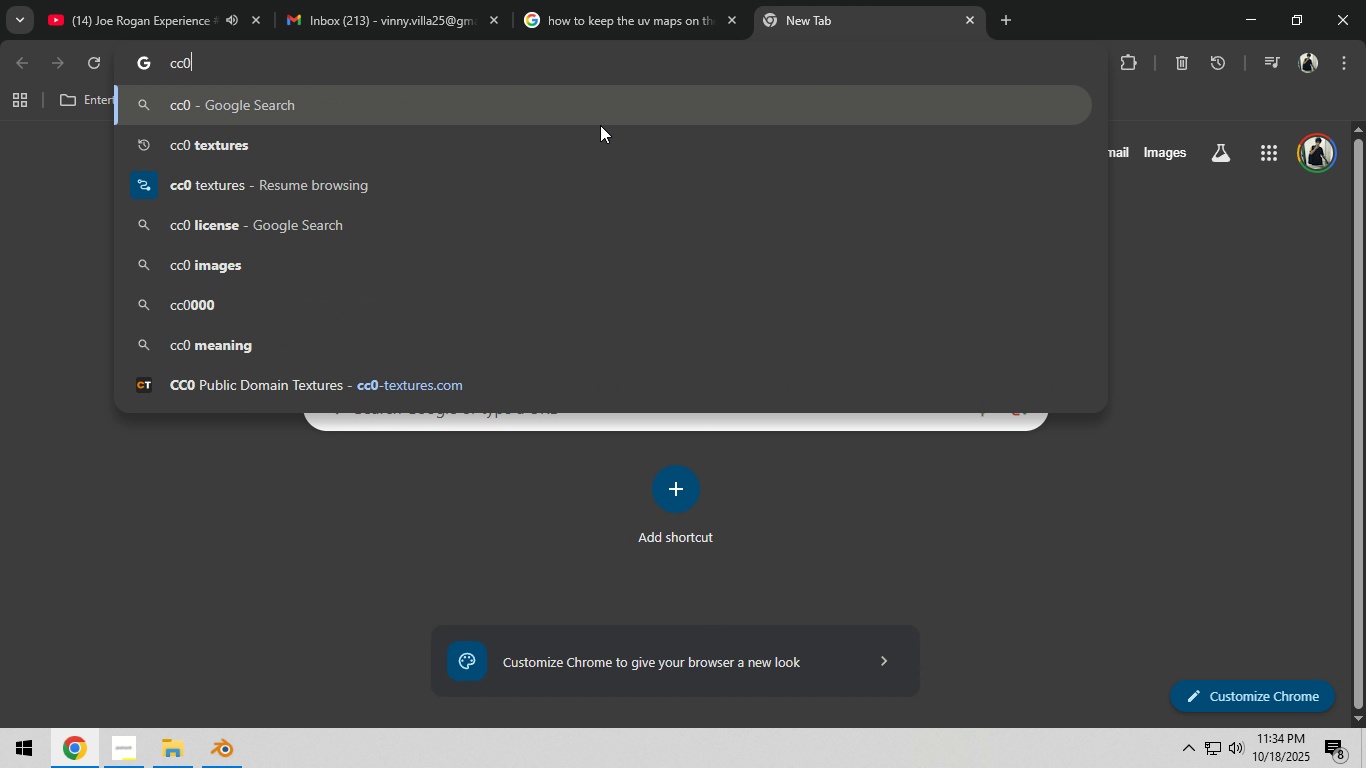 
left_click([511, 138])
 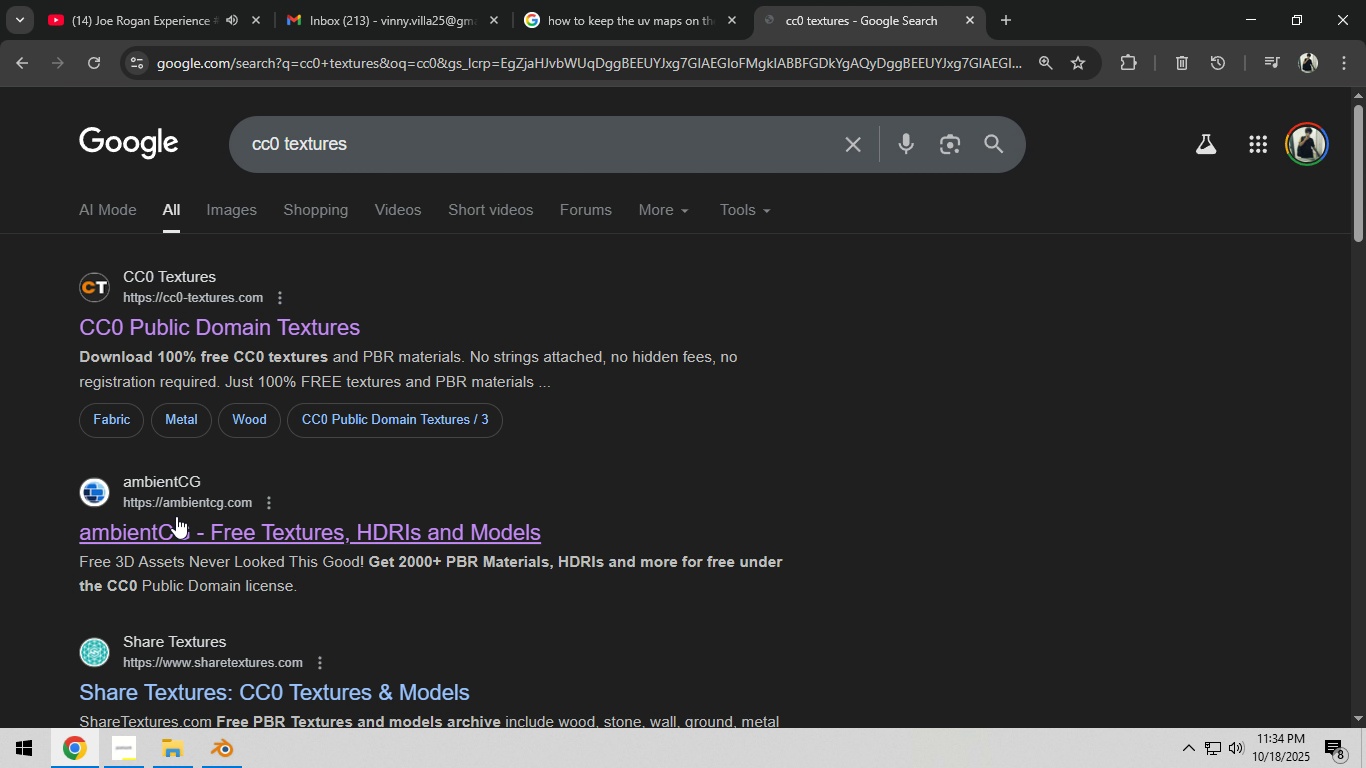 
left_click([175, 522])
 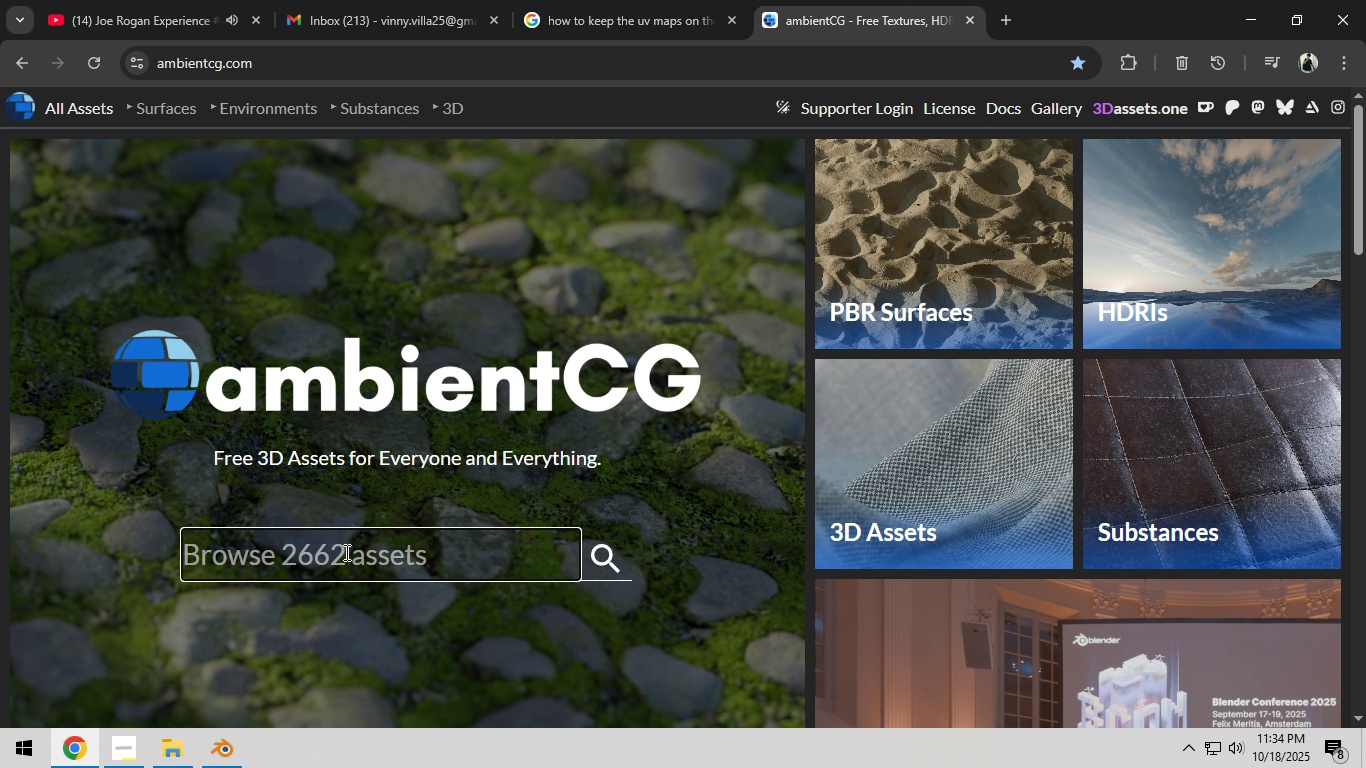 
type(b)
key(Backspace)
type(metal)
 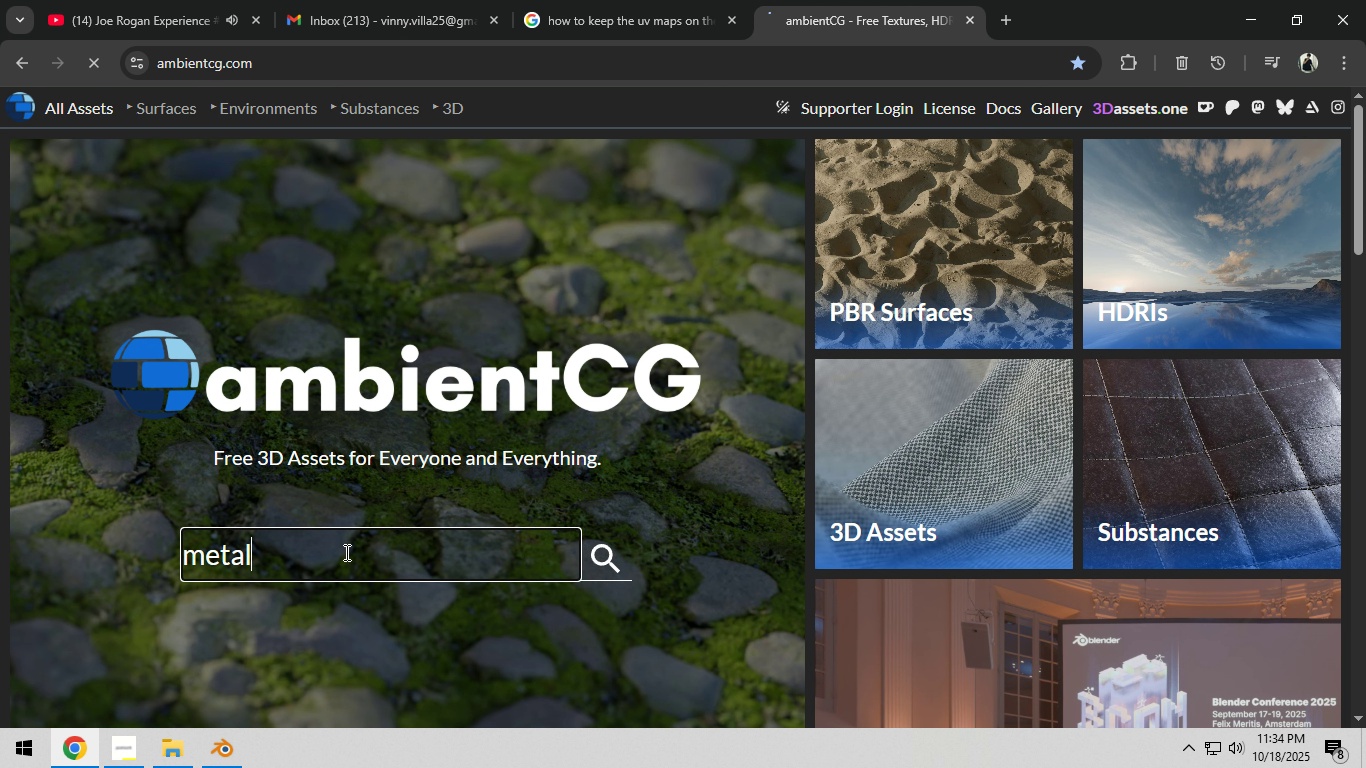 
key(Enter)
 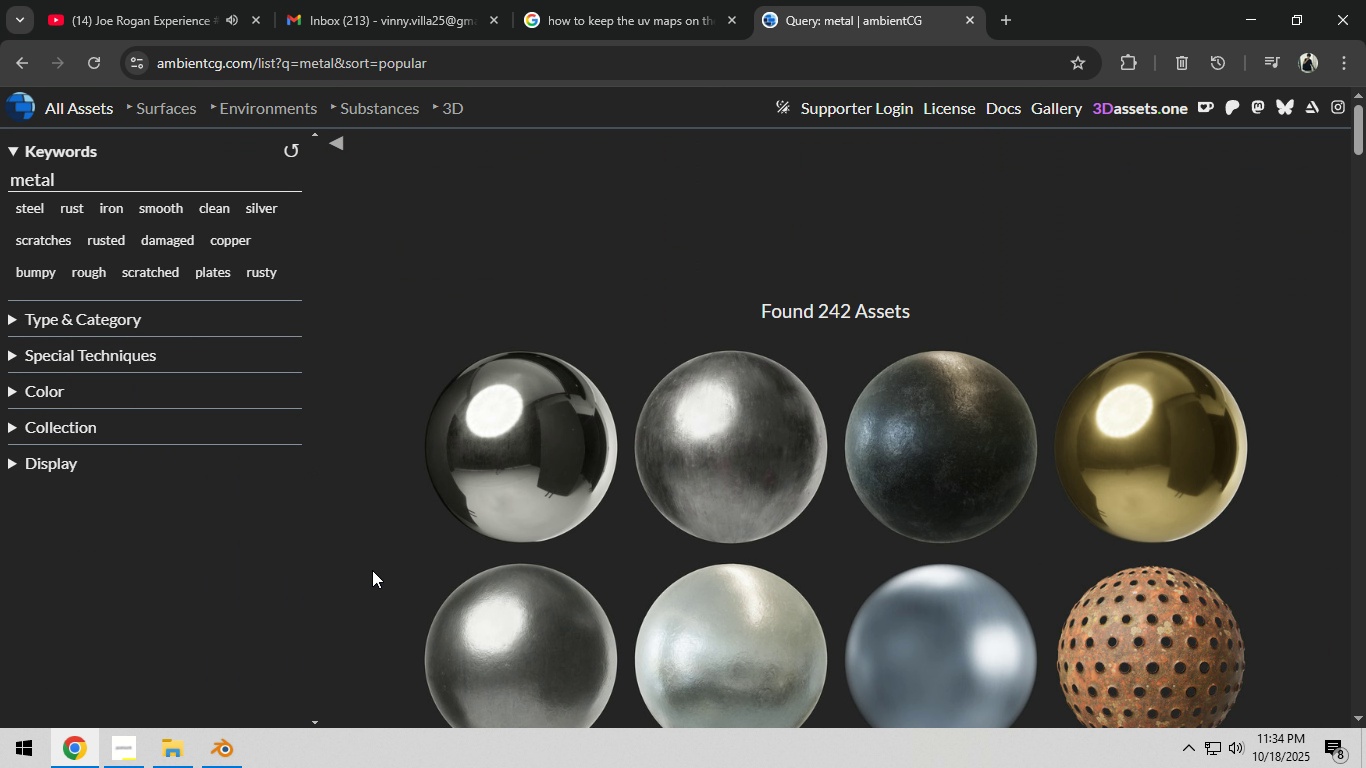 
scroll: coordinate [451, 530], scroll_direction: down, amount: 23.0
 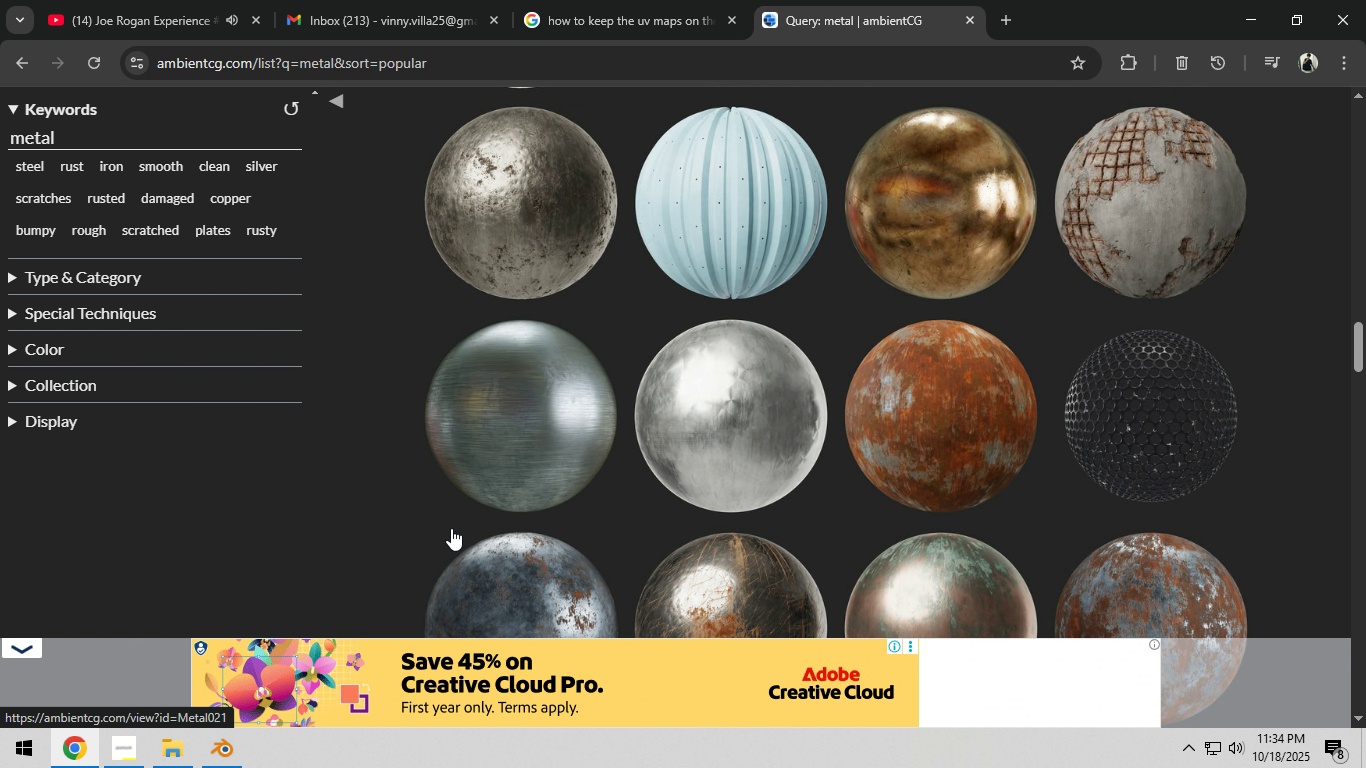 
scroll: coordinate [433, 507], scroll_direction: down, amount: 17.0
 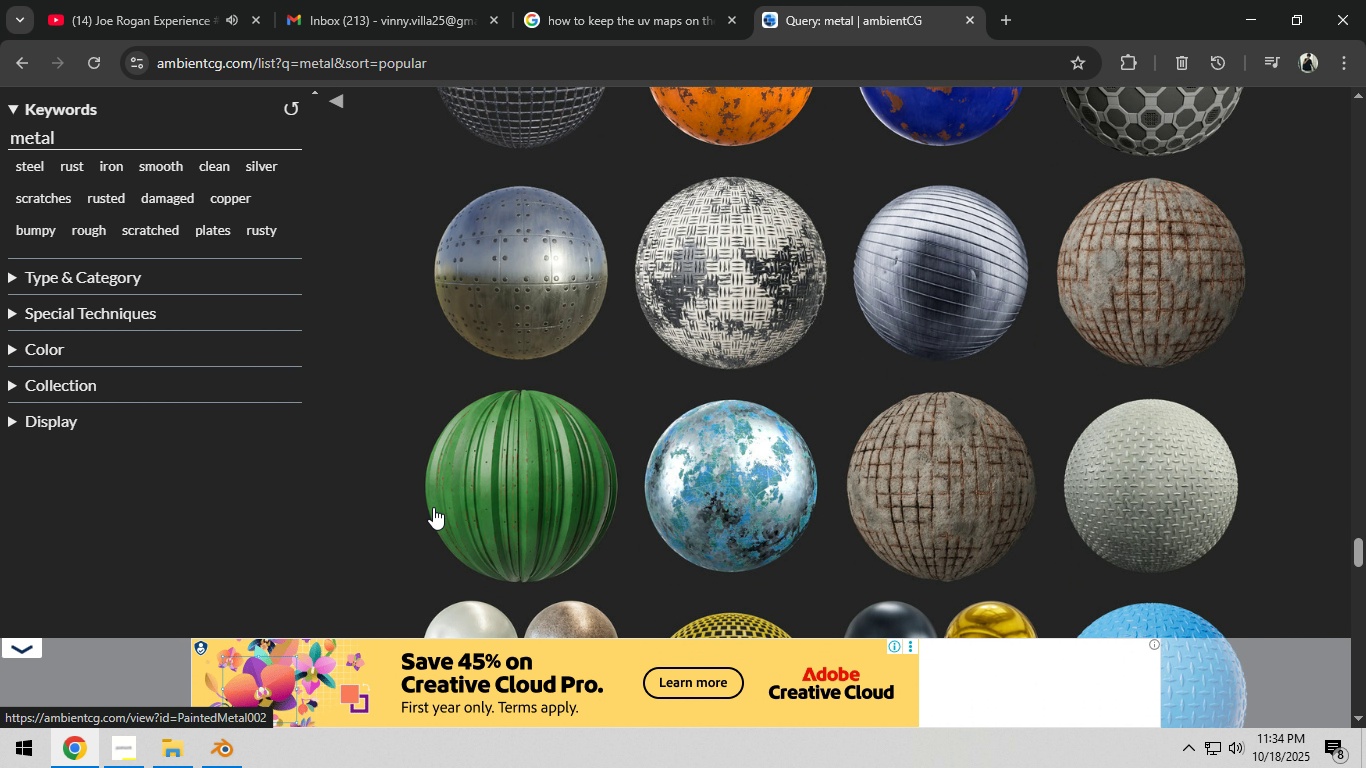 
scroll: coordinate [434, 507], scroll_direction: up, amount: 23.0
 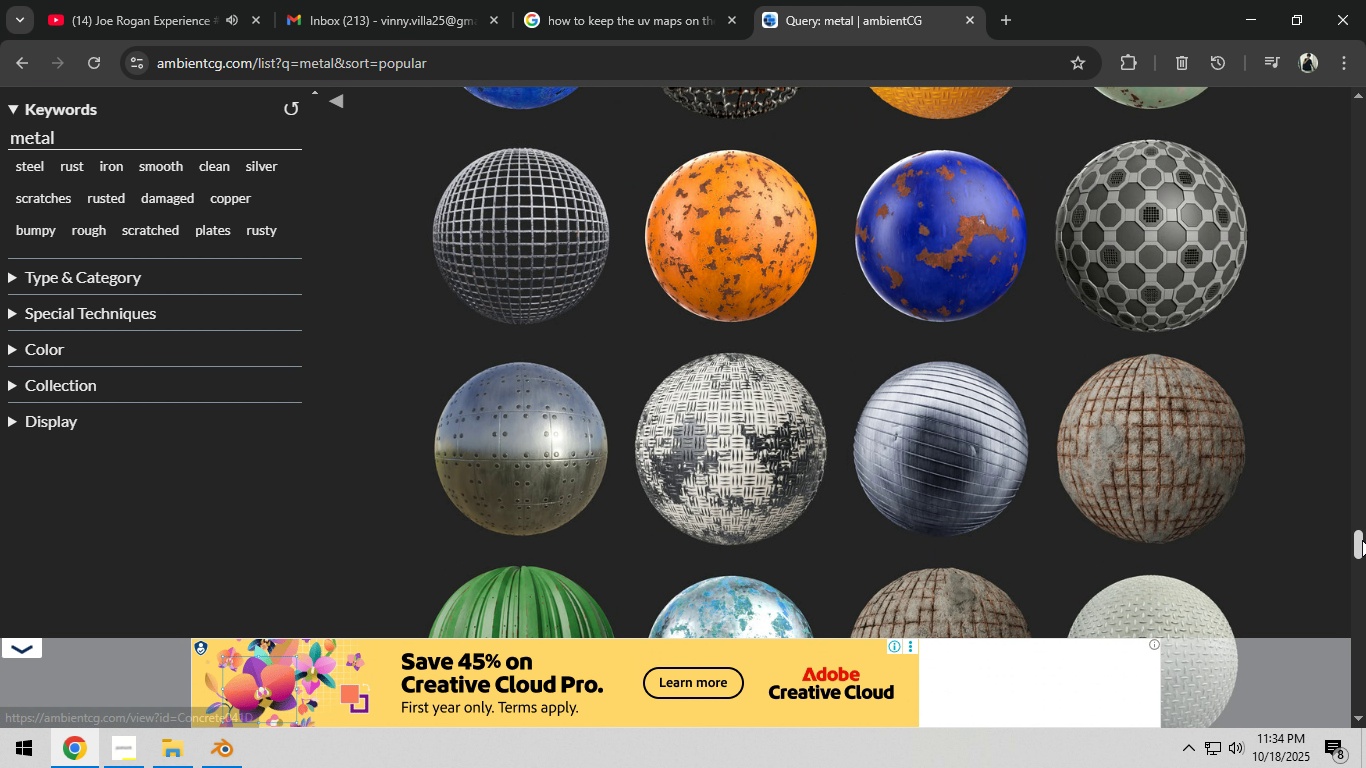 
left_click_drag(start_coordinate=[1362, 540], to_coordinate=[1354, 94])
 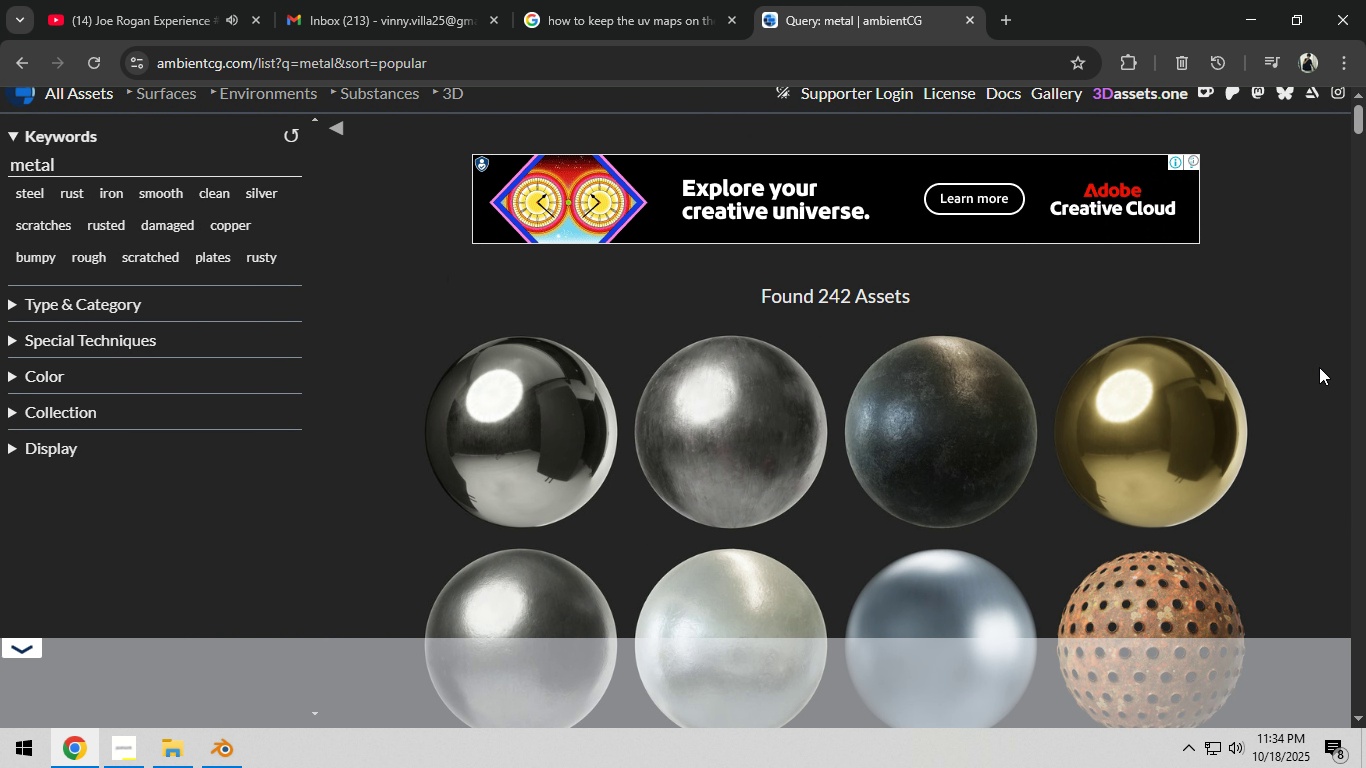 
scroll: coordinate [1317, 370], scroll_direction: down, amount: 11.0
 